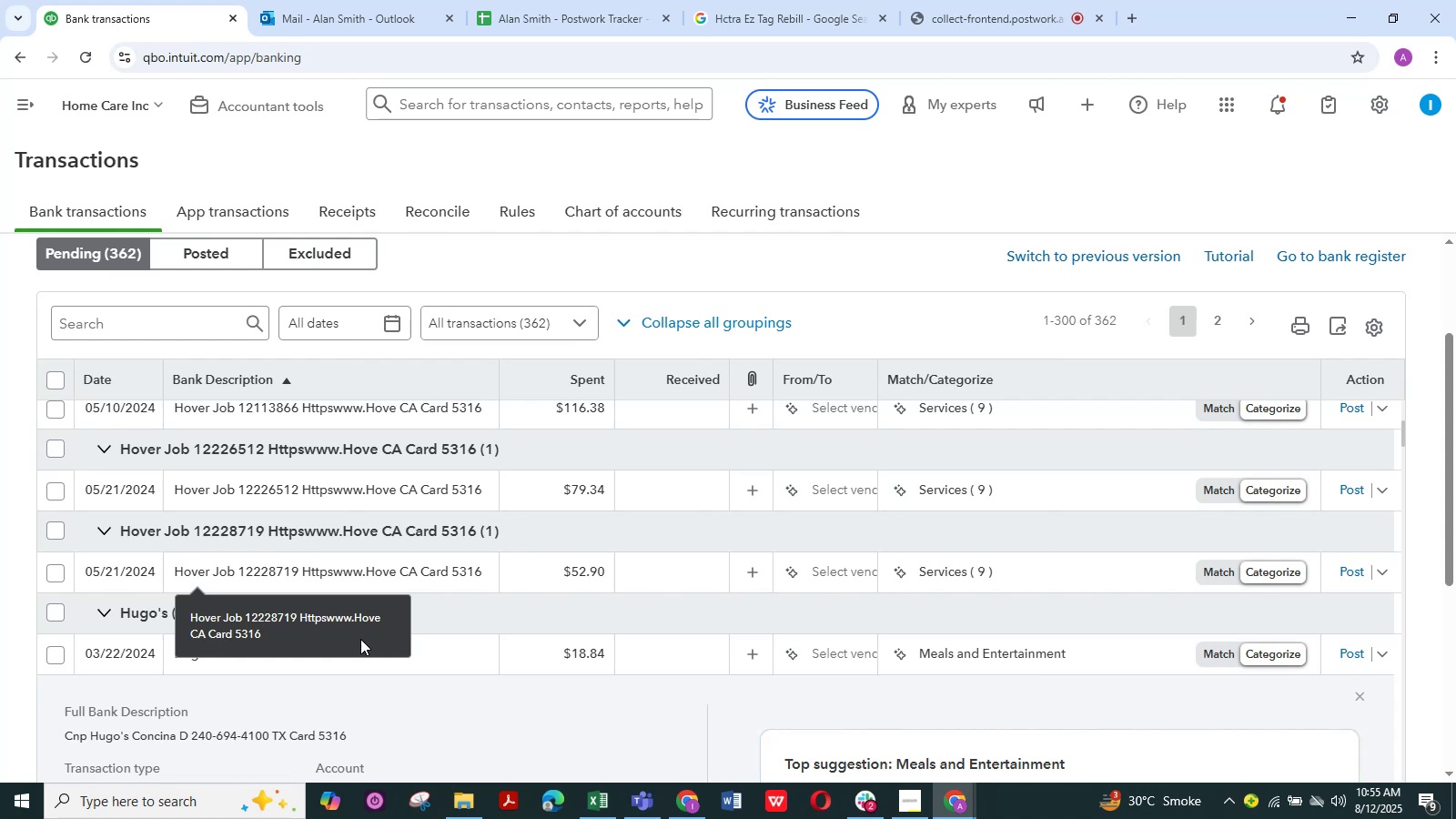 
scroll: coordinate [226, 725], scroll_direction: down, amount: 3.0
 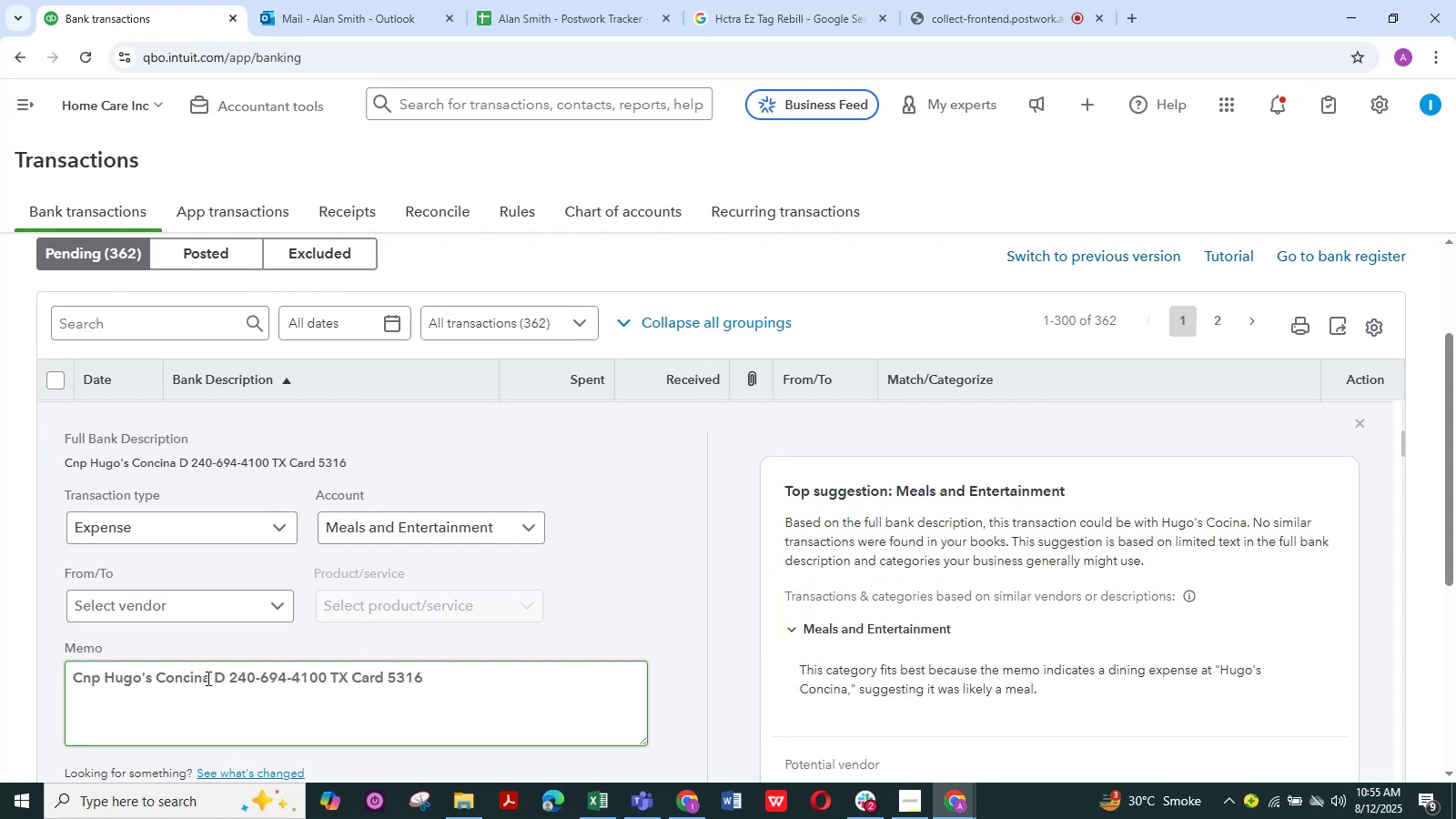 
left_click_drag(start_coordinate=[207, 678], to_coordinate=[41, 682])
 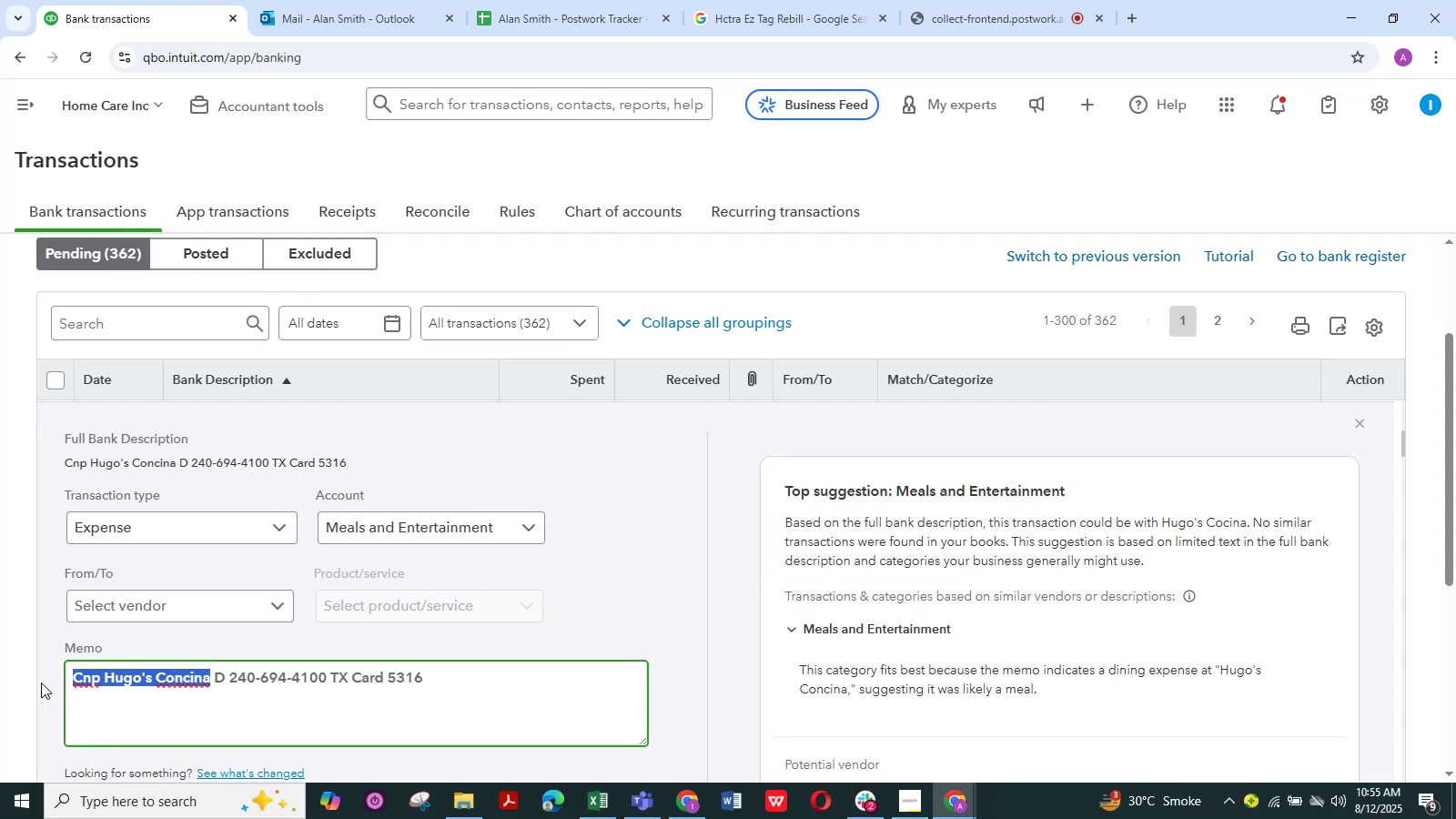 
key(Control+C)
 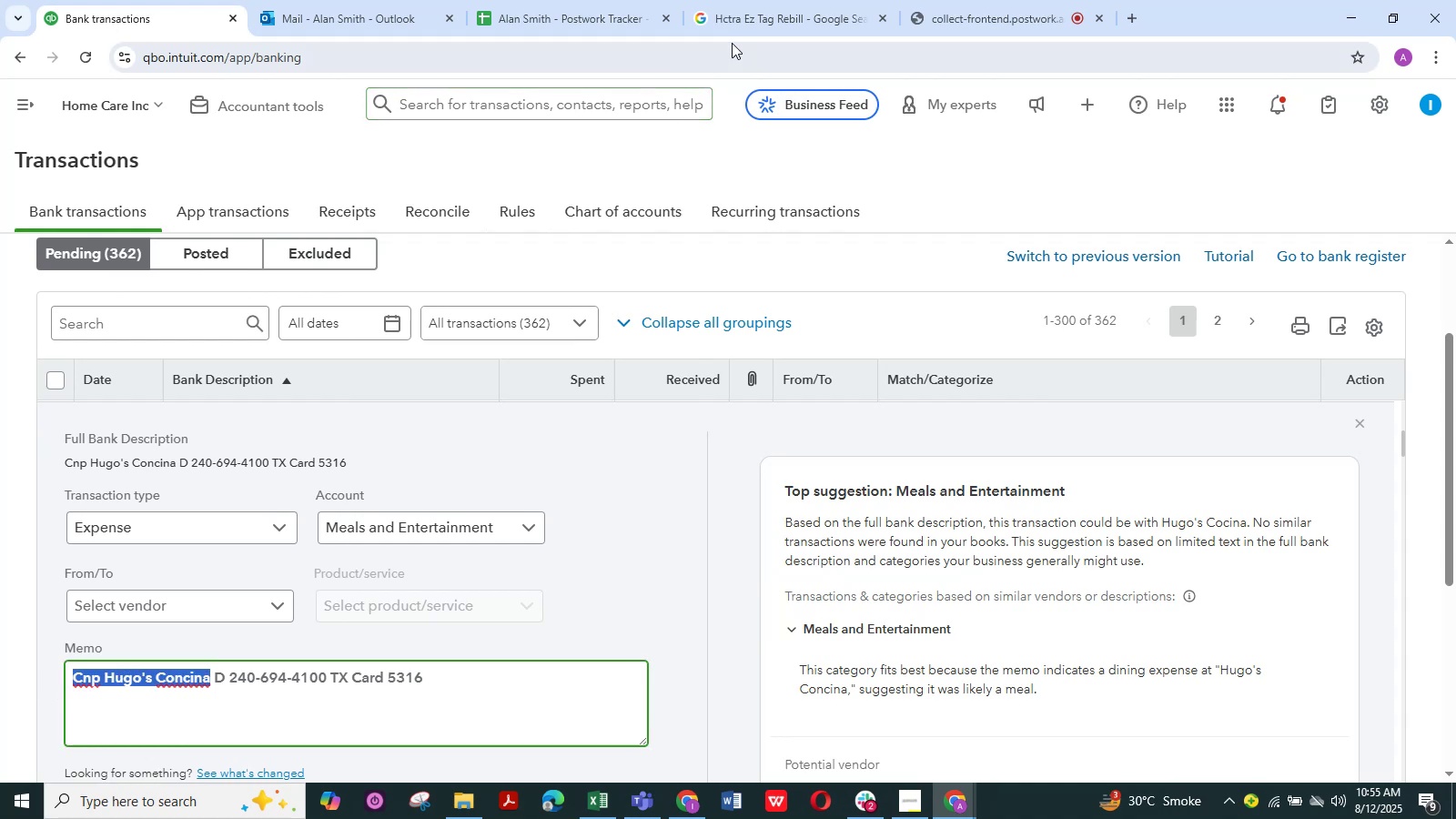 
left_click([753, 15])
 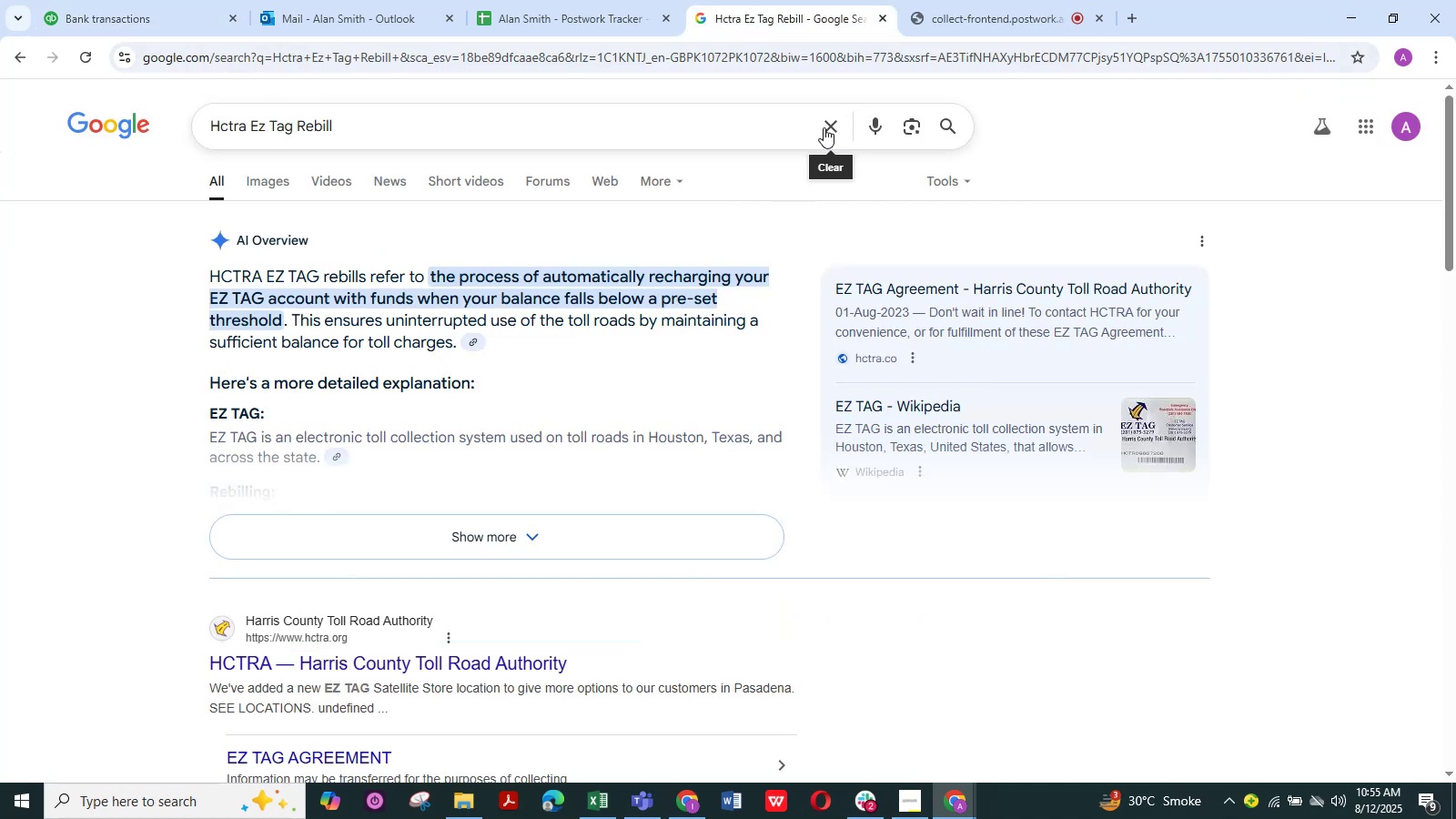 
left_click([824, 127])
 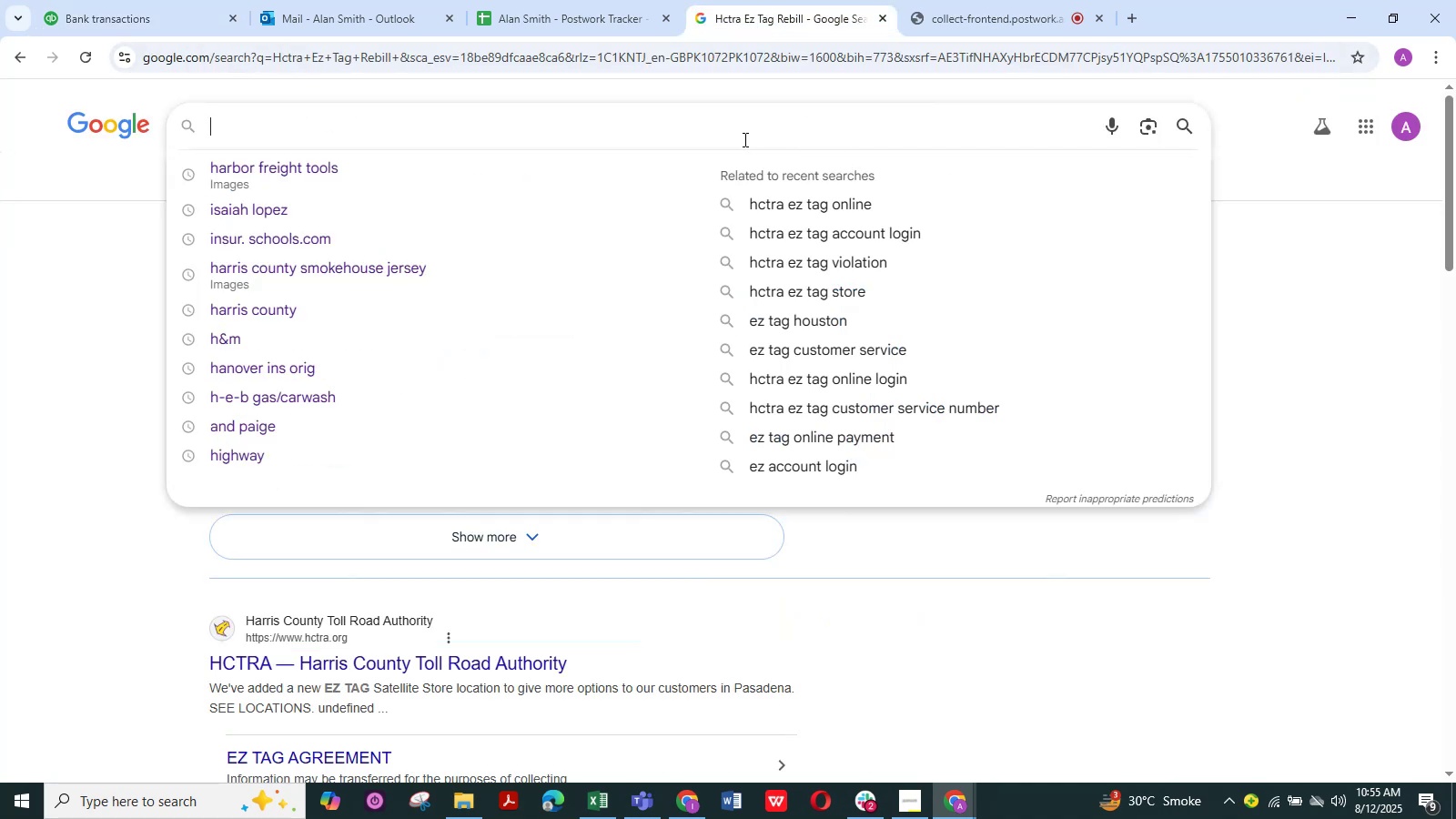 
double_click([743, 139])
 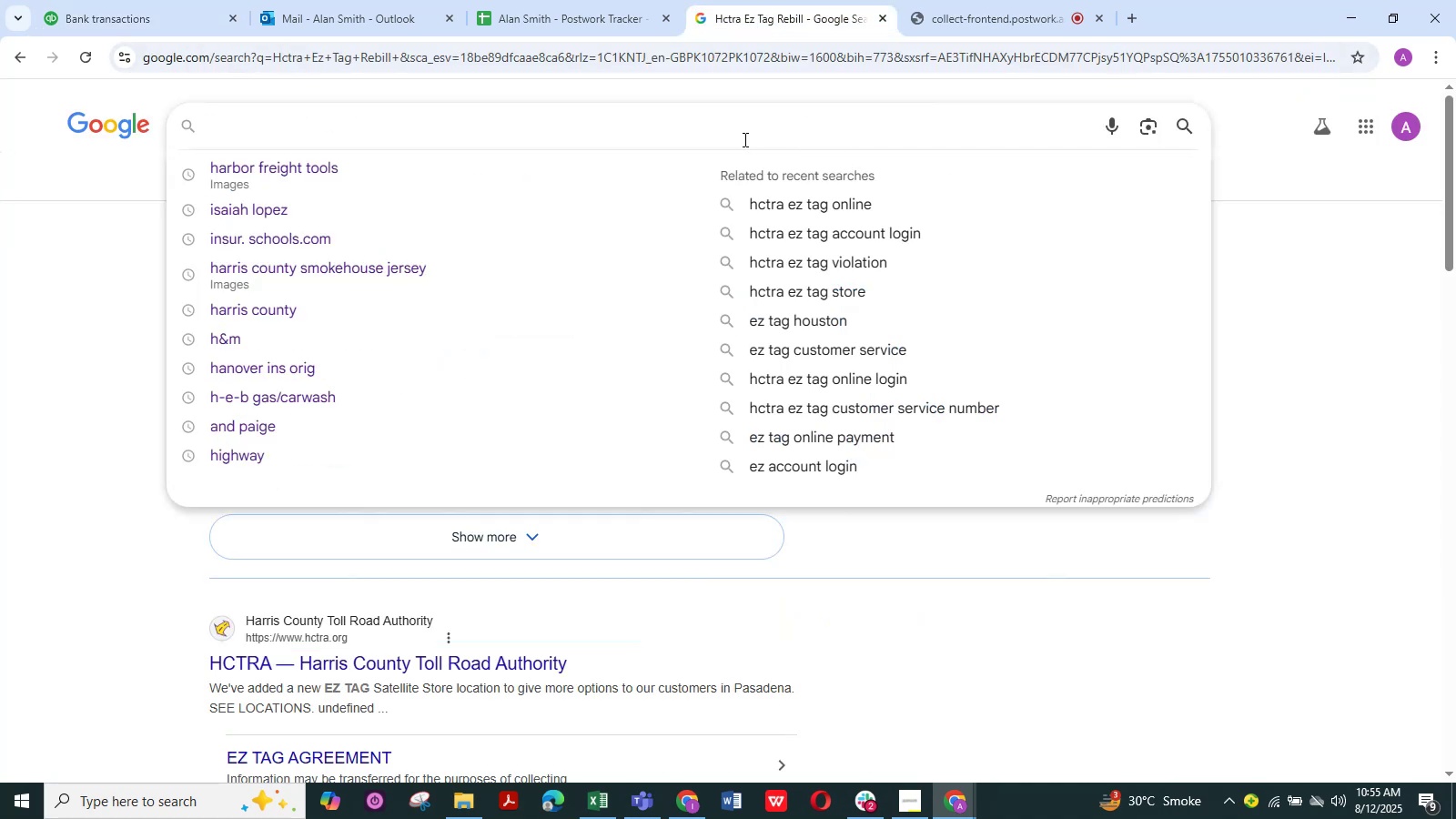 
key(Control+V)
 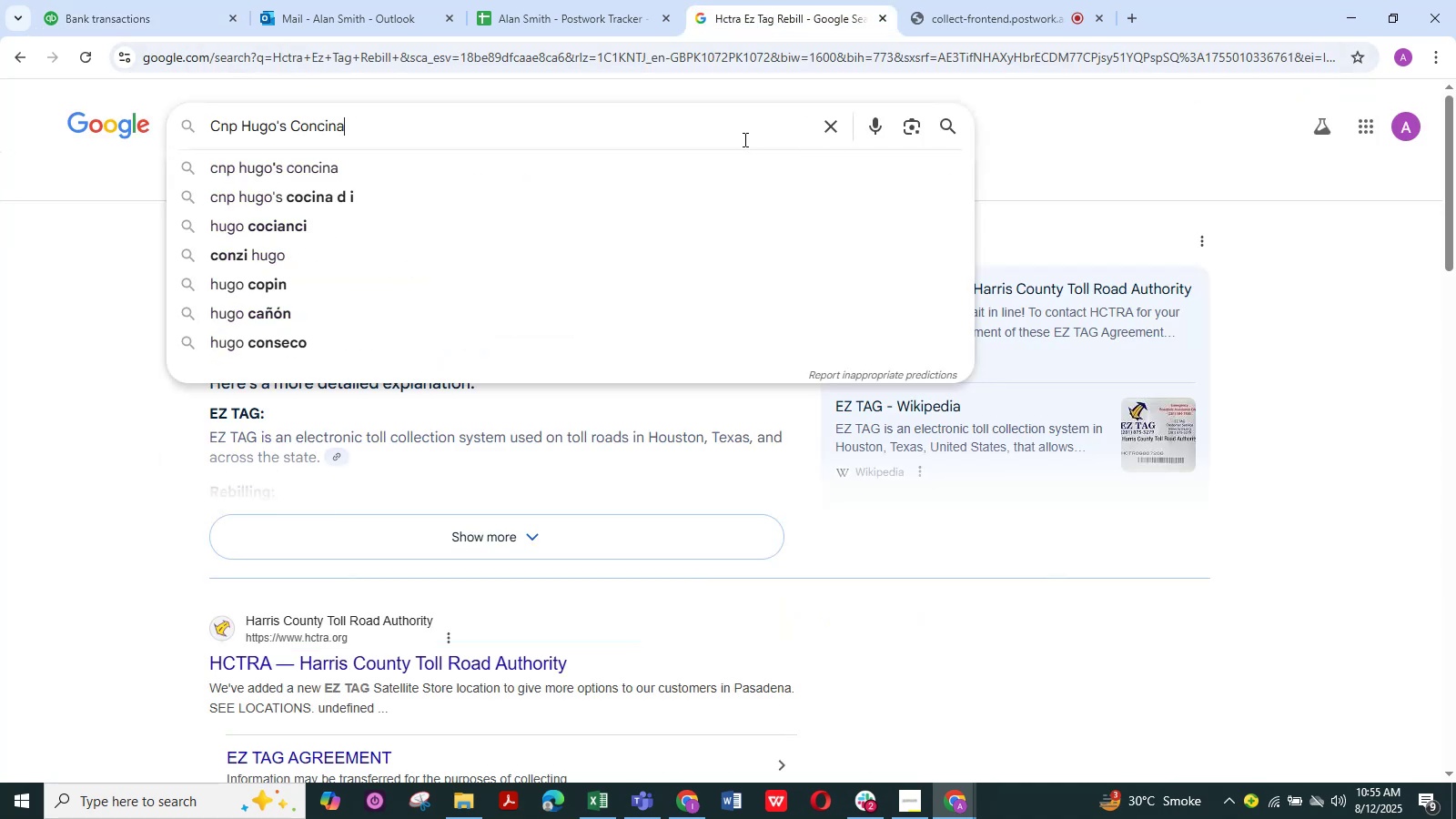 
key(NumpadEnter)
 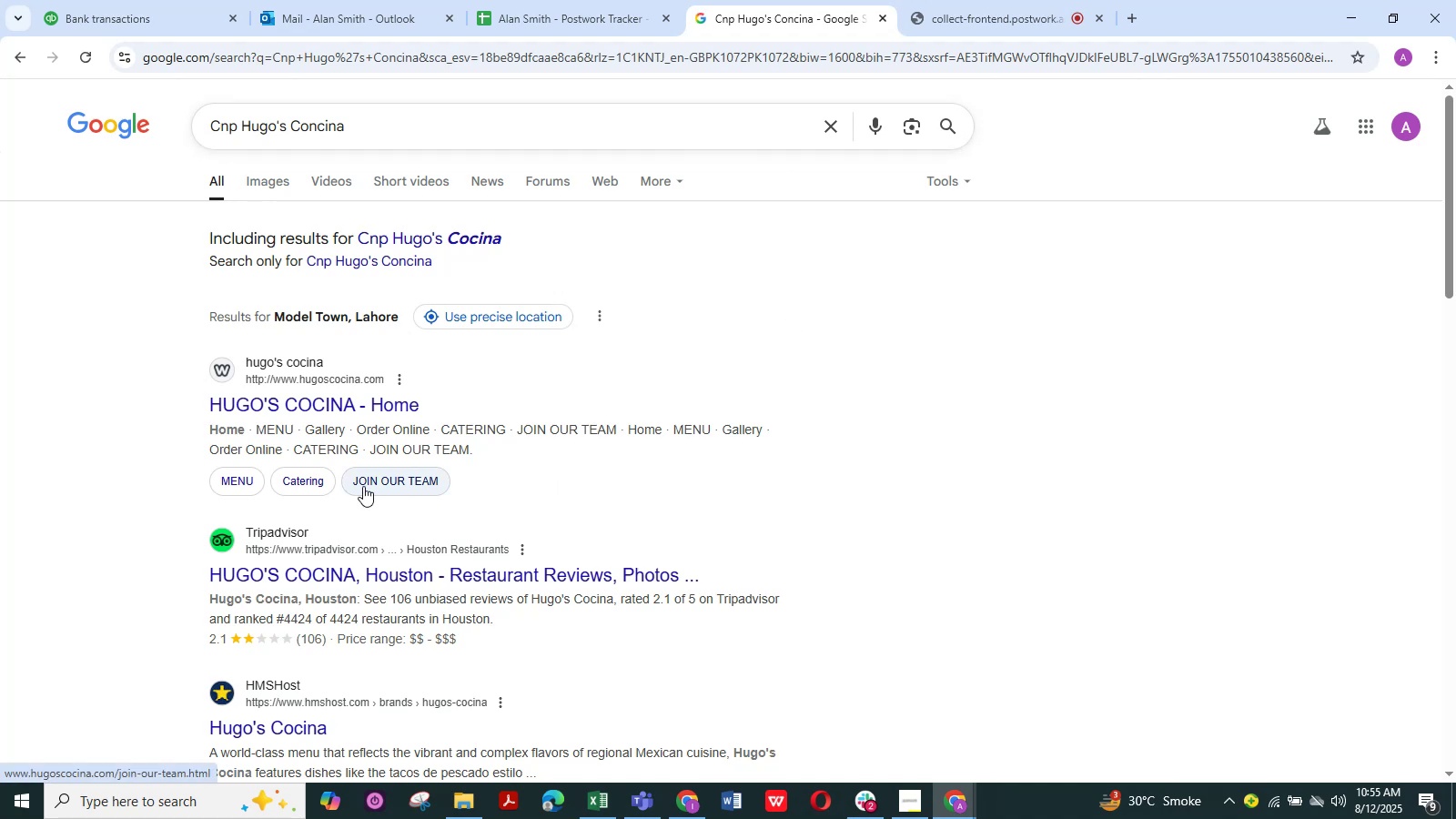 
wait(10.45)
 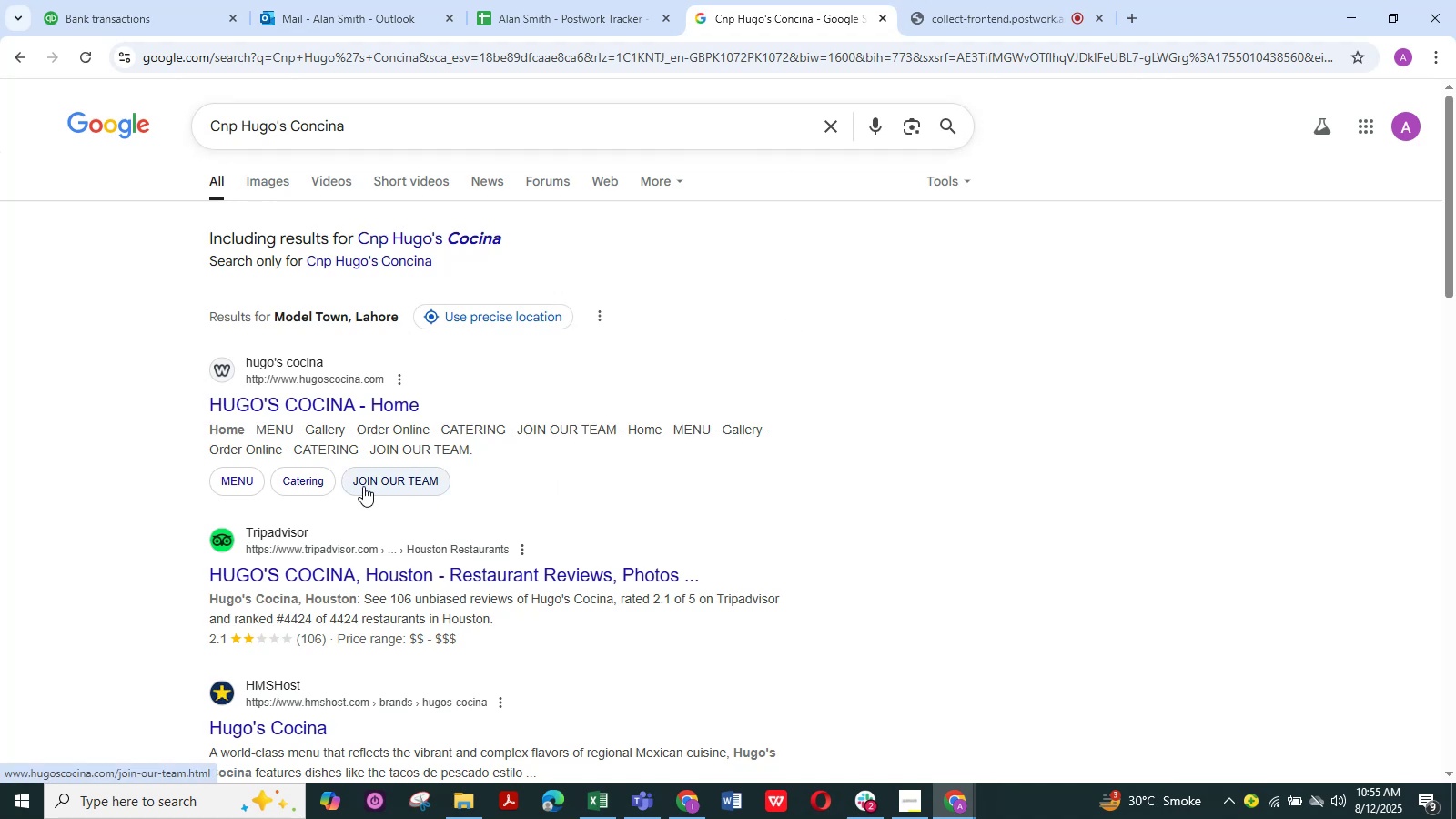 
left_click([120, 2])
 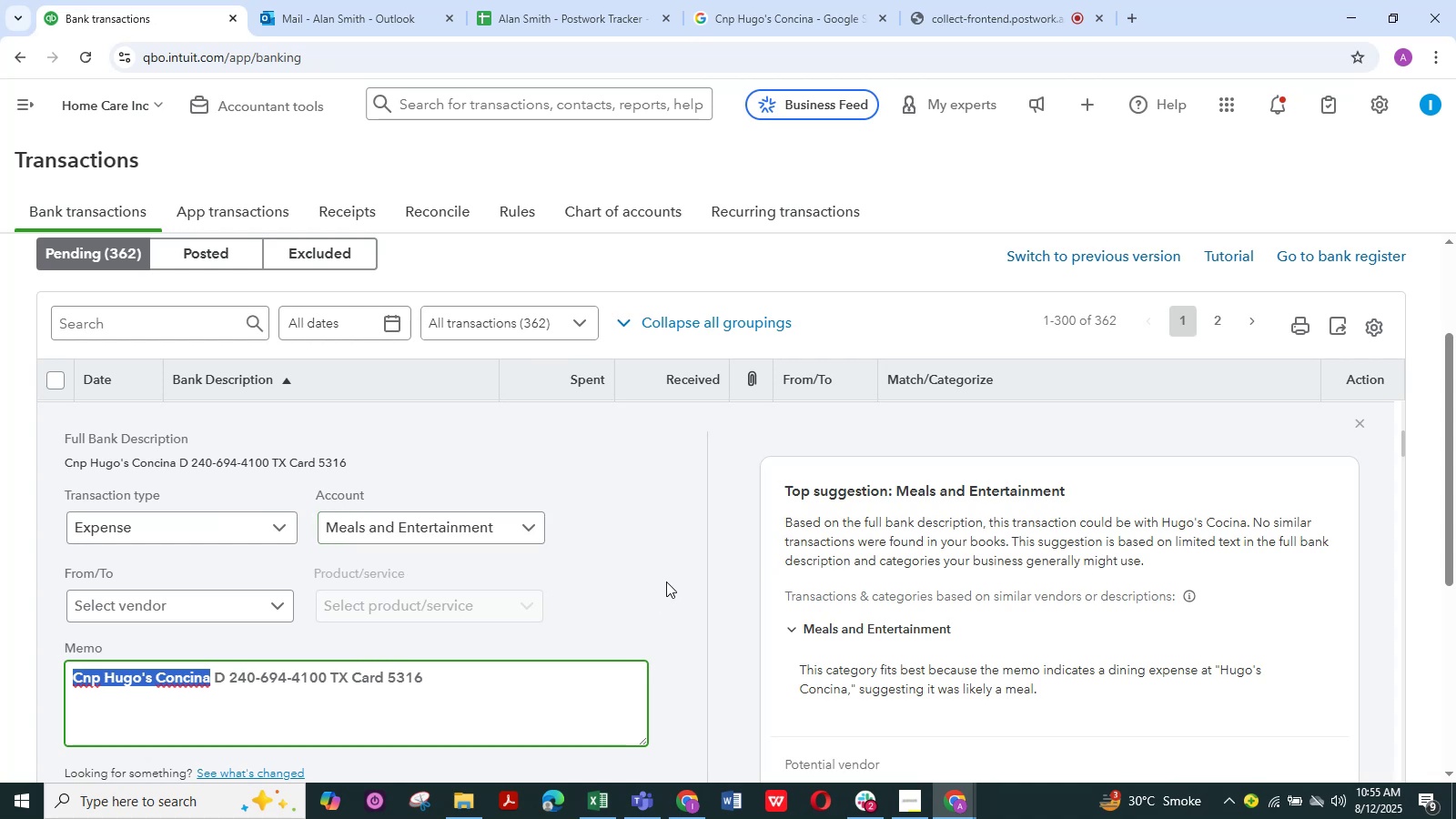 
wait(8.62)
 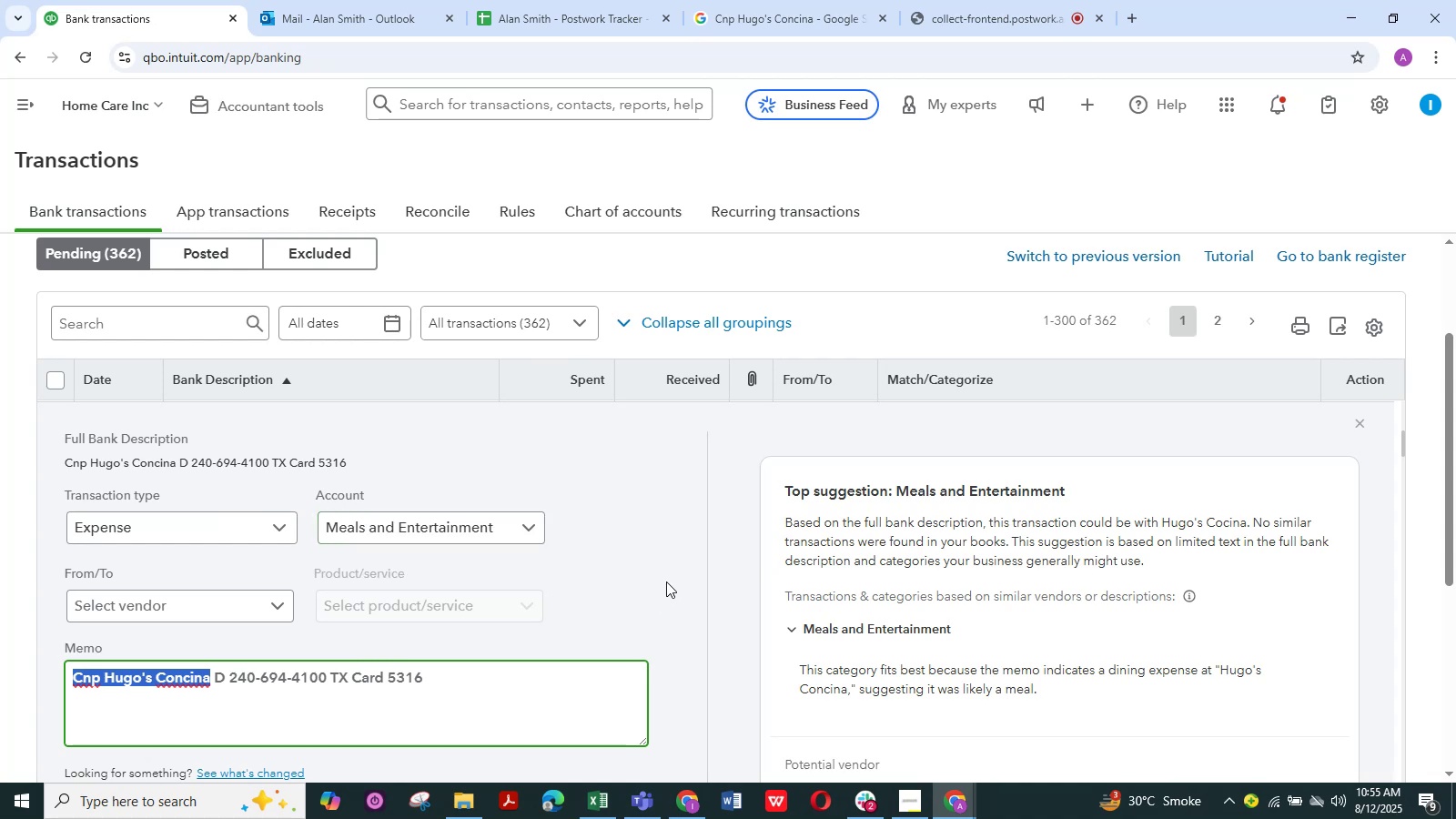 
left_click([526, 533])
 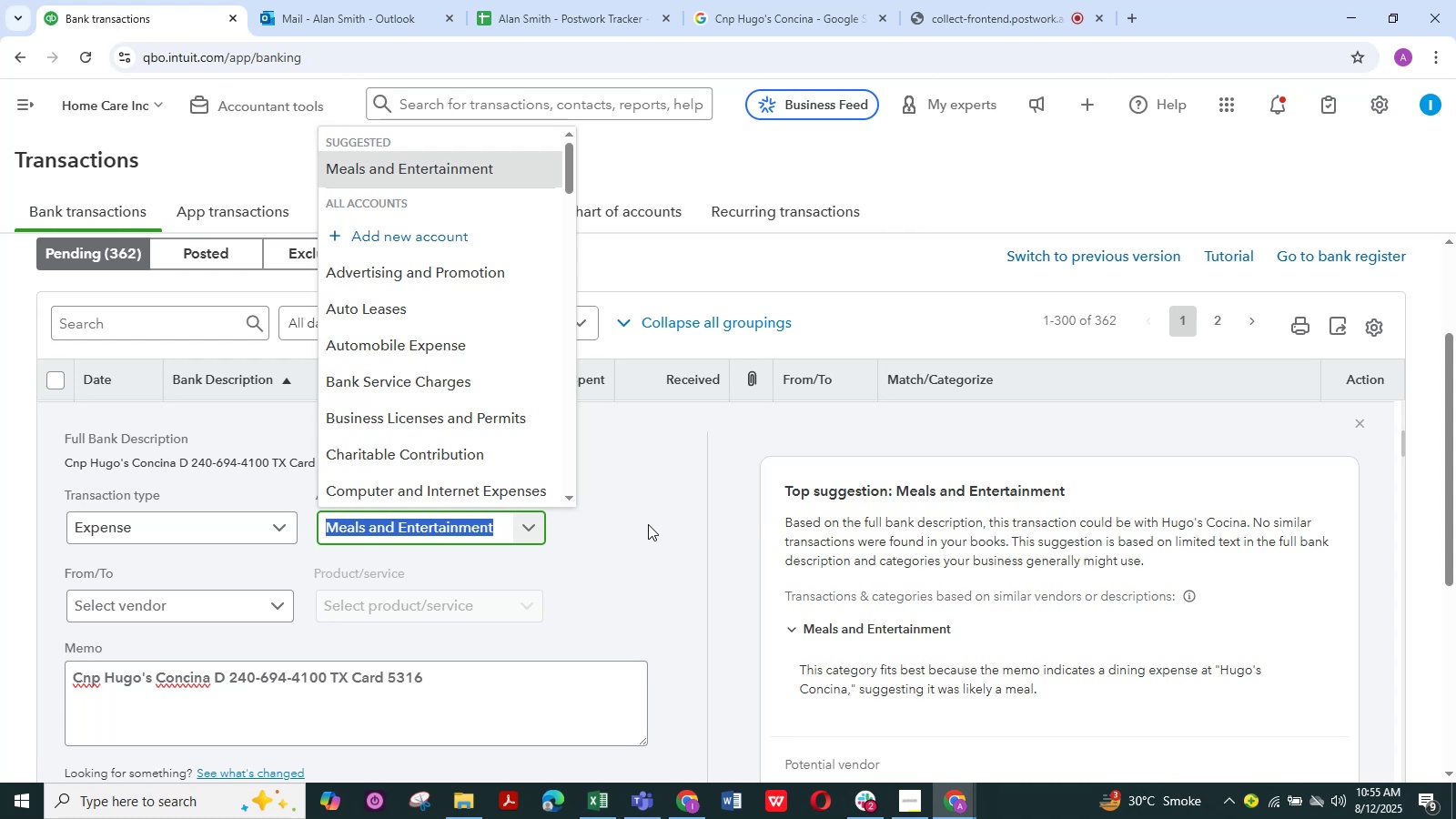 
left_click([662, 517])
 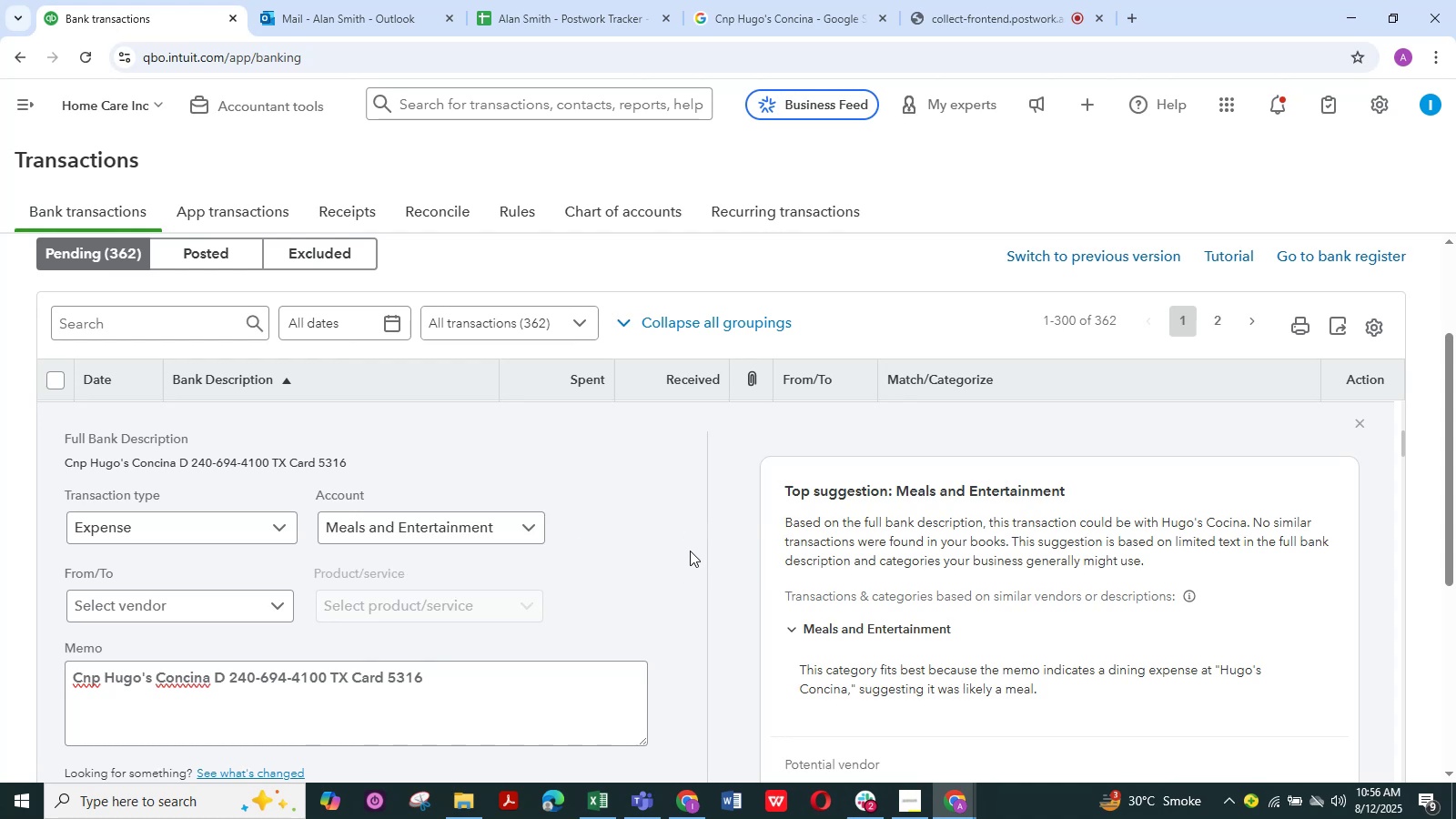 
wait(29.29)
 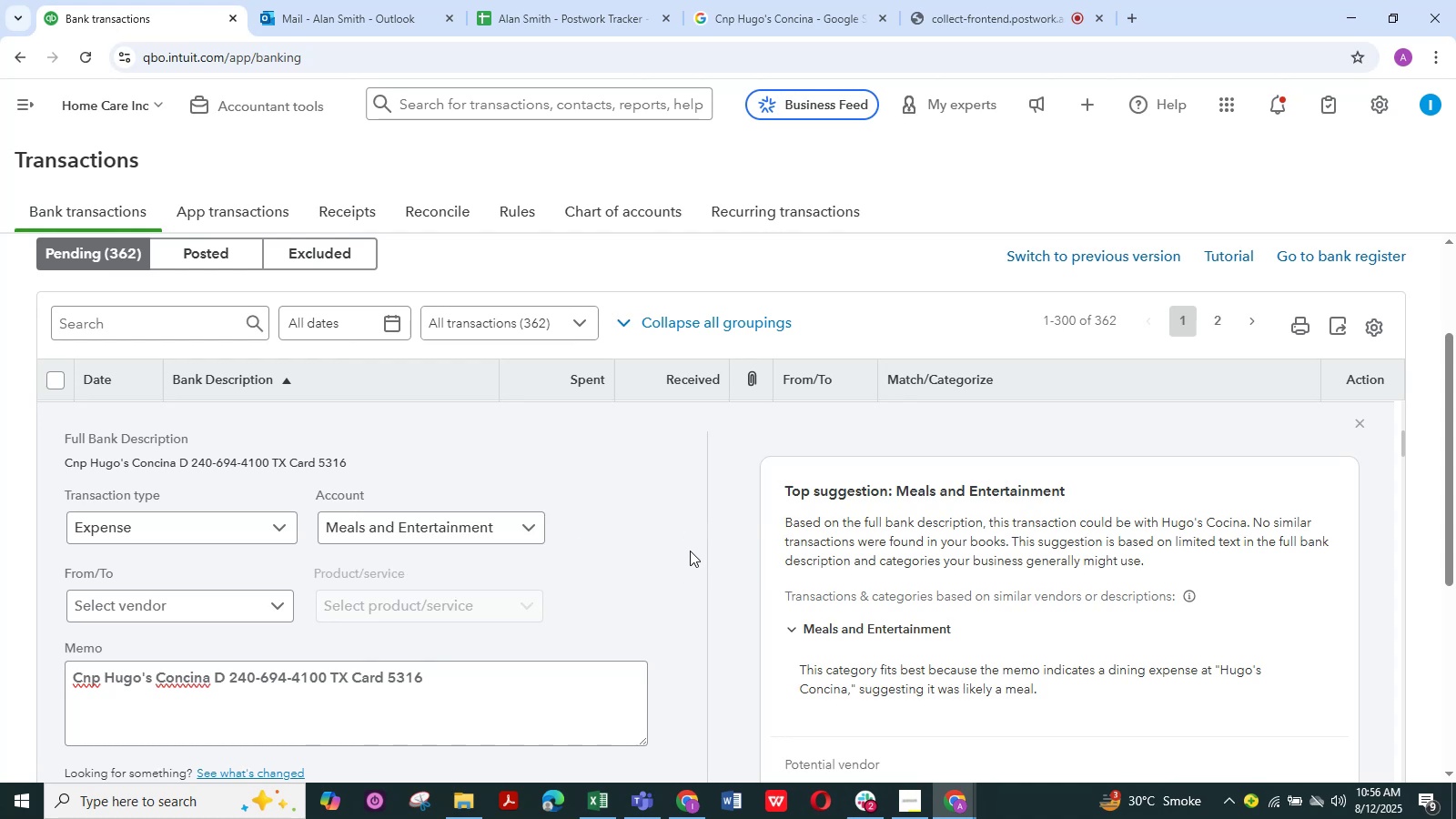 
scroll: coordinate [592, 561], scroll_direction: down, amount: 1.0
 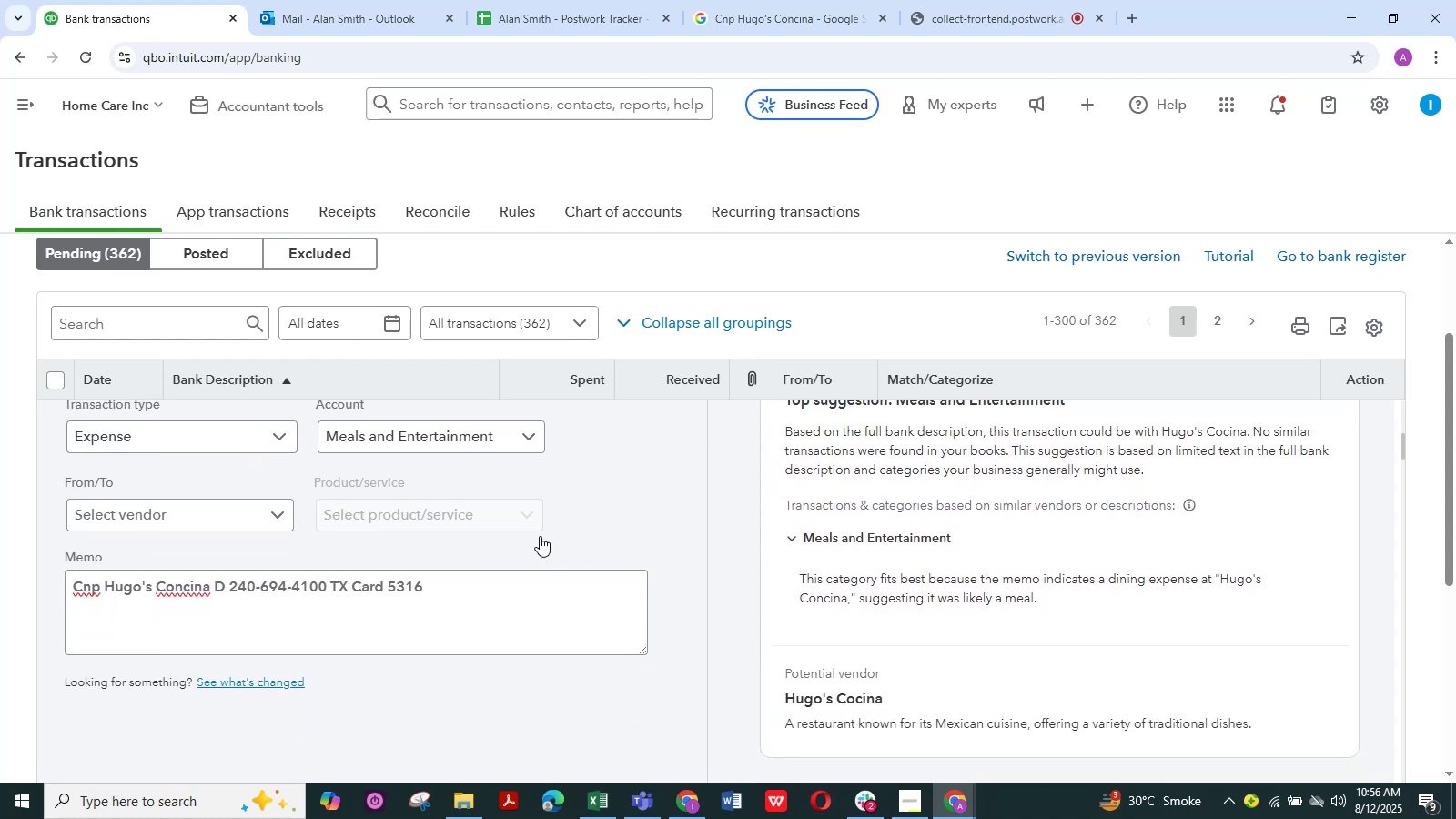 
wait(7.11)
 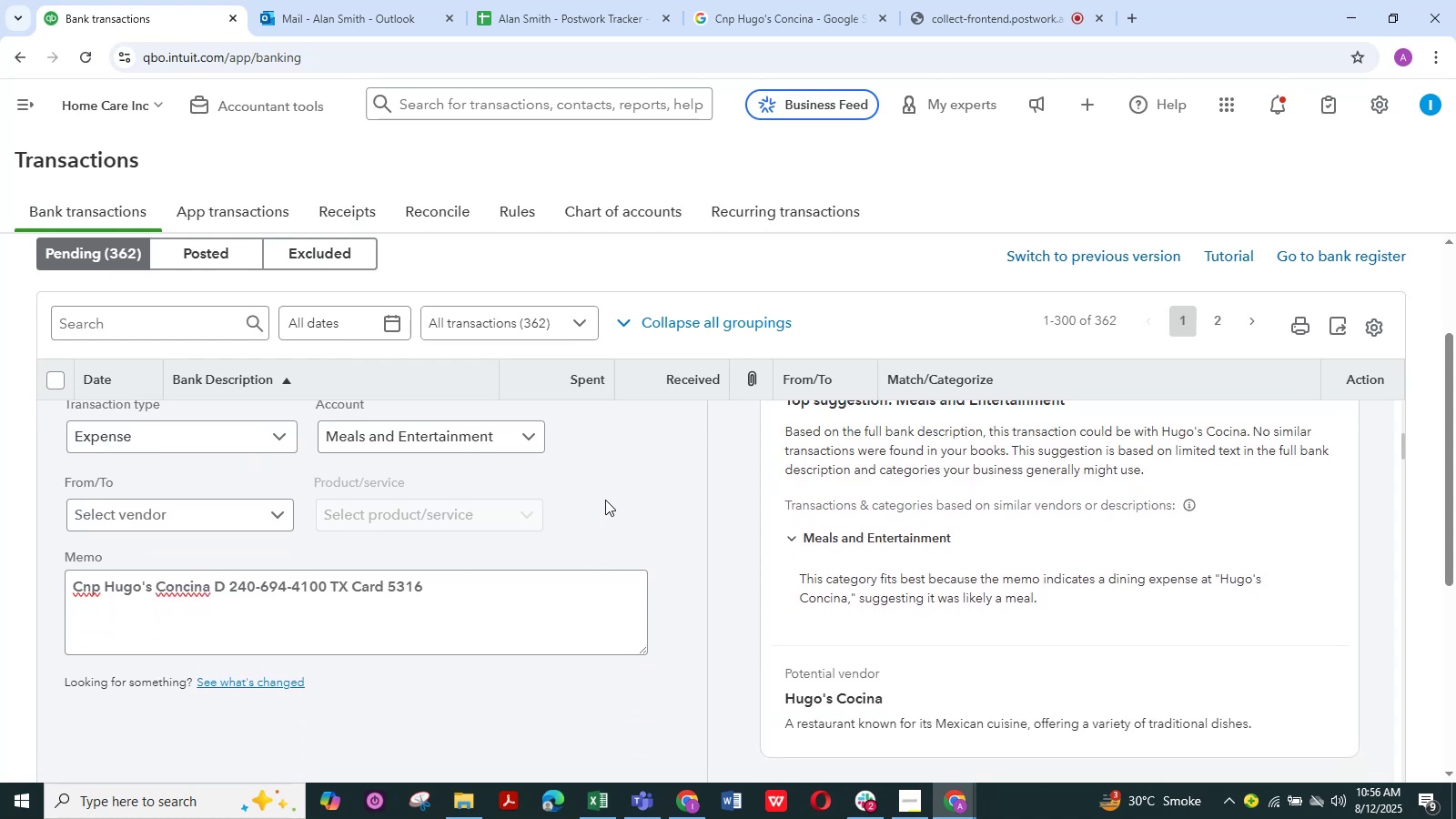 
scroll: coordinate [197, 585], scroll_direction: down, amount: 2.0
 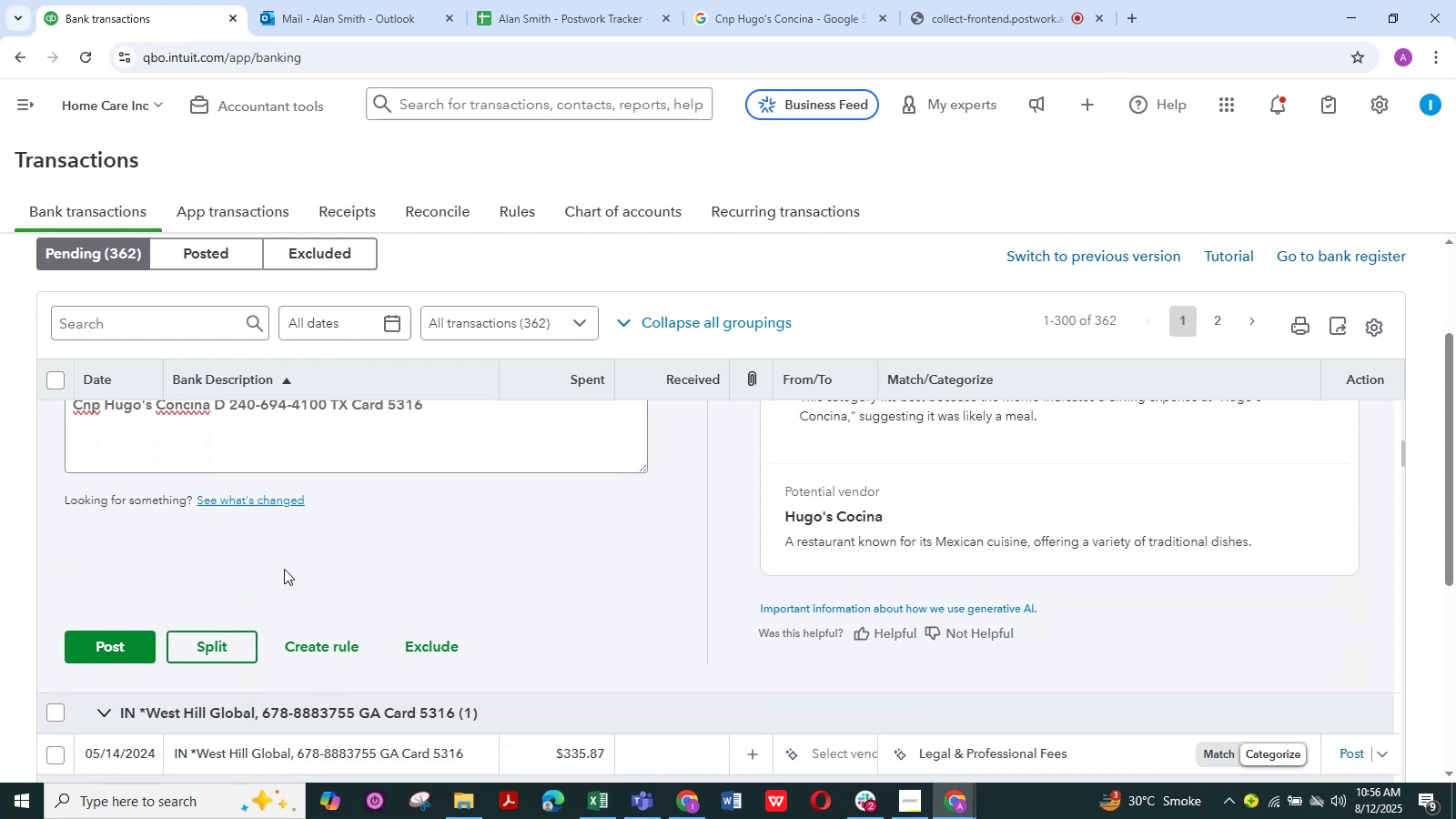 
scroll: coordinate [322, 559], scroll_direction: up, amount: 1.0
 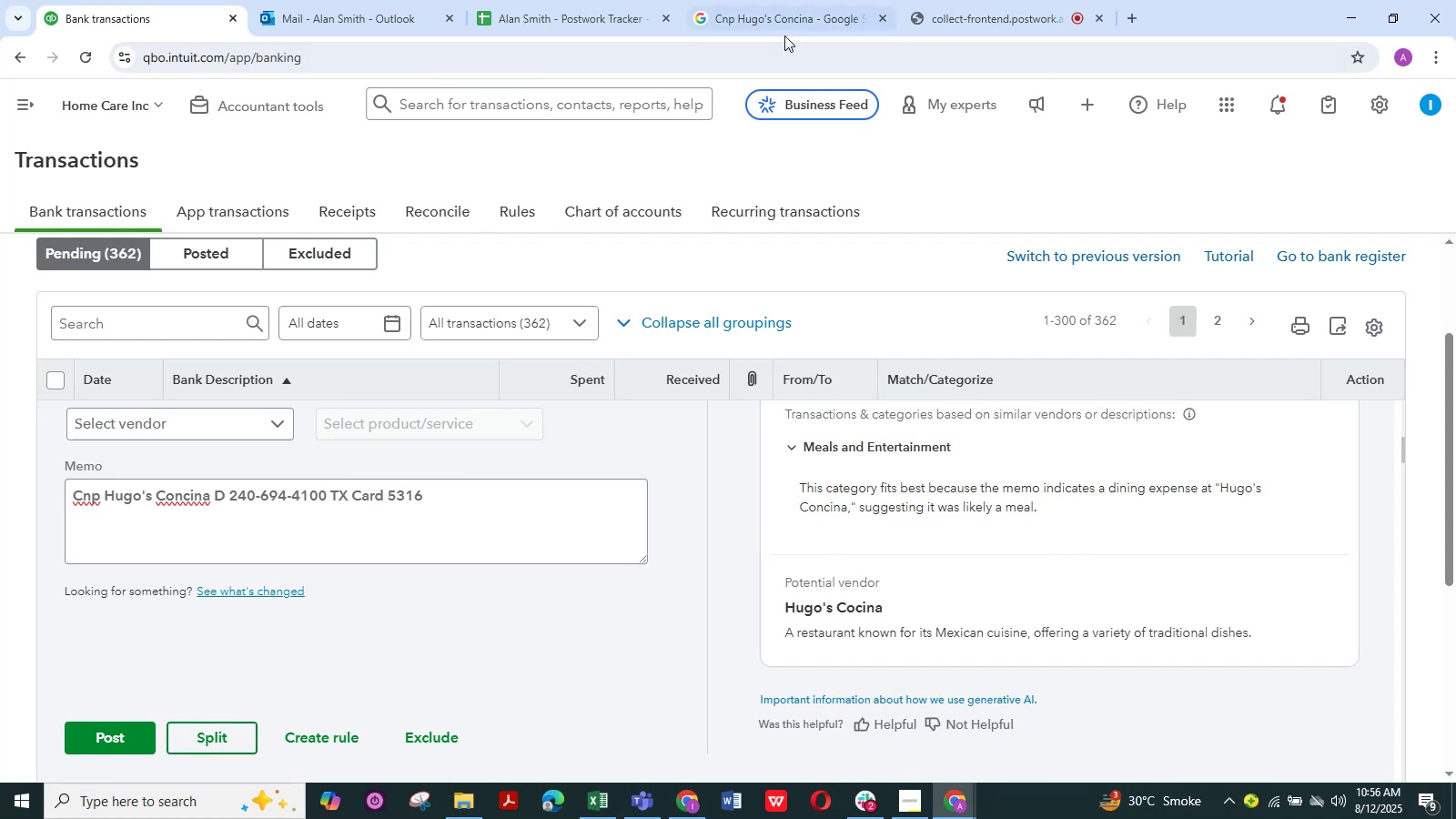 
left_click([781, 5])
 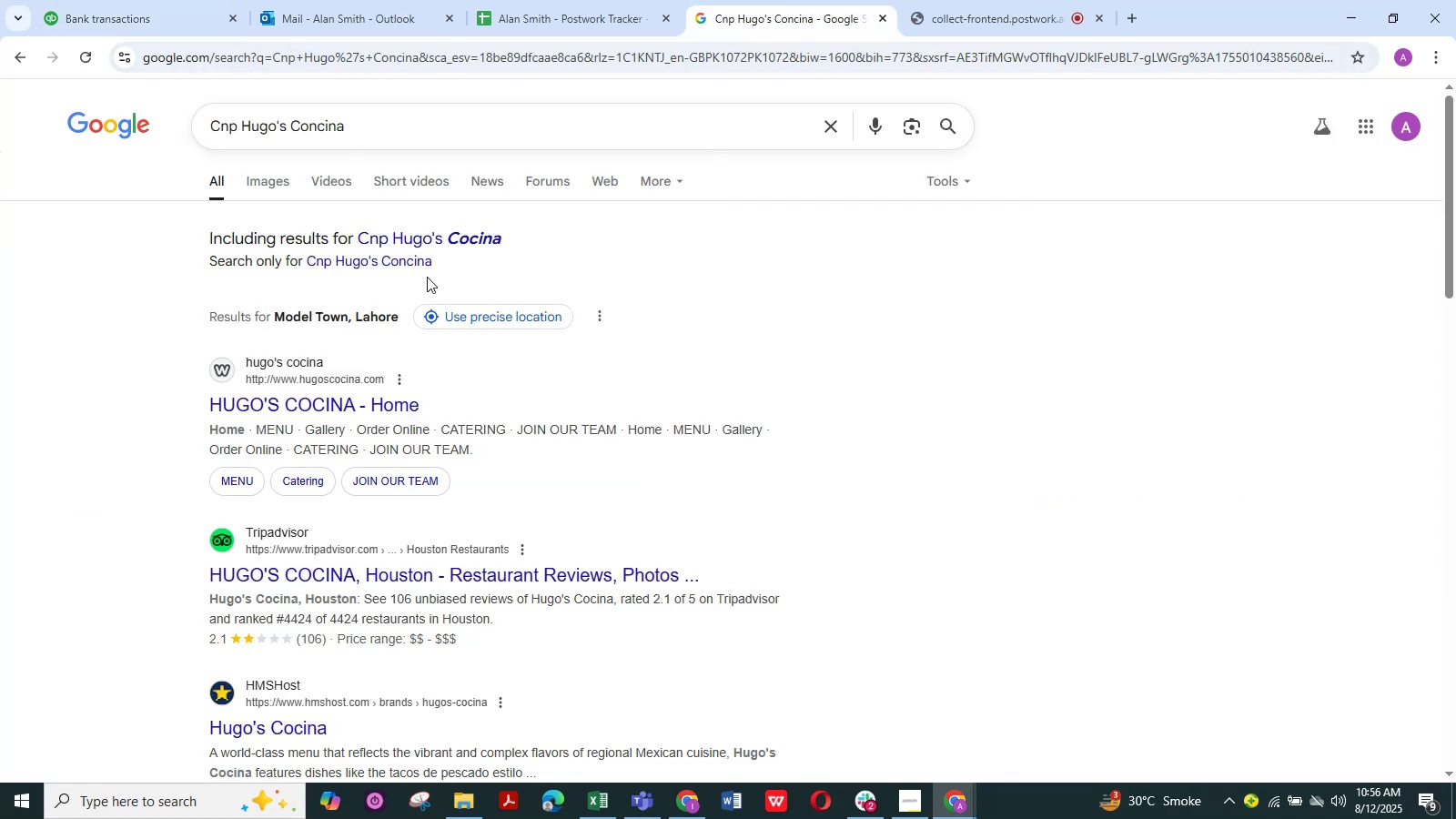 
left_click([140, 9])
 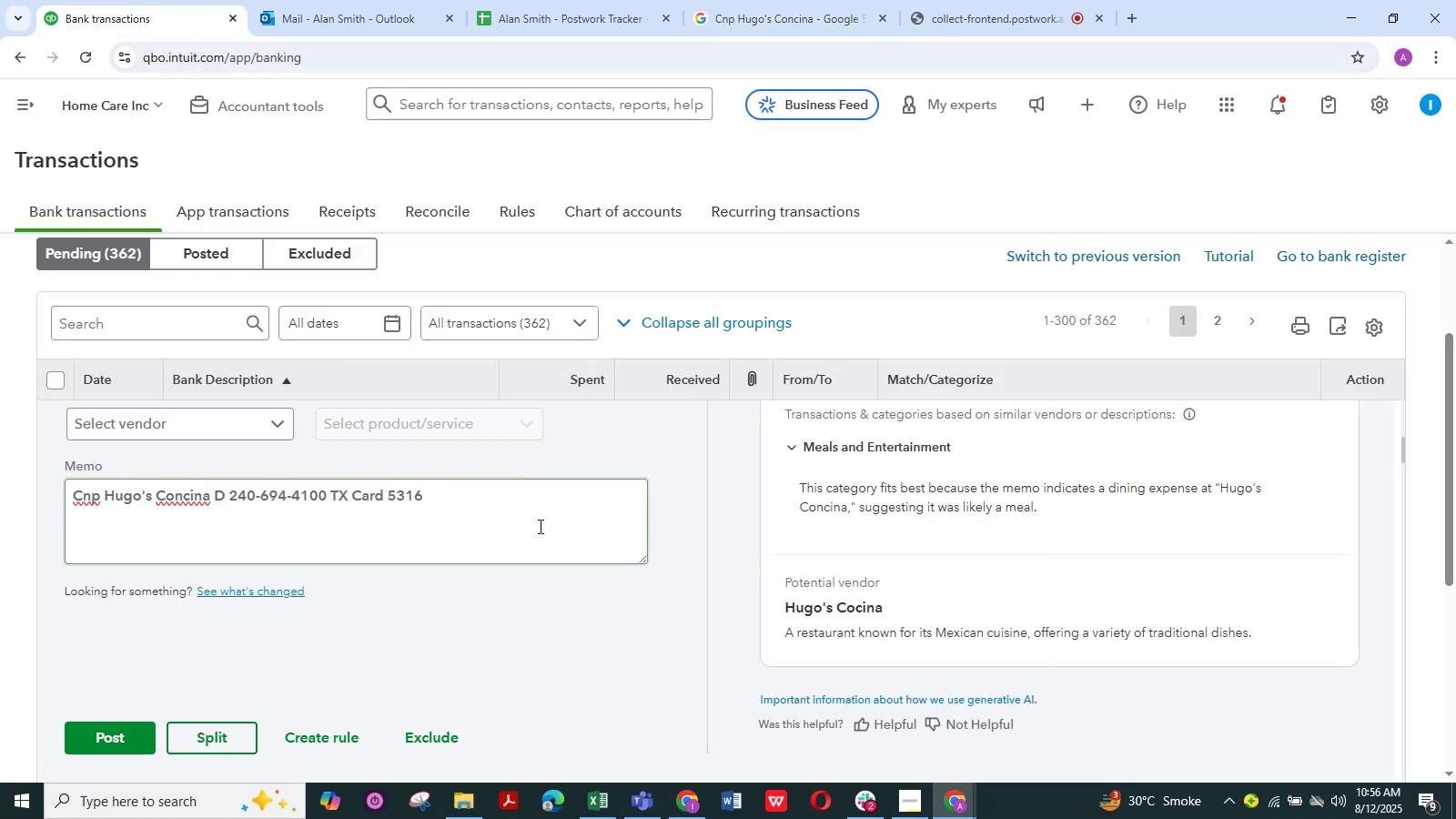 
scroll: coordinate [538, 529], scroll_direction: up, amount: 1.0
 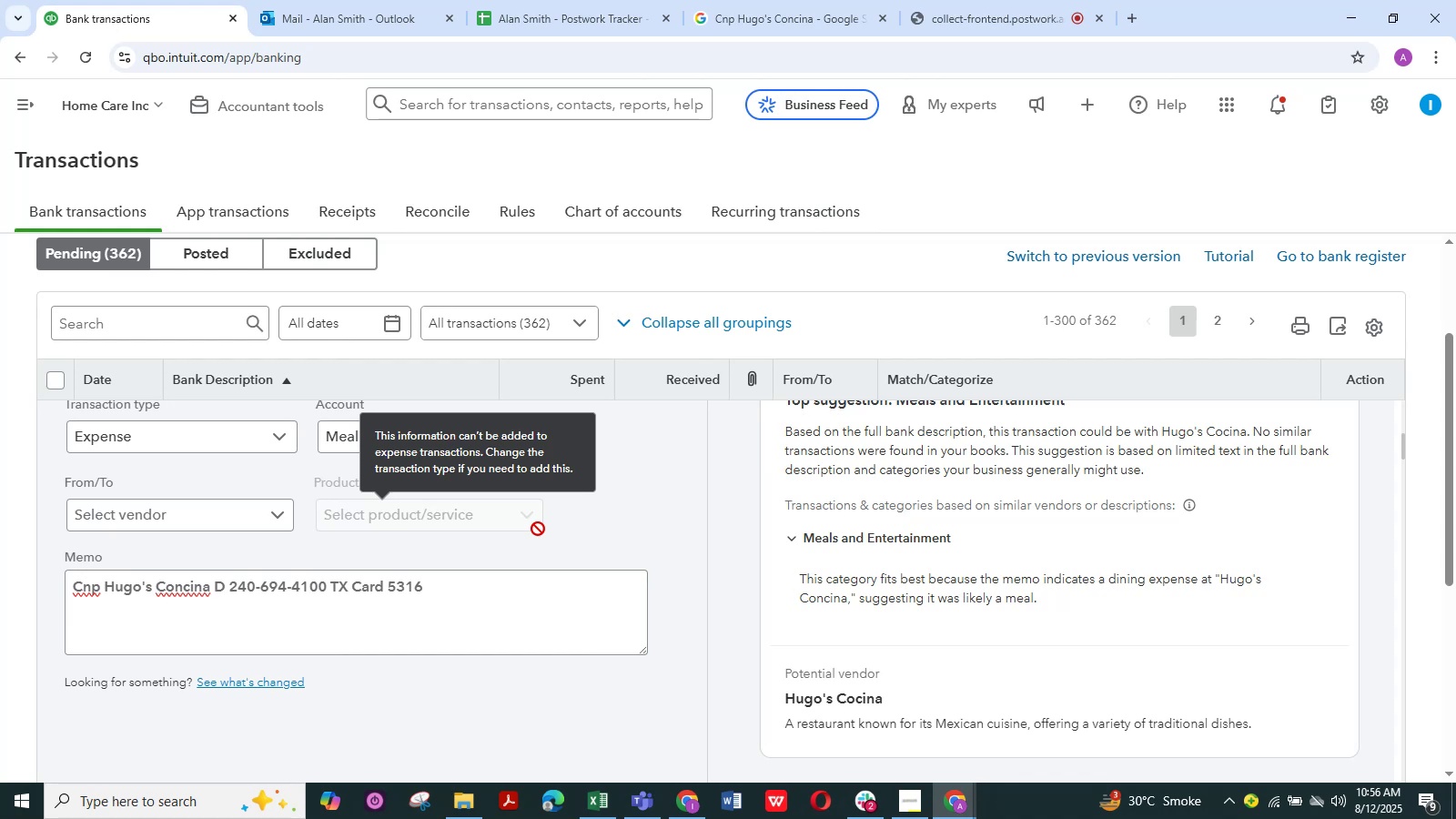 
wait(6.18)
 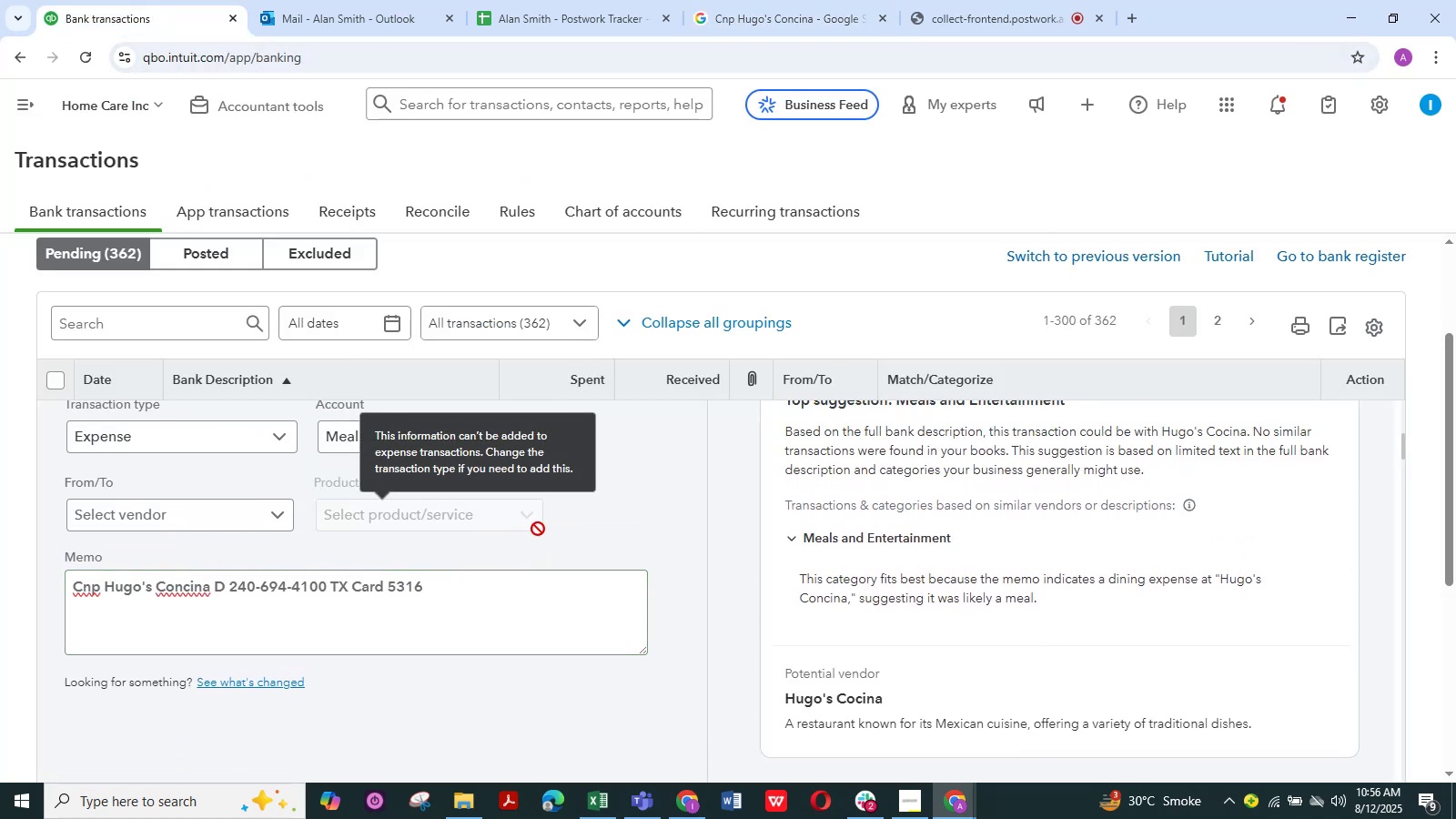 
scroll: coordinate [413, 632], scroll_direction: up, amount: 1.0
 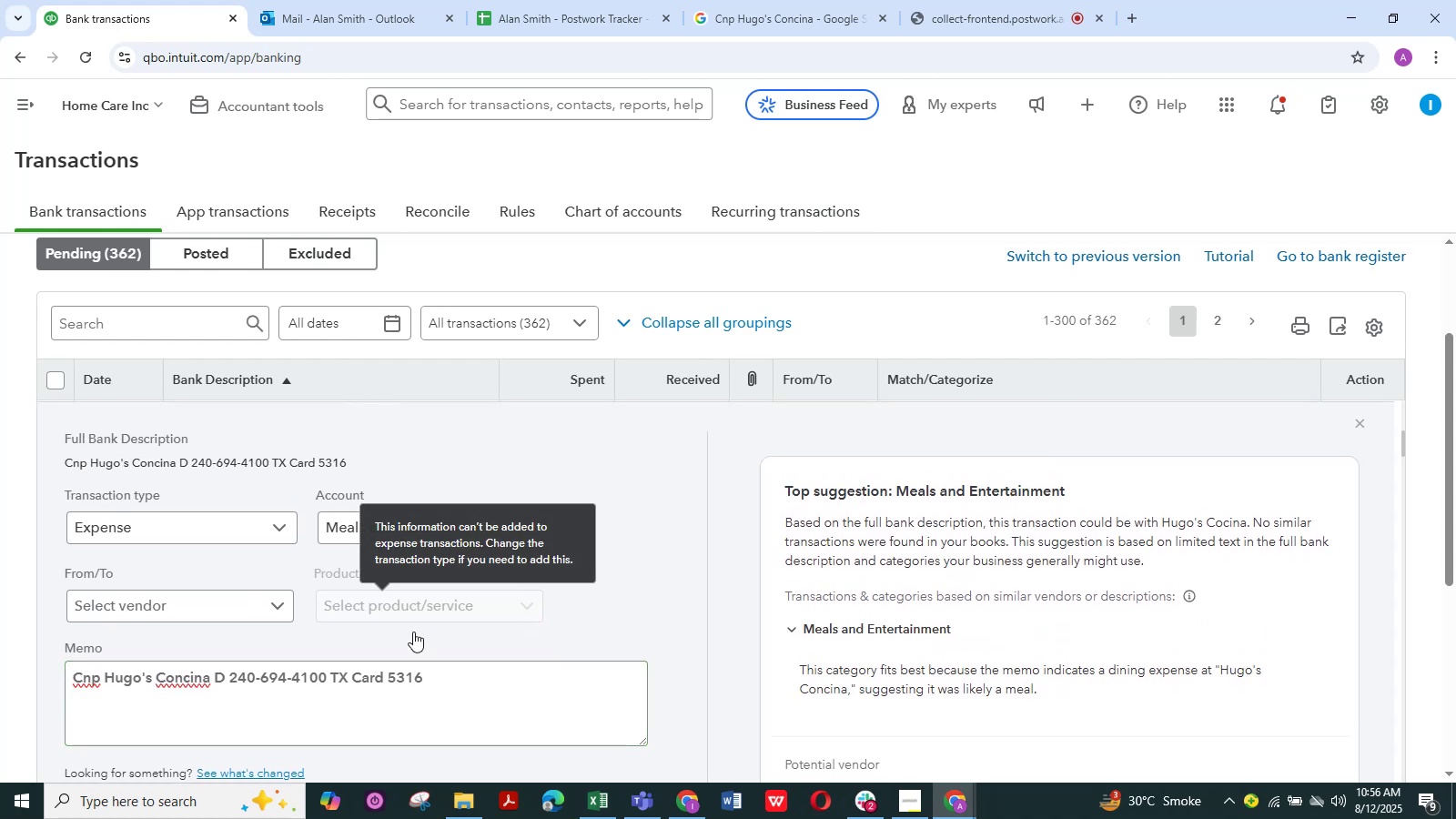 
wait(10.35)
 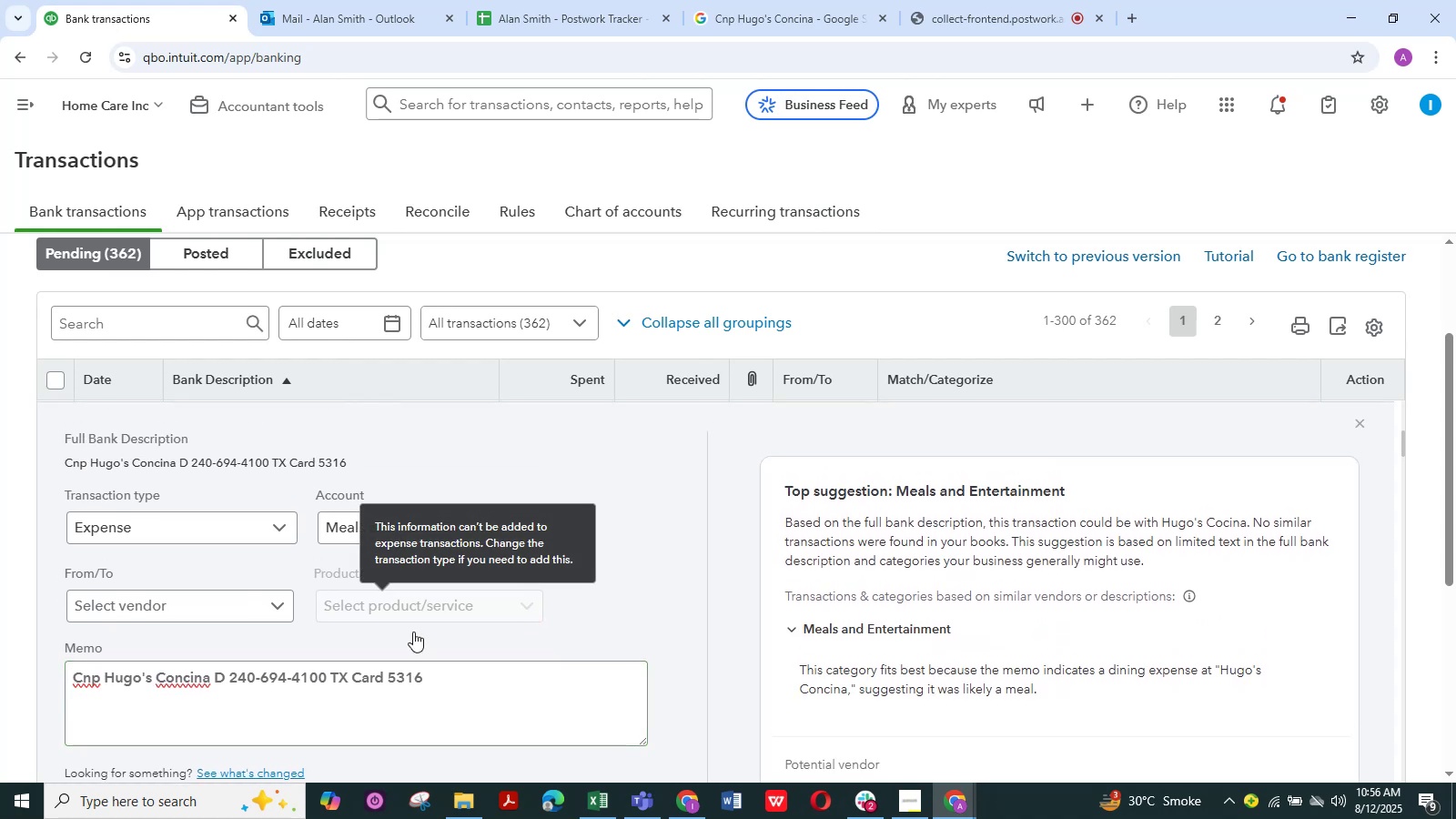 
scroll: coordinate [355, 638], scroll_direction: up, amount: 3.0
 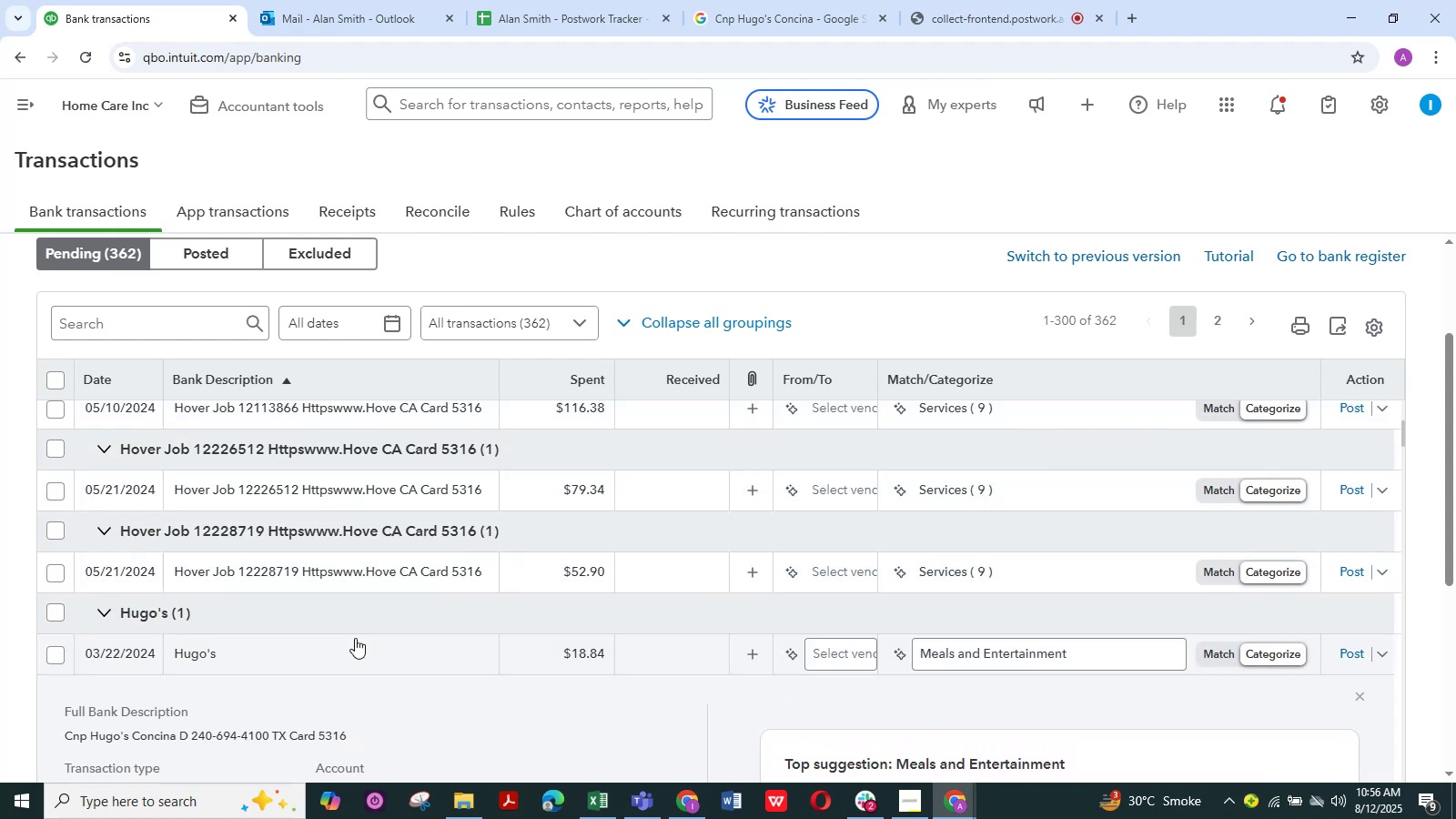 
scroll: coordinate [258, 638], scroll_direction: down, amount: 2.0
 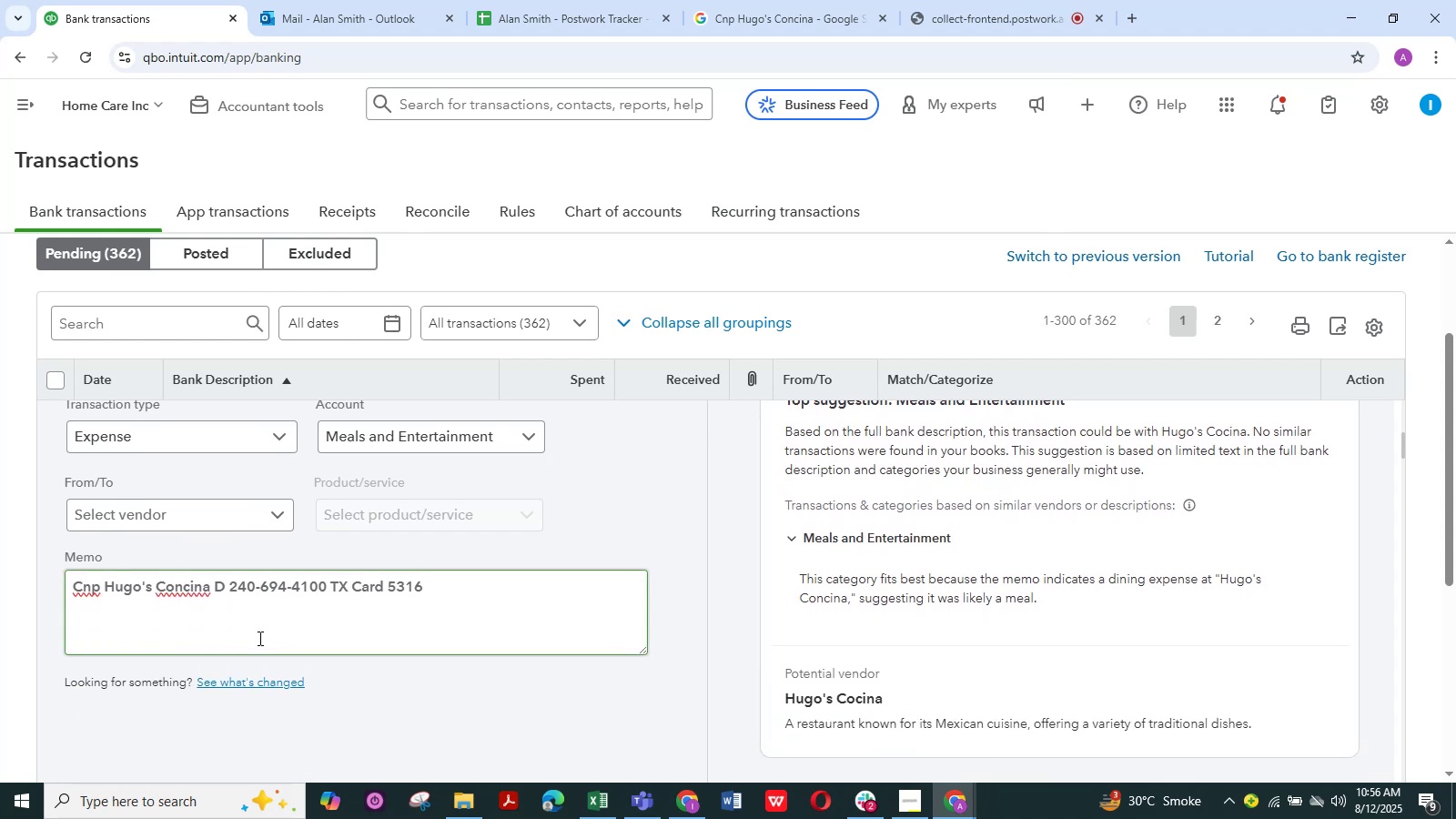 
wait(5.44)
 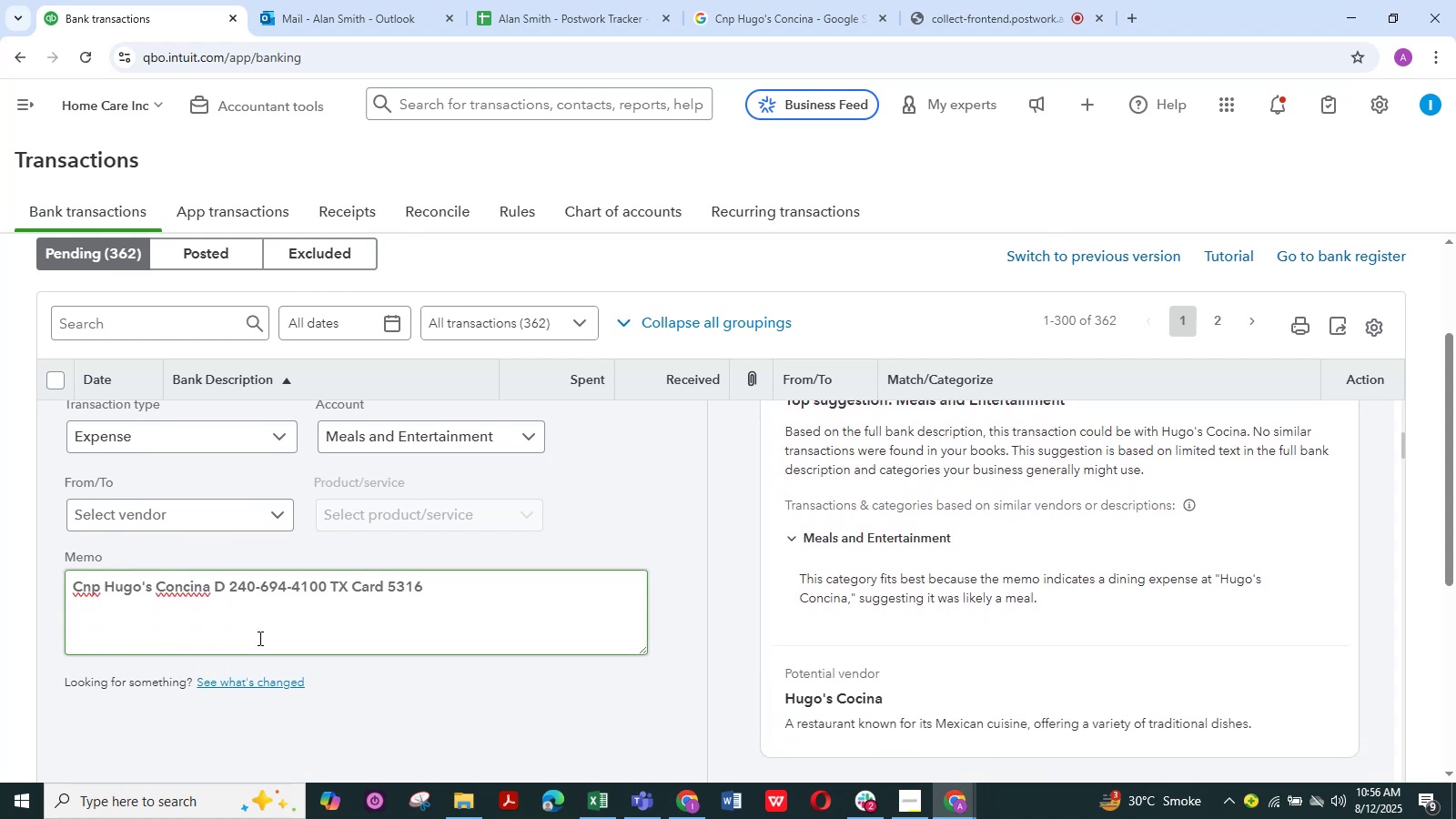 
scroll: coordinate [258, 638], scroll_direction: up, amount: 1.0
 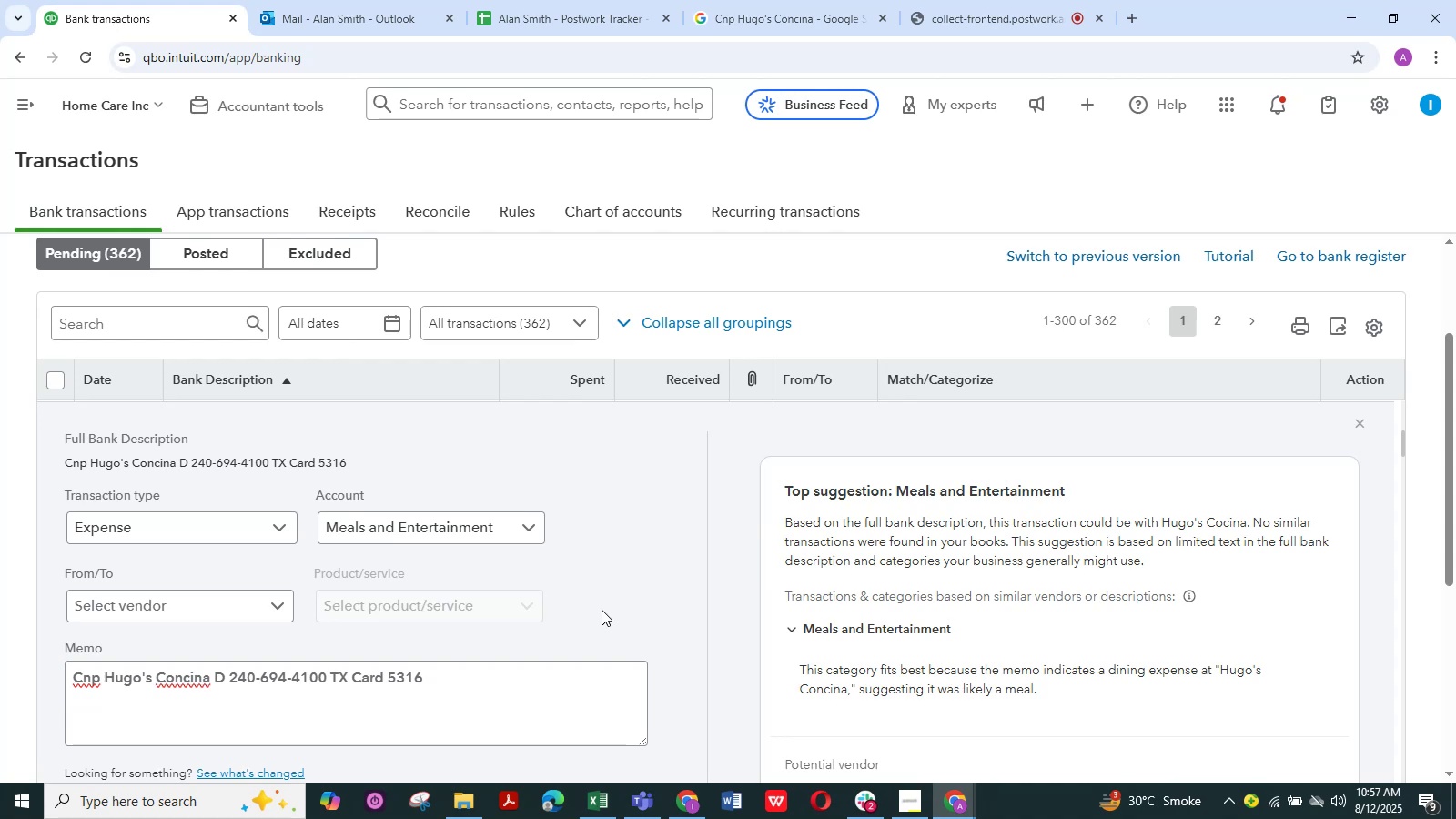 
wait(24.01)
 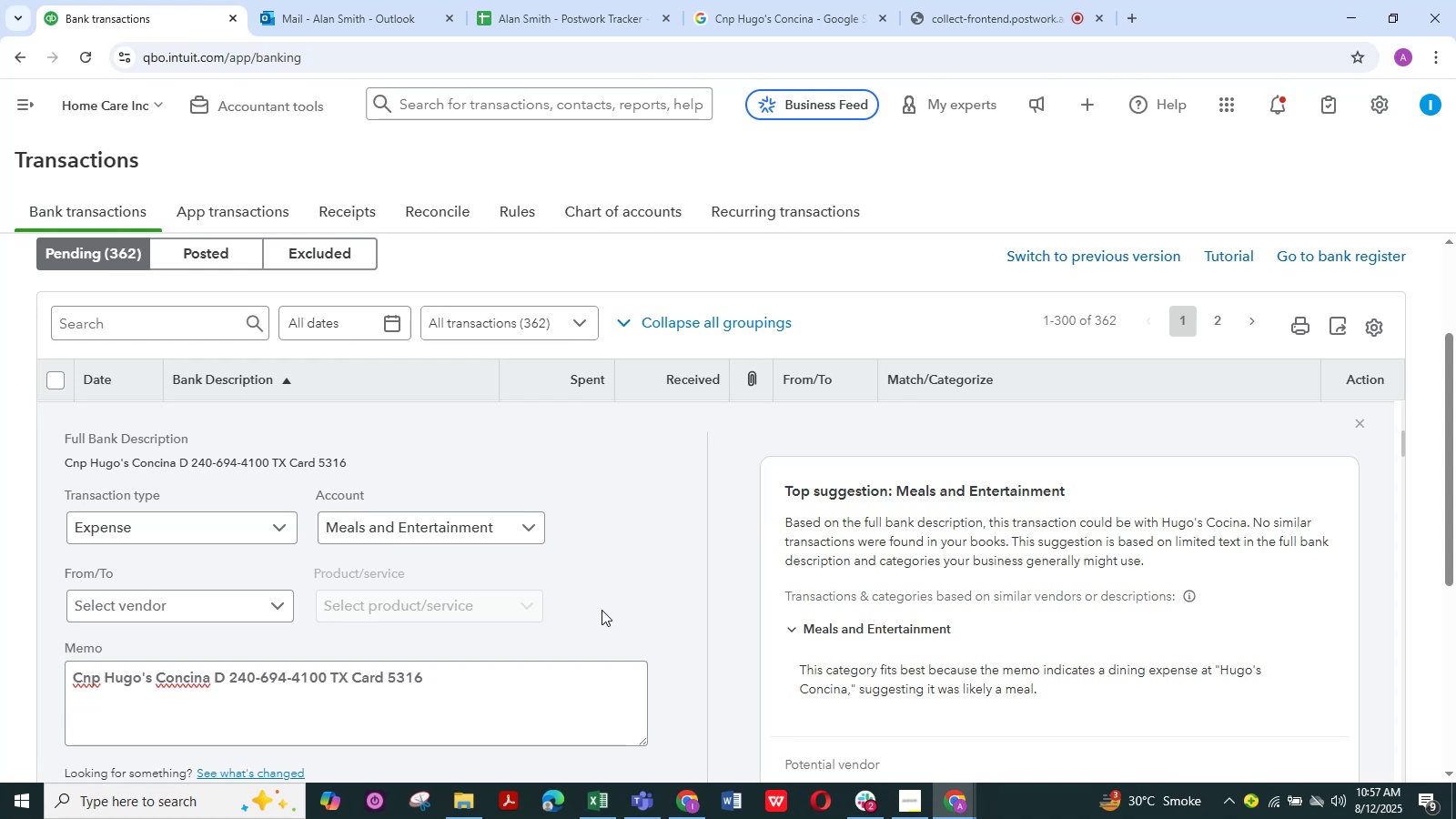 
scroll: coordinate [144, 722], scroll_direction: none, amount: 0.0
 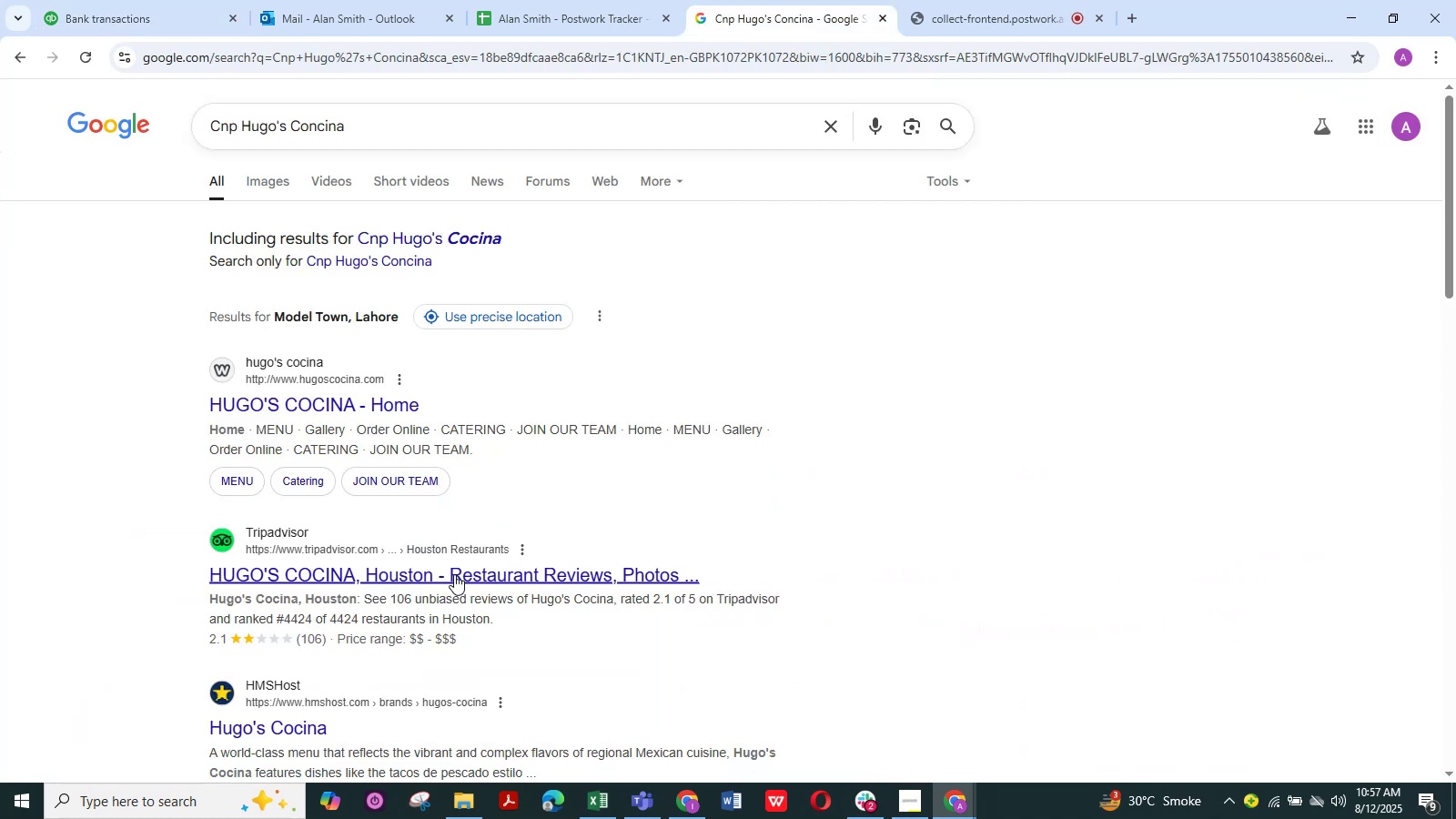 
left_click([154, 17])
 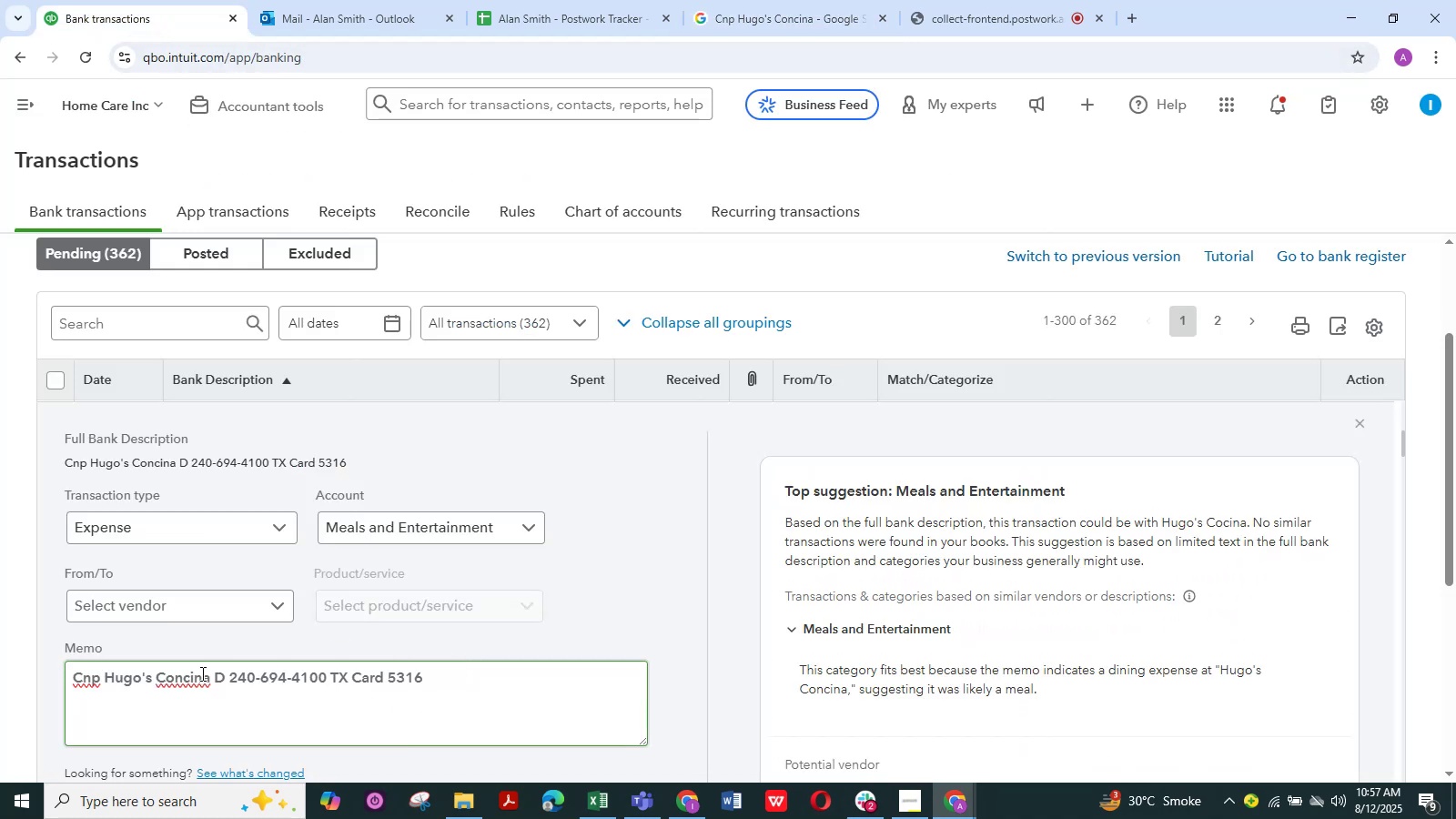 
scroll: coordinate [103, 709], scroll_direction: down, amount: 3.0
 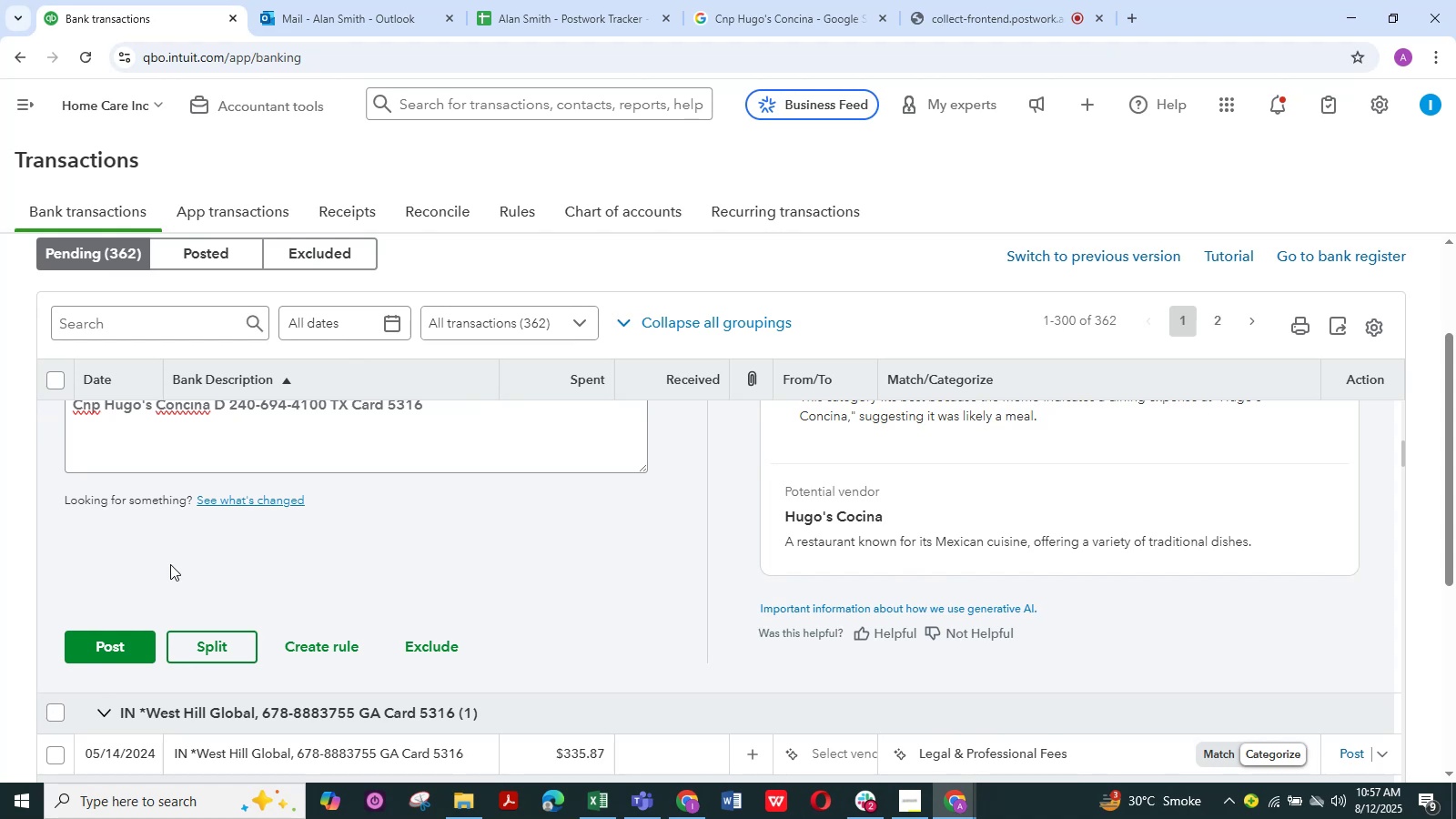 
scroll: coordinate [174, 596], scroll_direction: up, amount: 2.0
 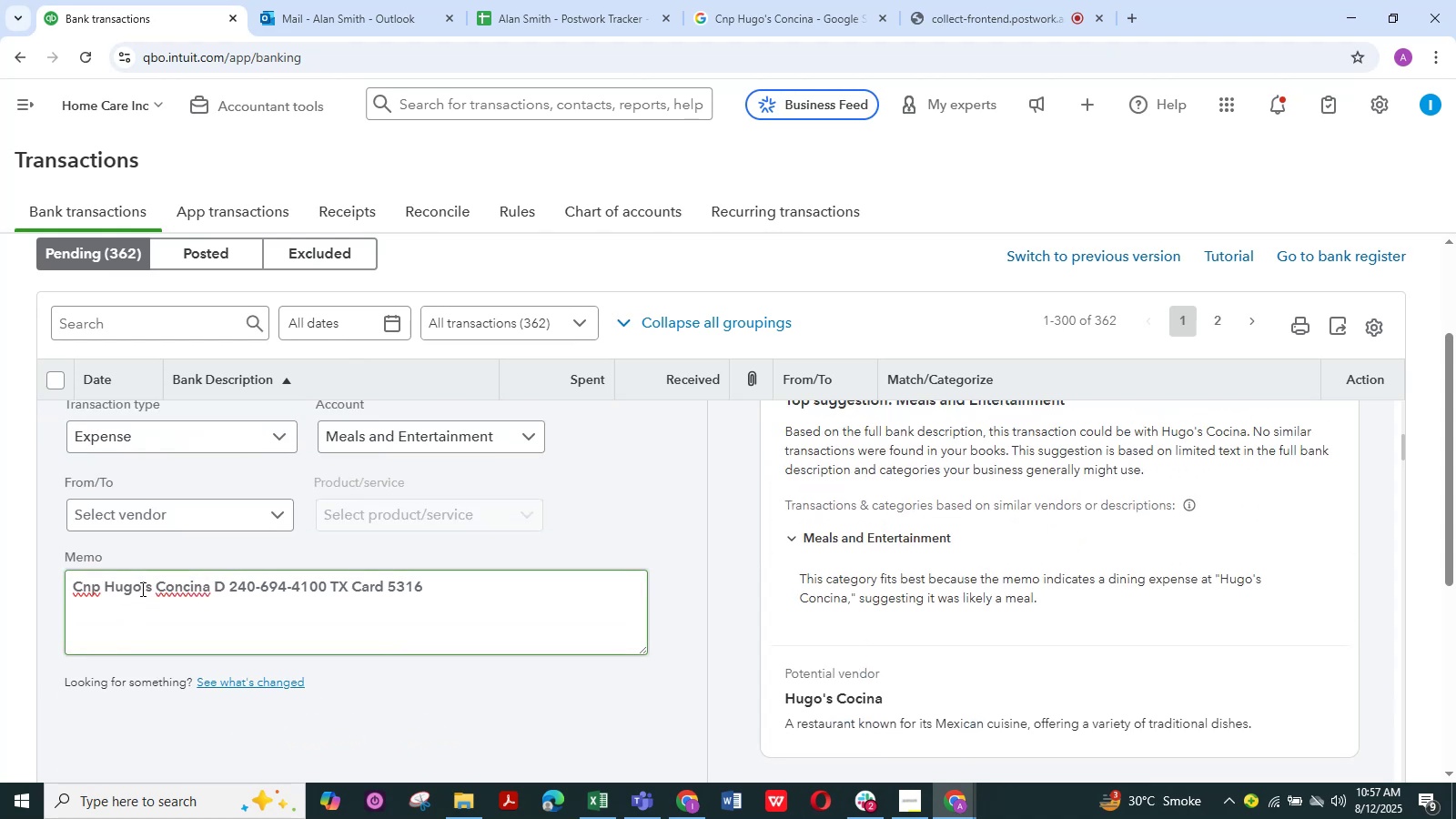 
left_click_drag(start_coordinate=[155, 589], to_coordinate=[0, 609])
 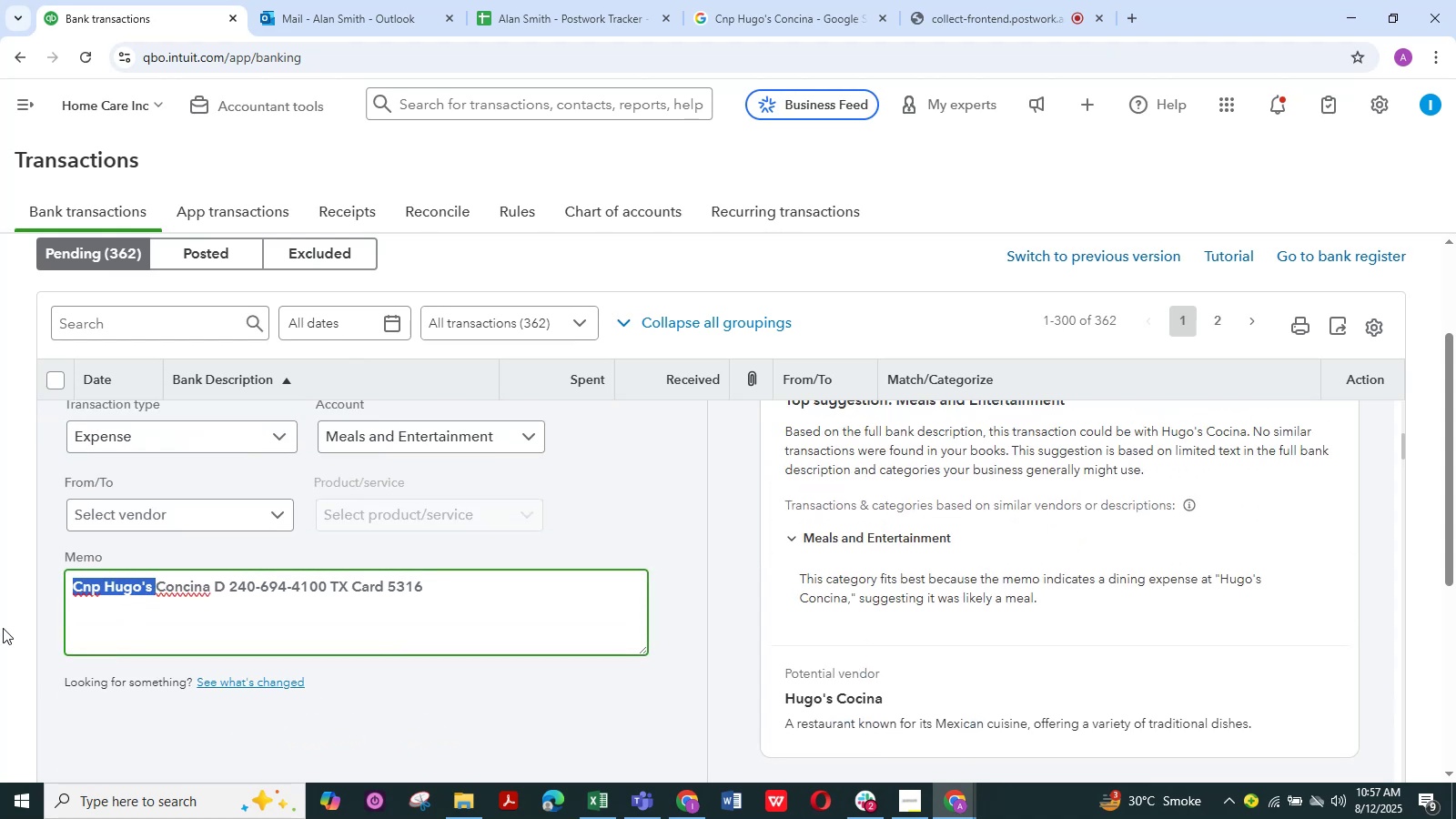 
key(Control+C)
 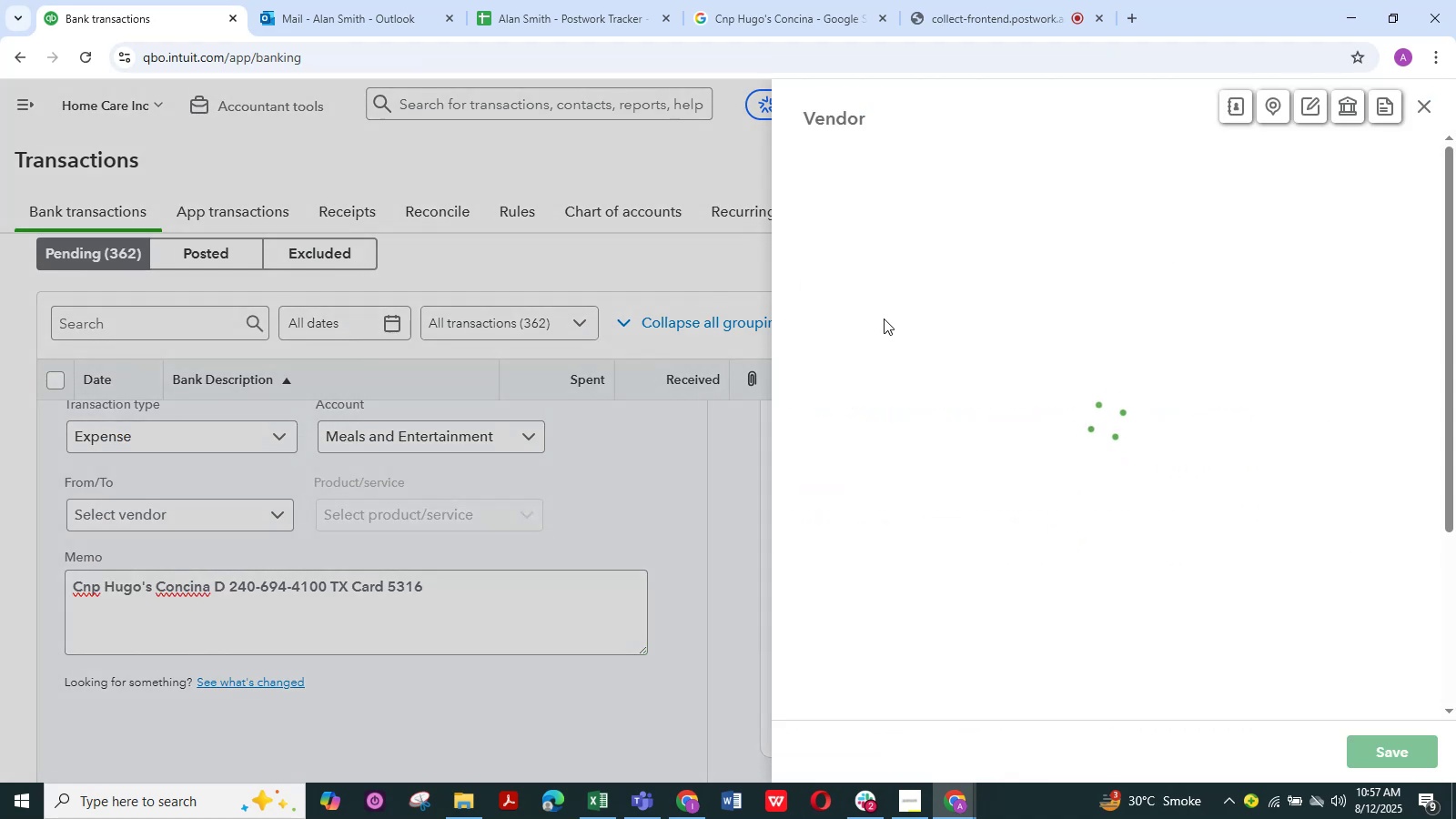 
mouse_move([1318, 413])
 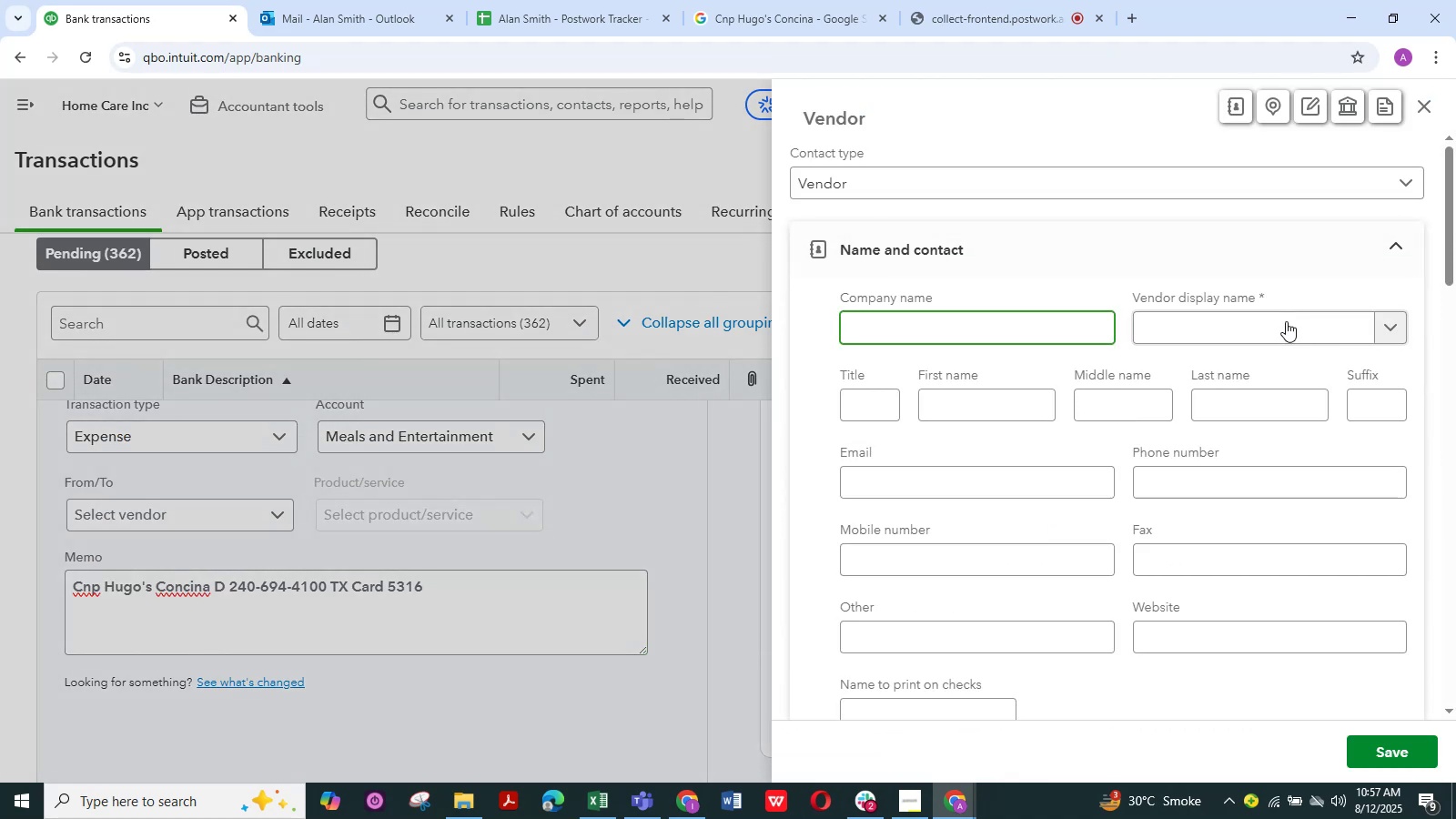 
left_click([1283, 322])
 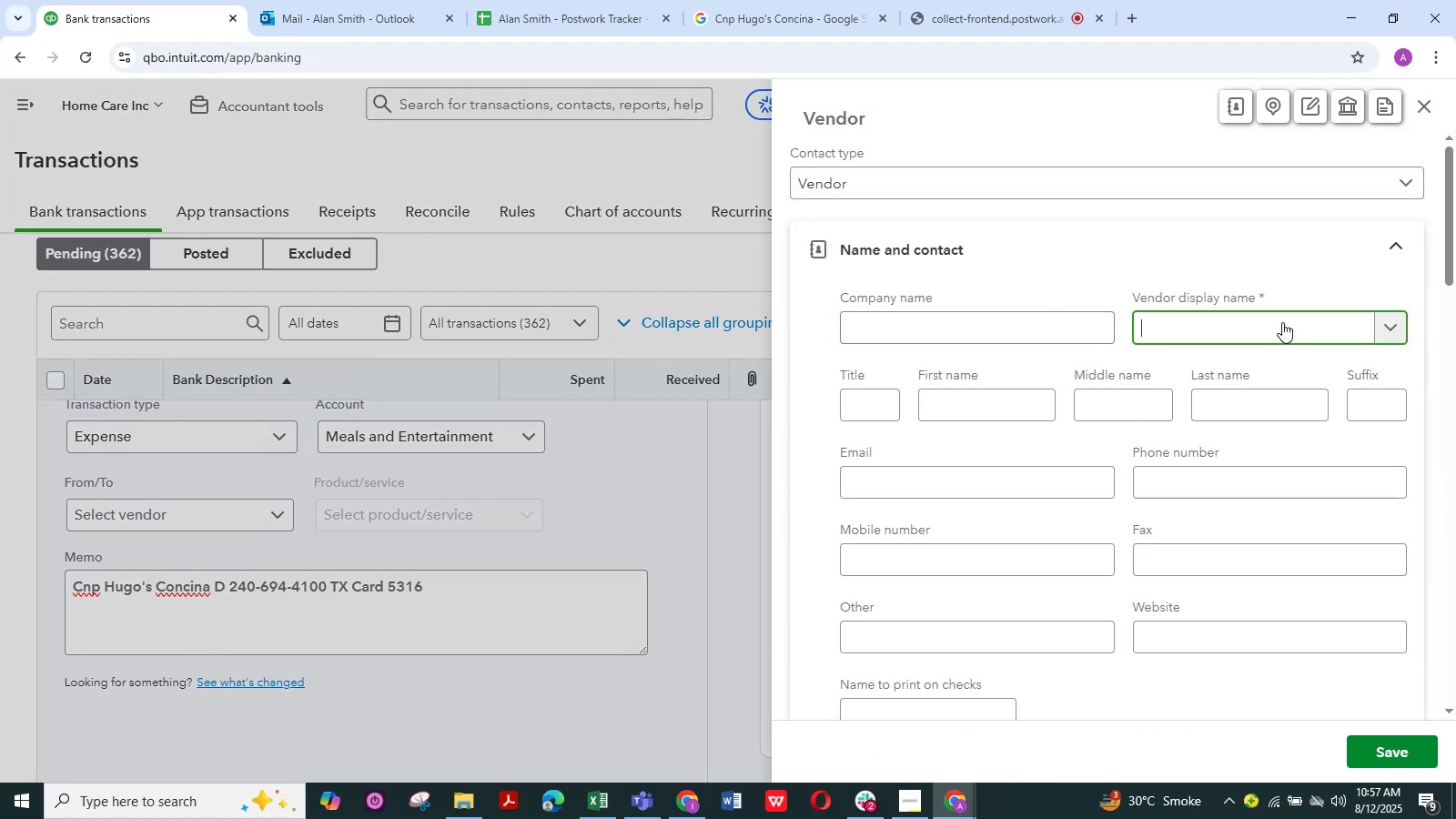 
key(Control+V)
 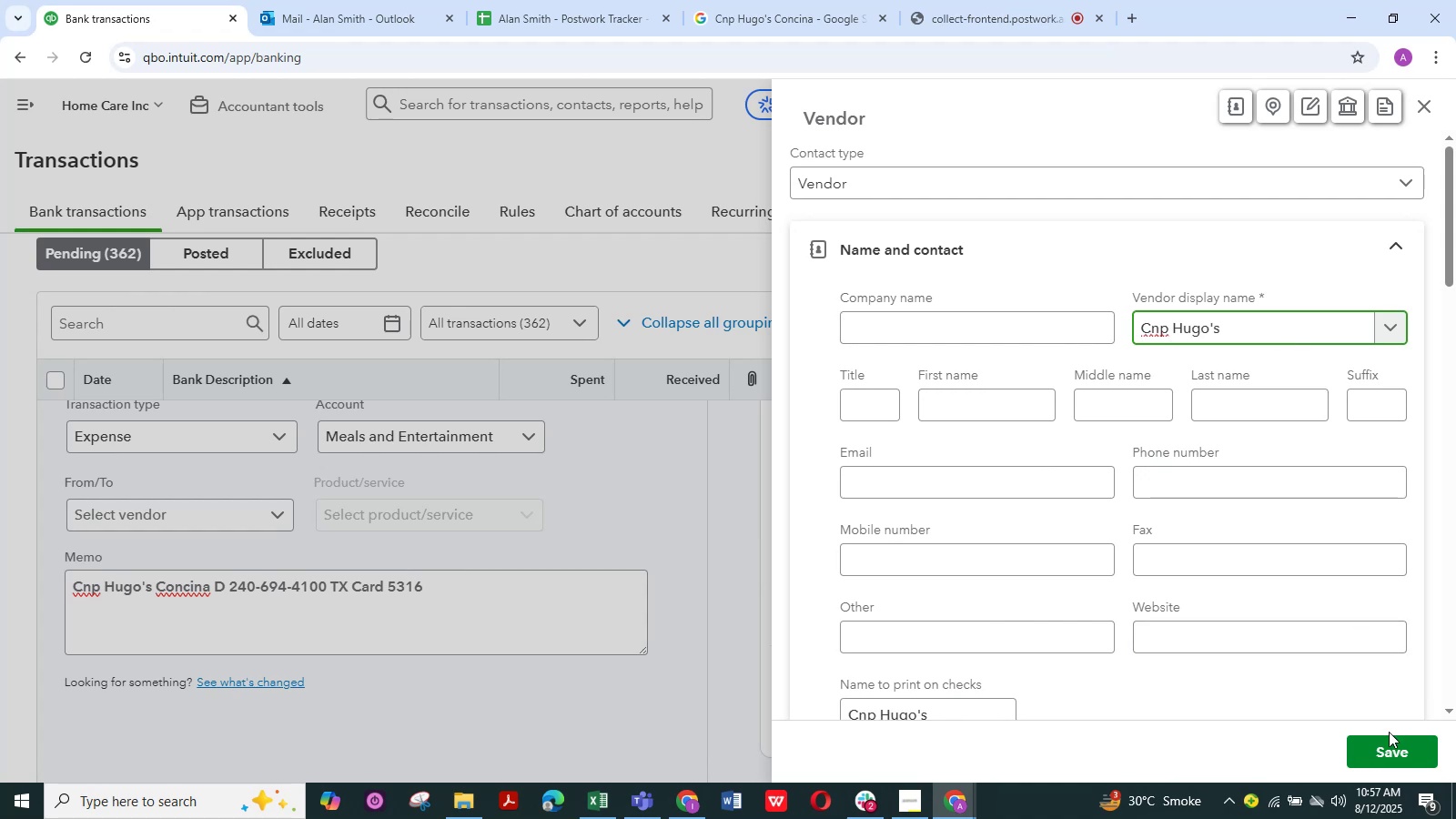 
left_click([1390, 743])
 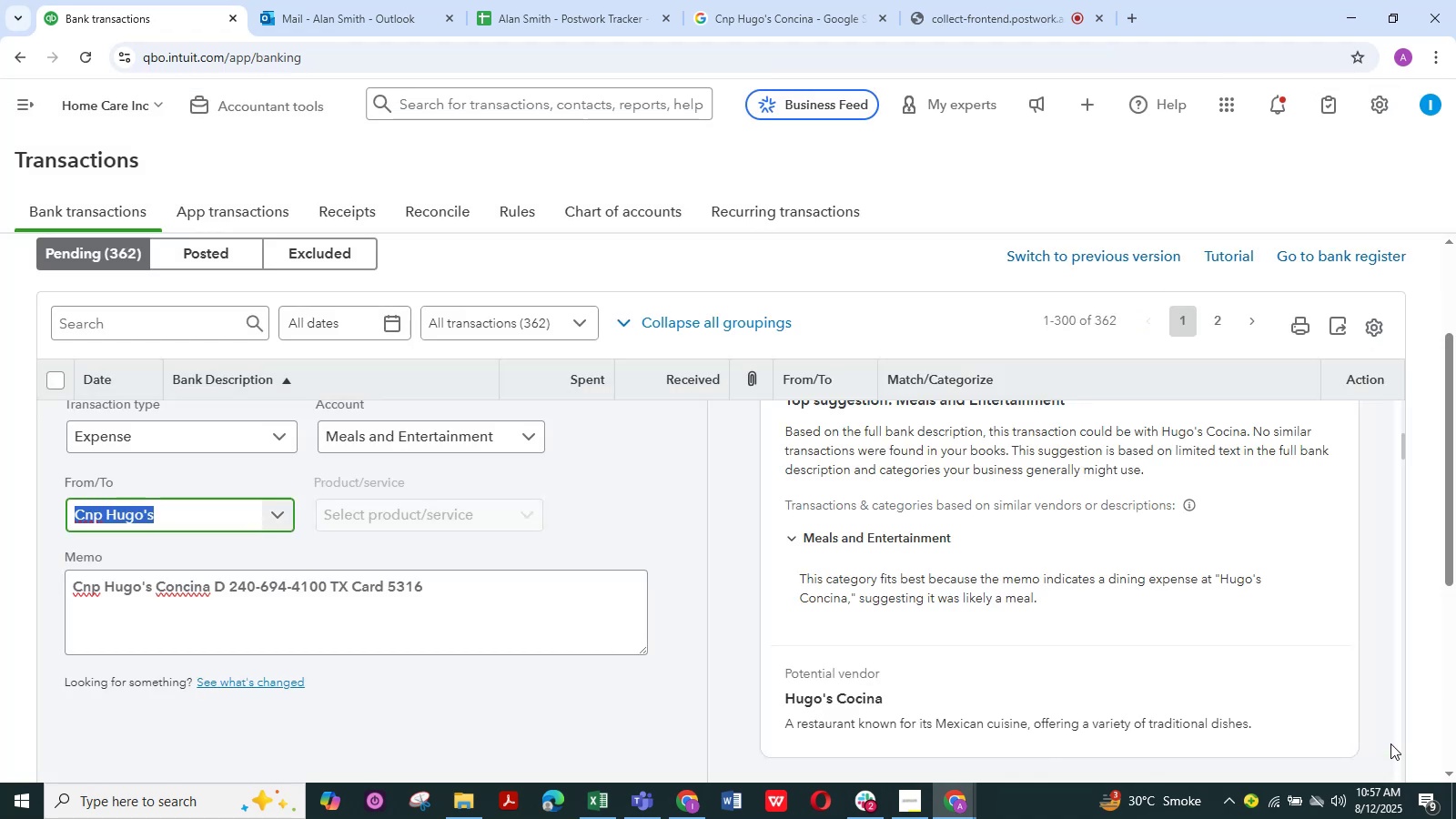 
wait(9.83)
 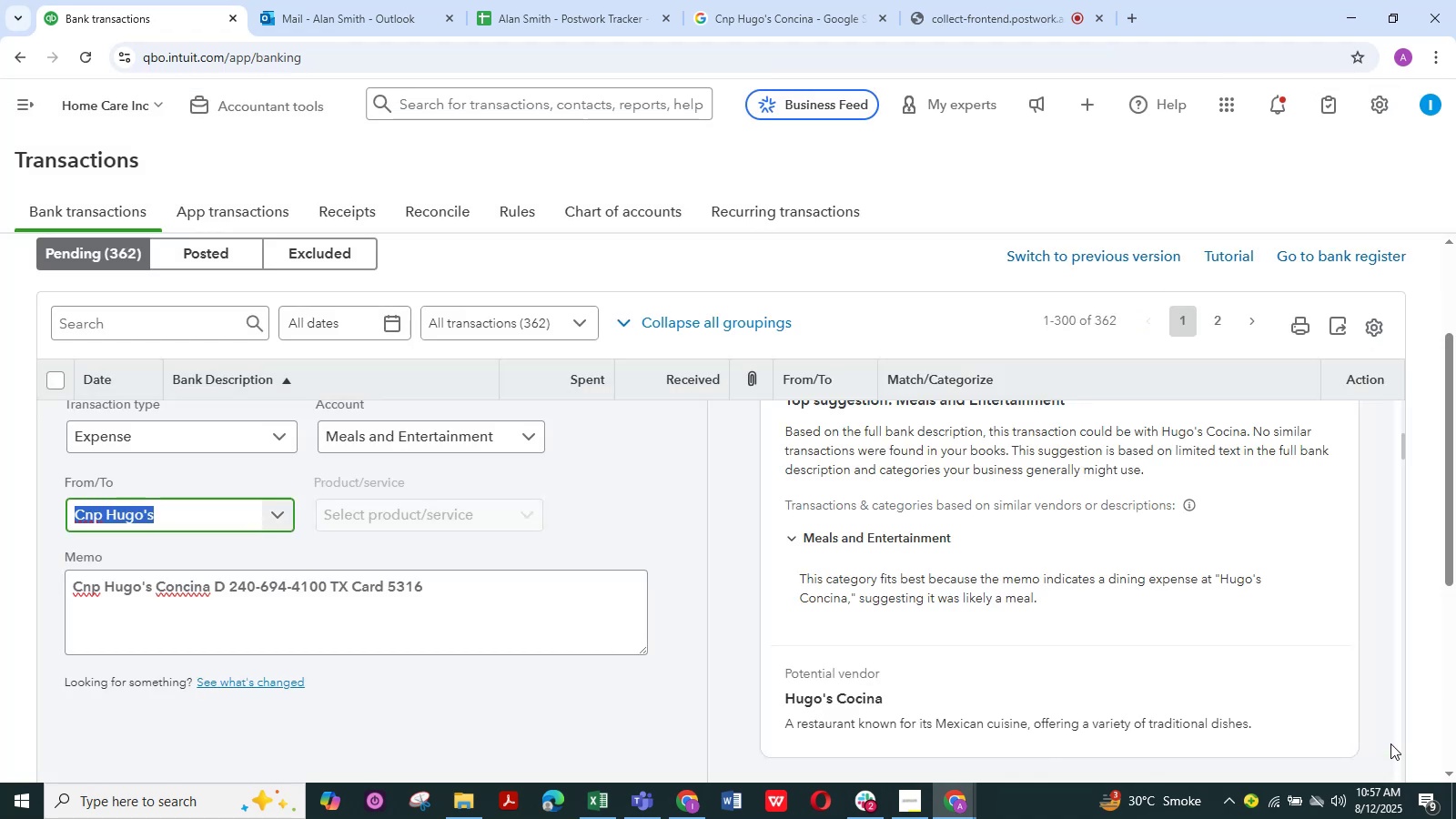 
scroll: coordinate [497, 641], scroll_direction: down, amount: 6.0
 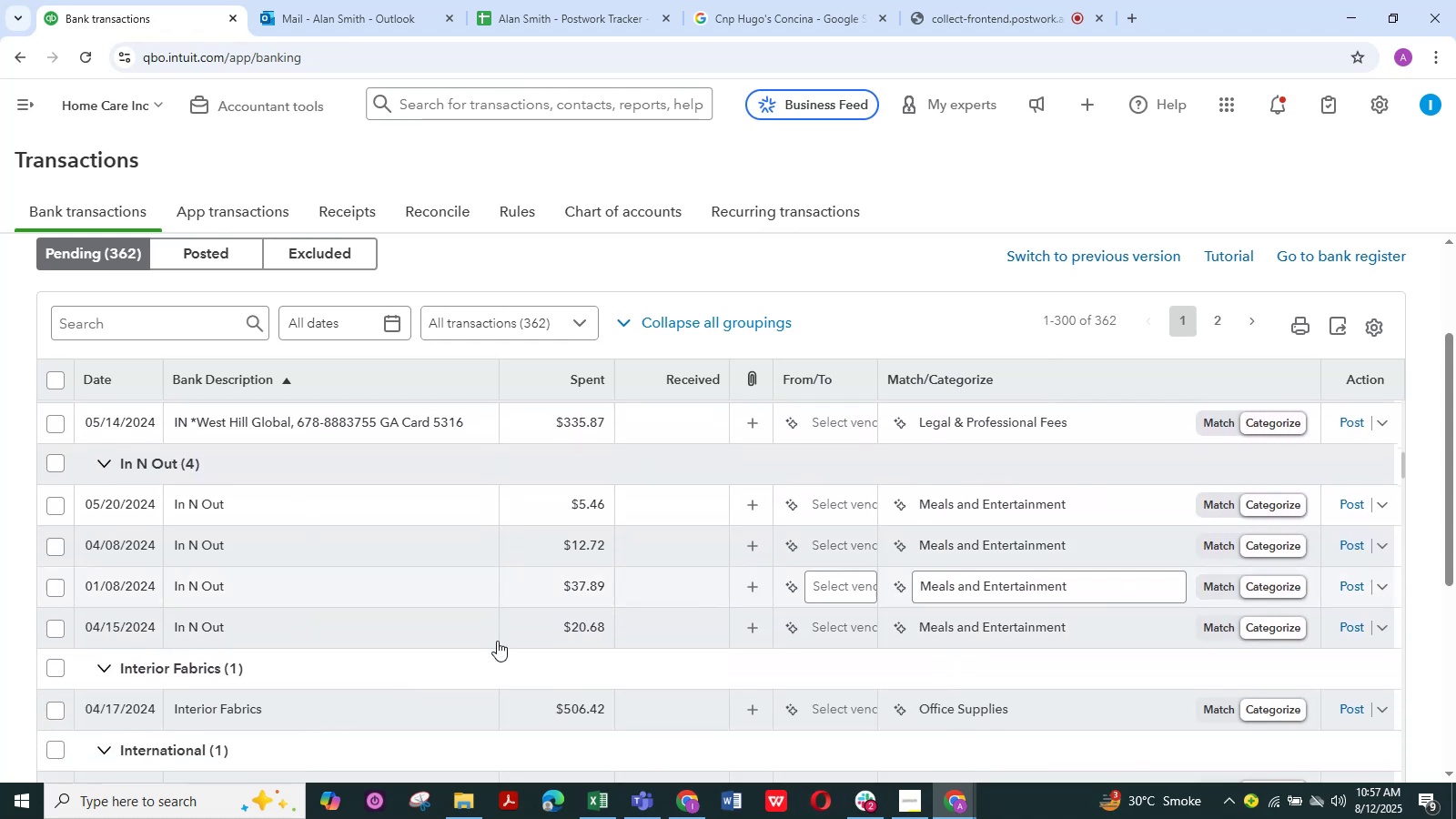 
scroll: coordinate [497, 641], scroll_direction: up, amount: 2.0
 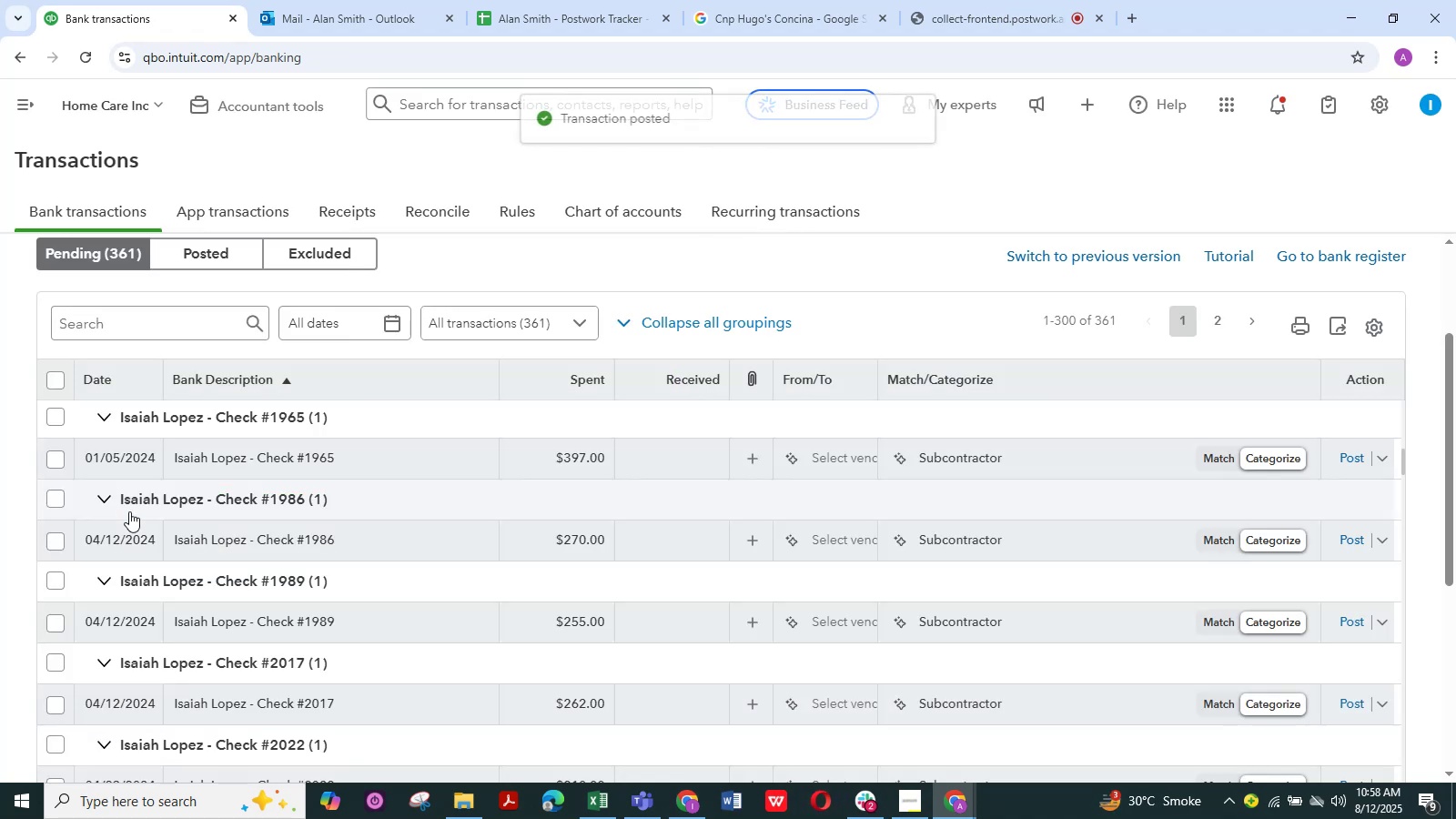 
wait(9.63)
 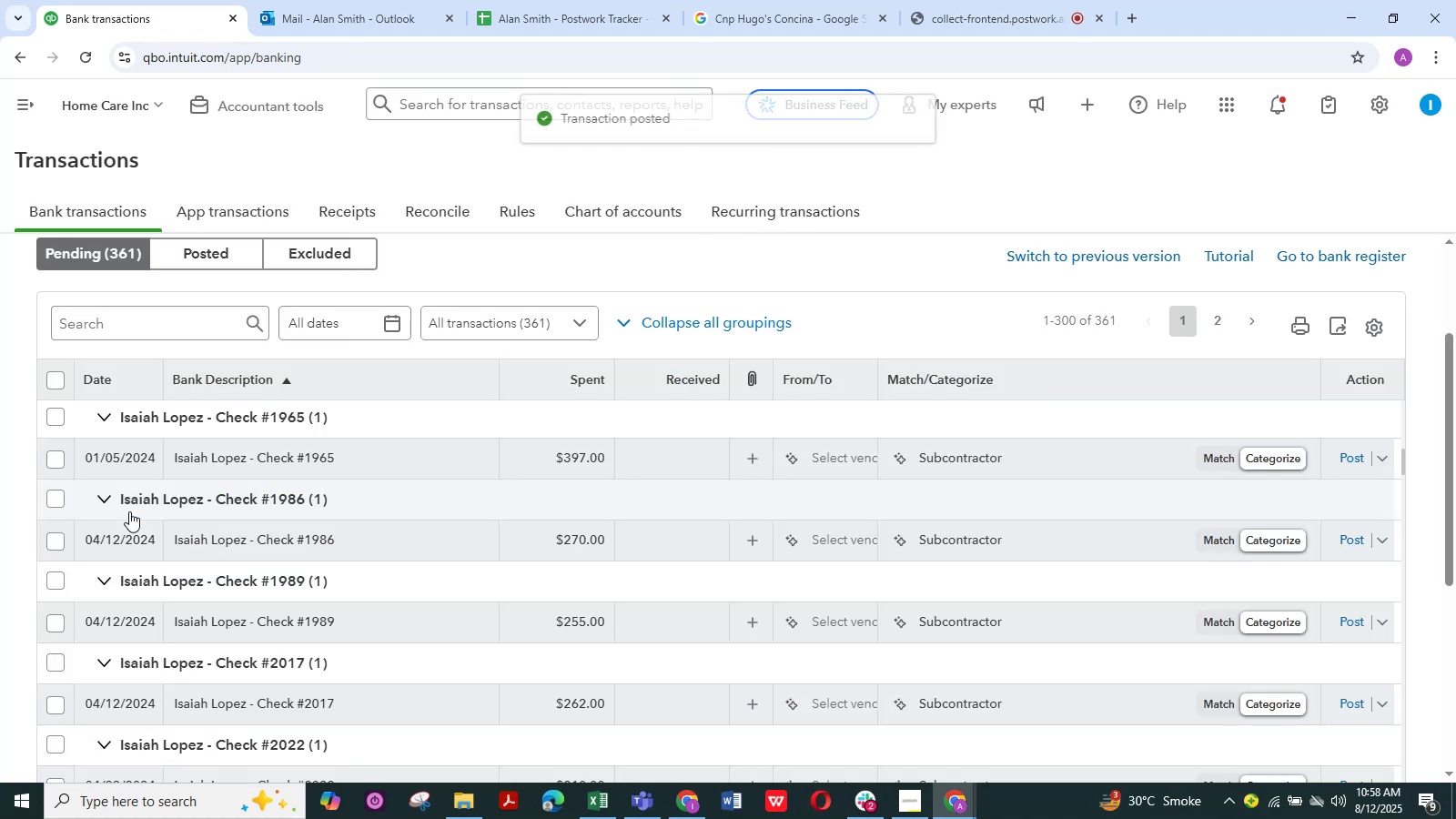 
scroll: coordinate [360, 579], scroll_direction: up, amount: 7.0
 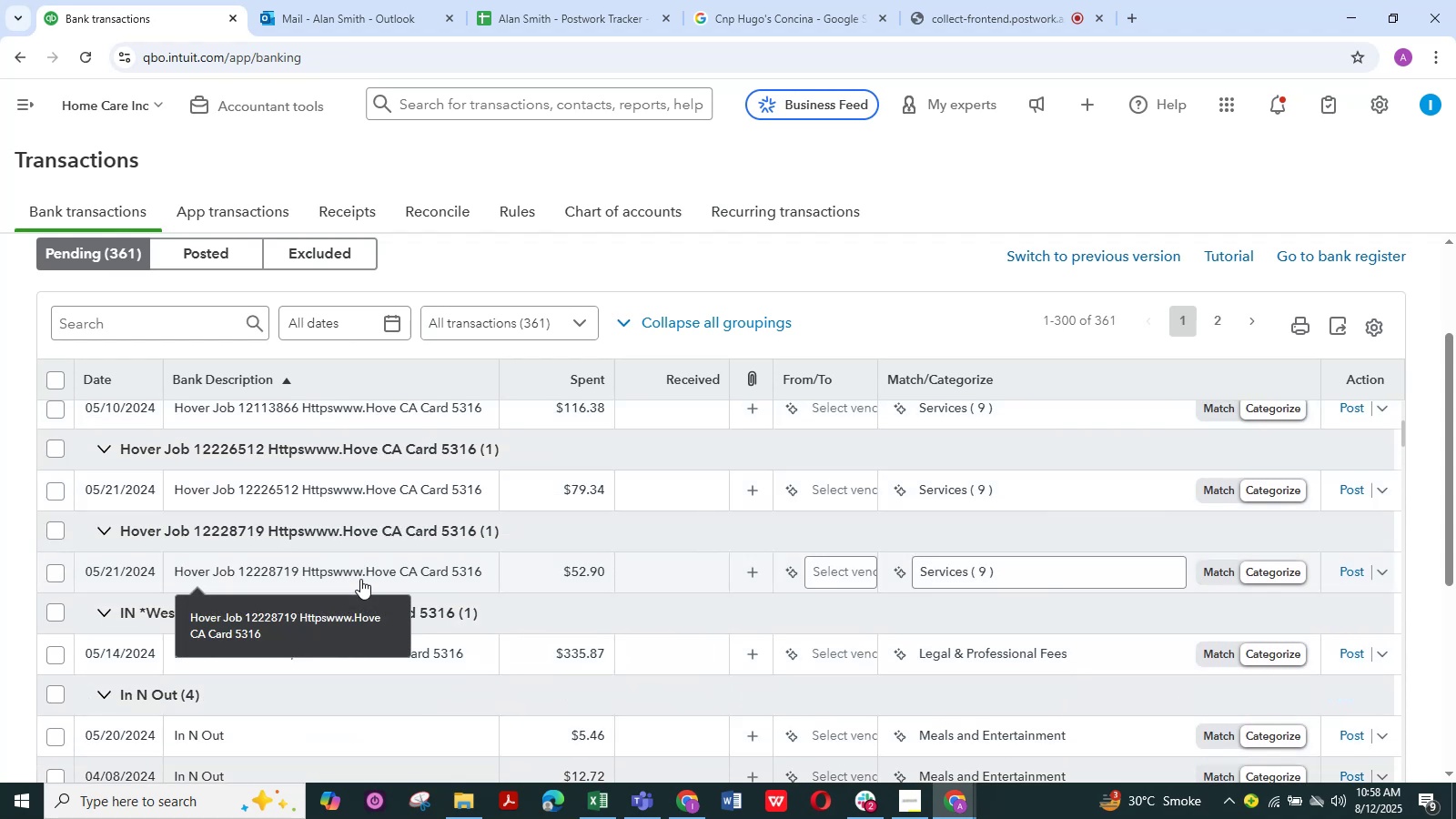 
wait(9.09)
 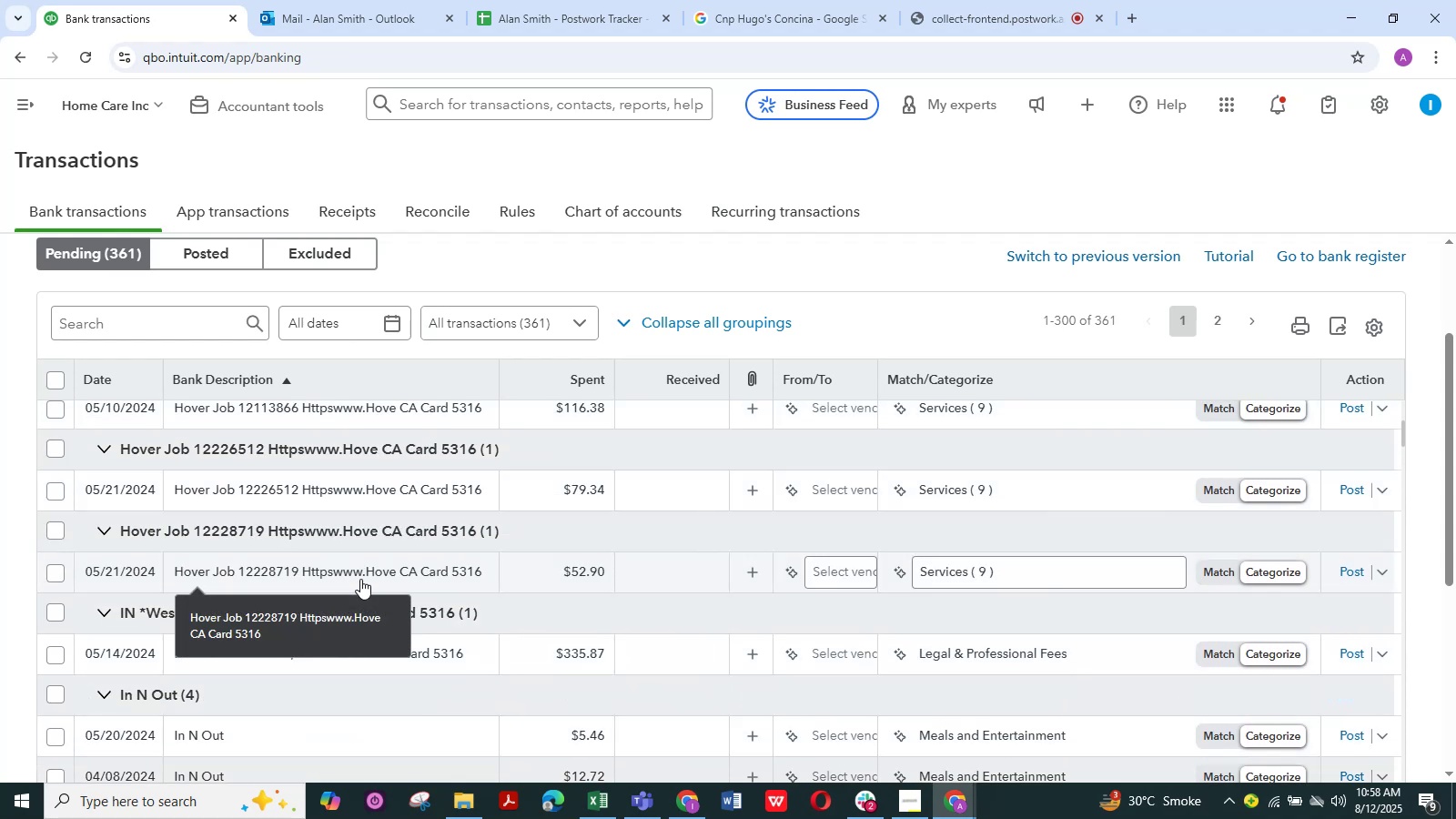 
scroll: coordinate [428, 607], scroll_direction: up, amount: 26.0
 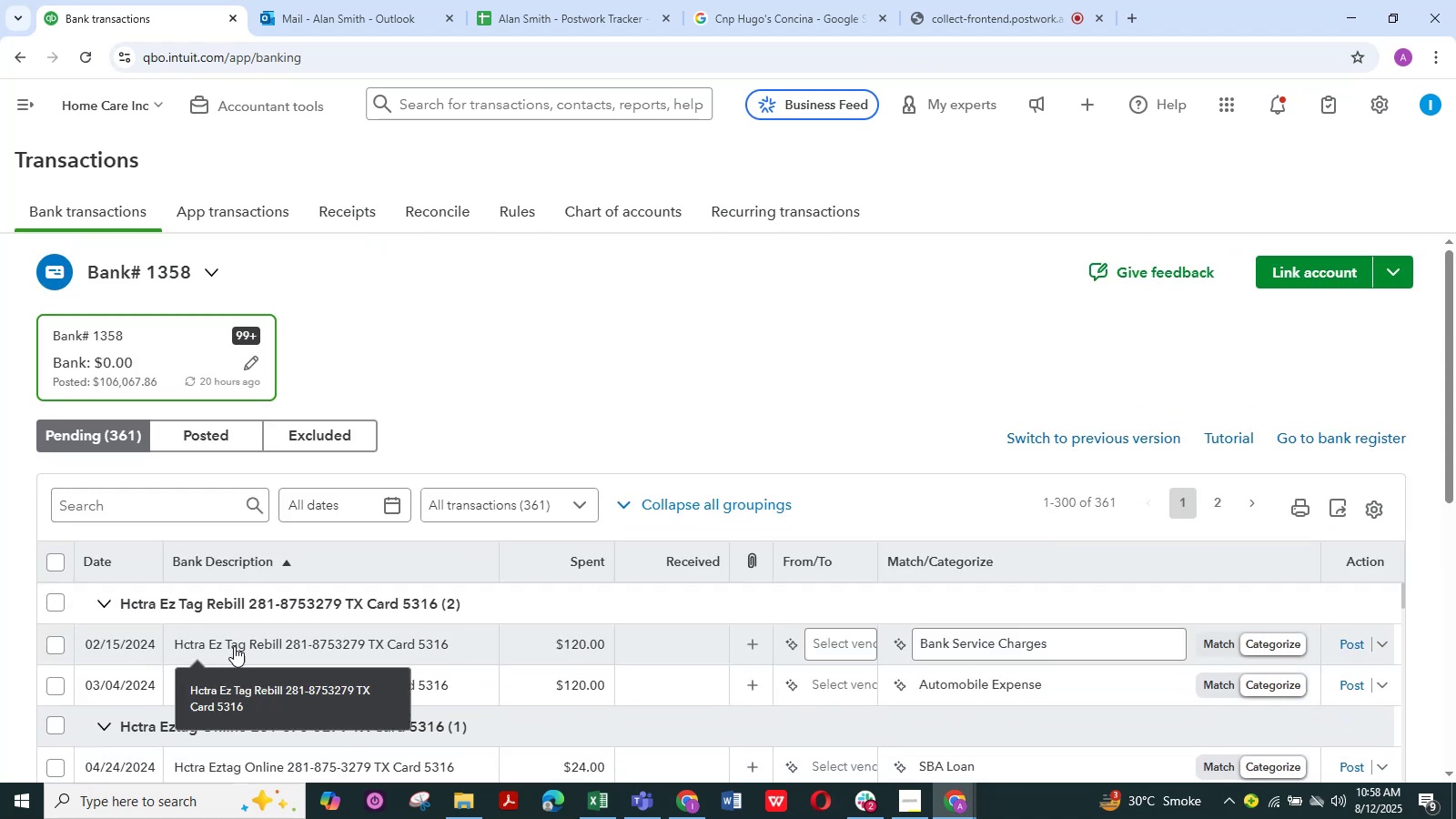 
left_click([238, 642])
 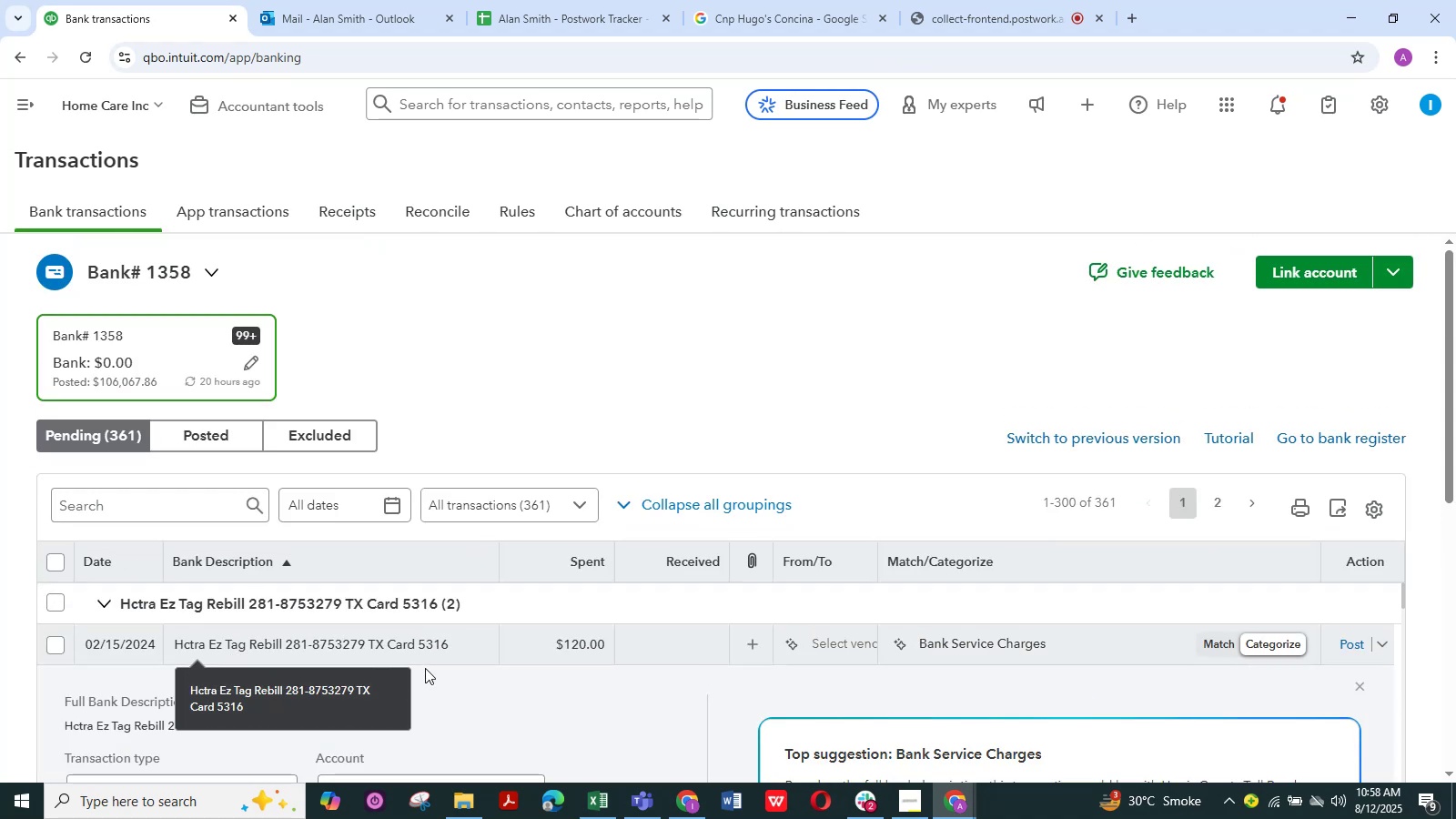 
scroll: coordinate [477, 684], scroll_direction: none, amount: 0.0
 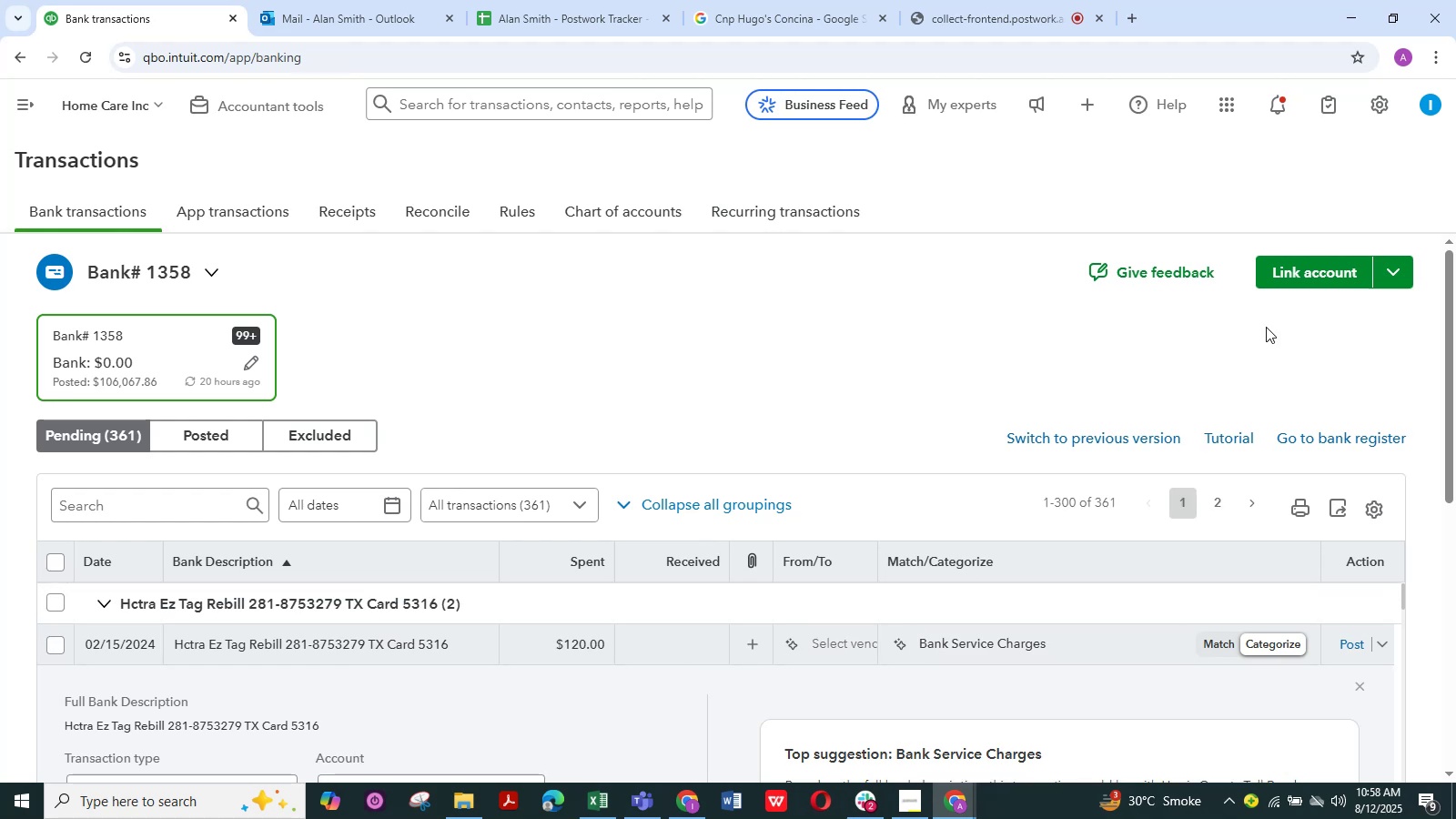 
scroll: coordinate [1205, 294], scroll_direction: down, amount: 3.0
 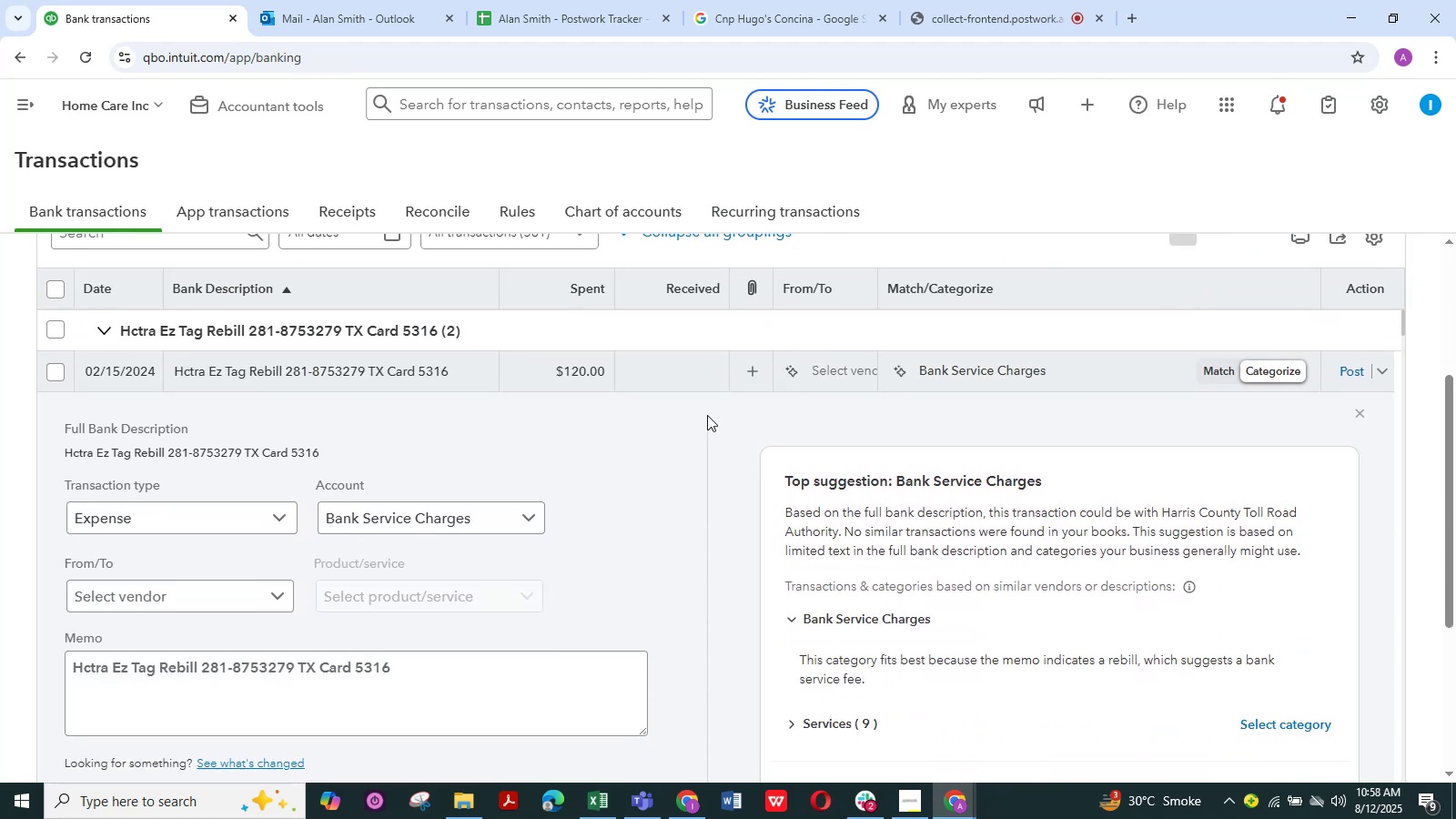 
scroll: coordinate [707, 415], scroll_direction: up, amount: 1.0
 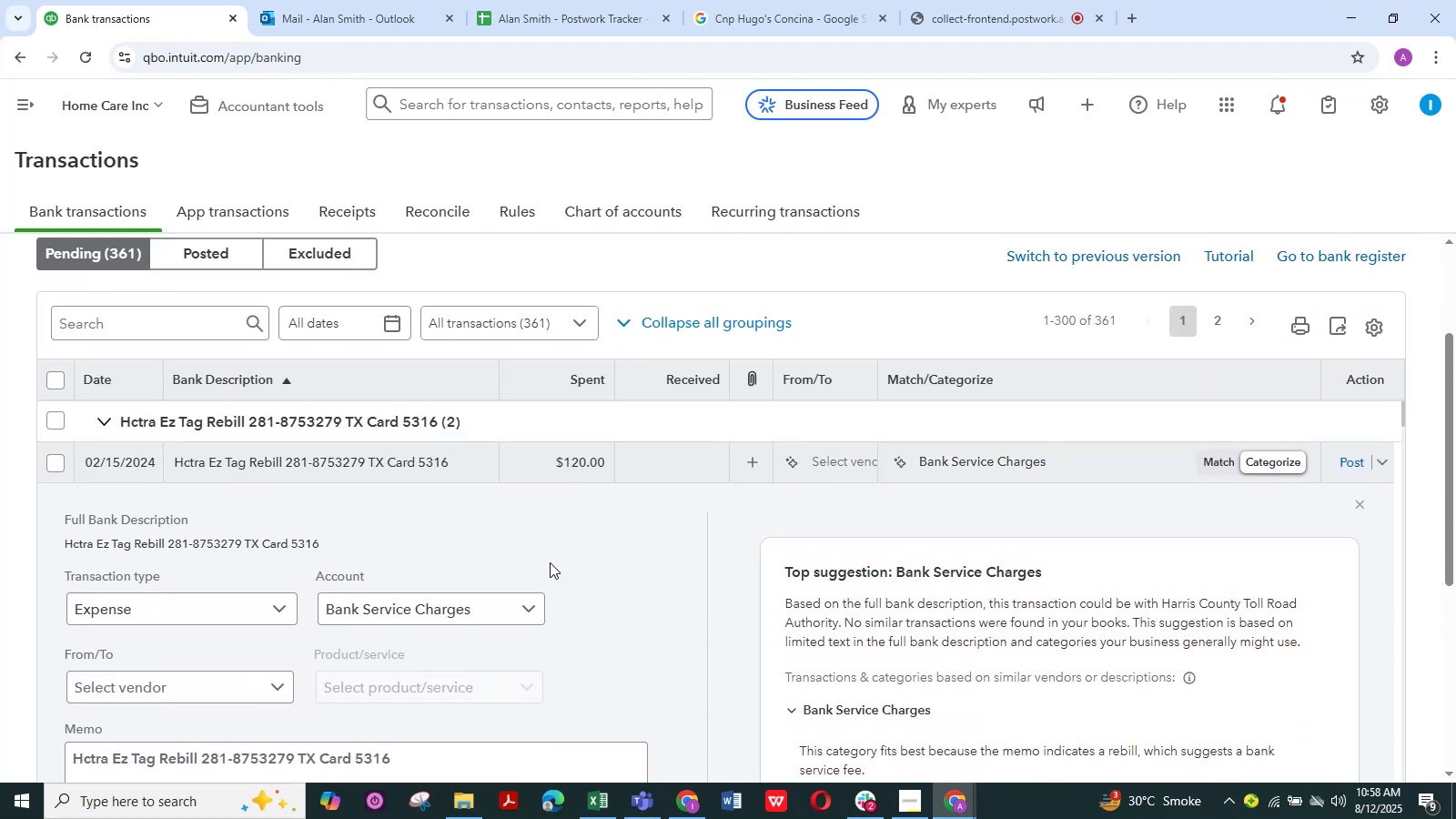 
wait(5.92)
 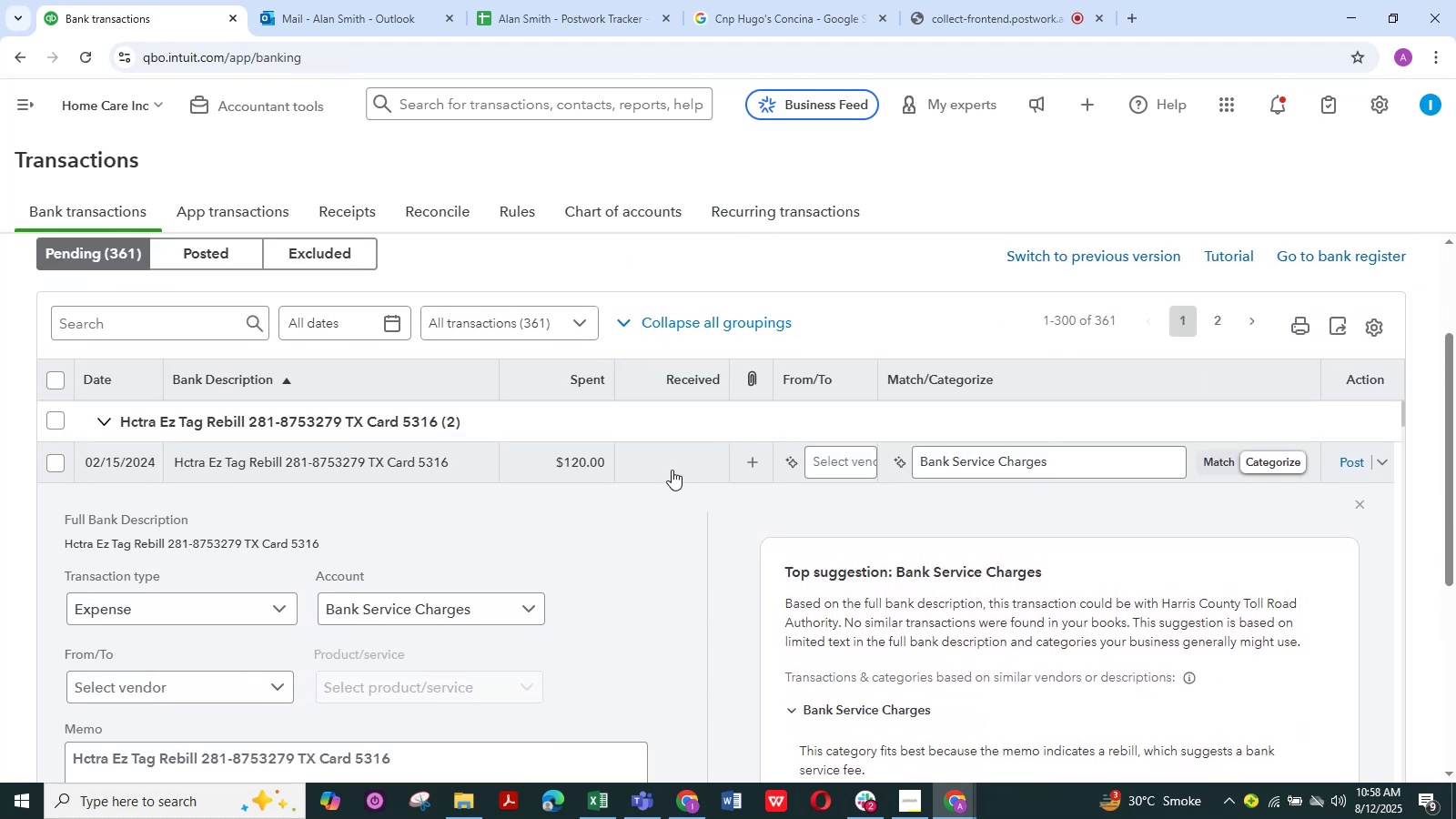 
left_click_drag(start_coordinate=[196, 758], to_coordinate=[39, 748])
 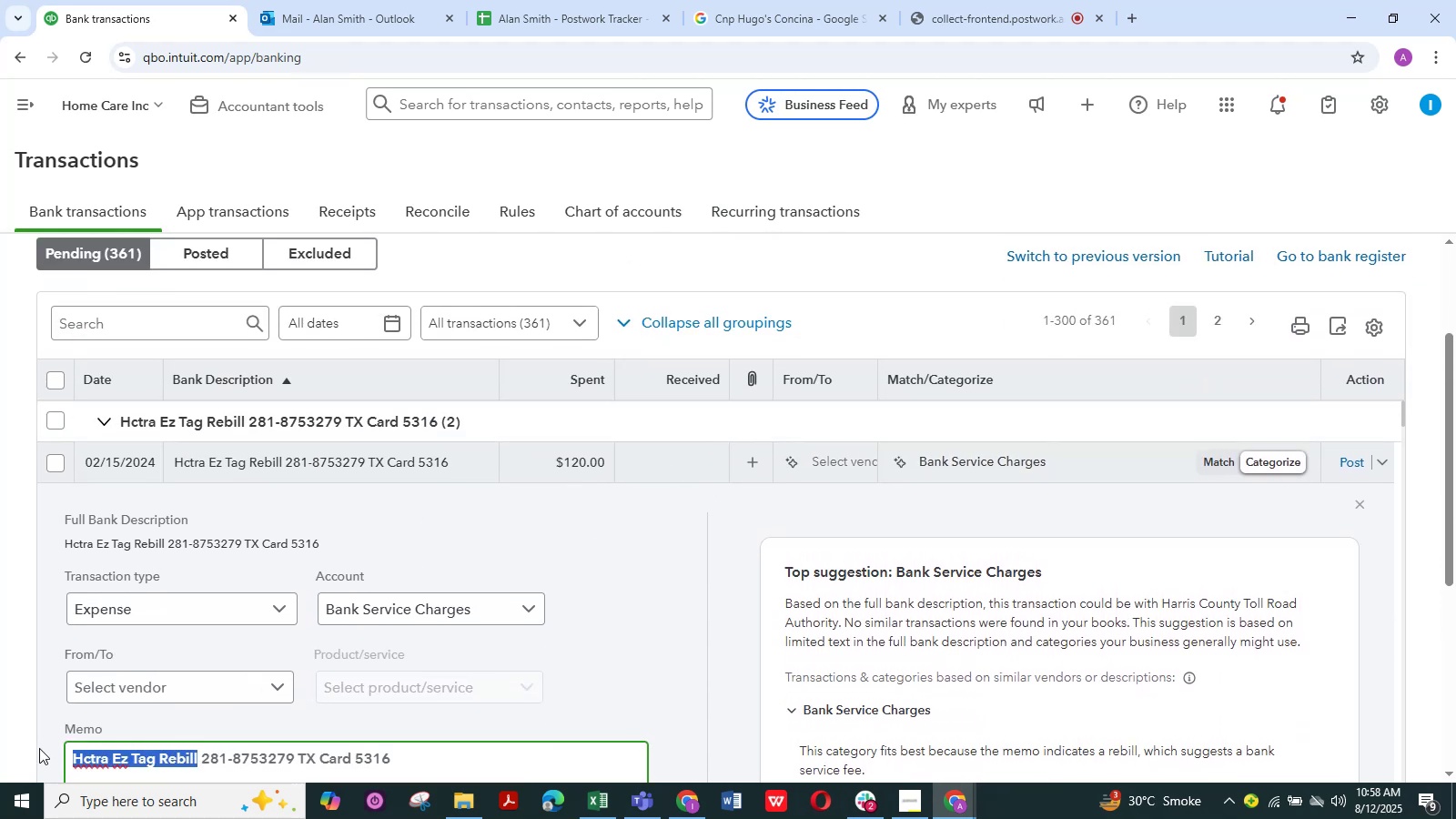 
key(Control+C)
 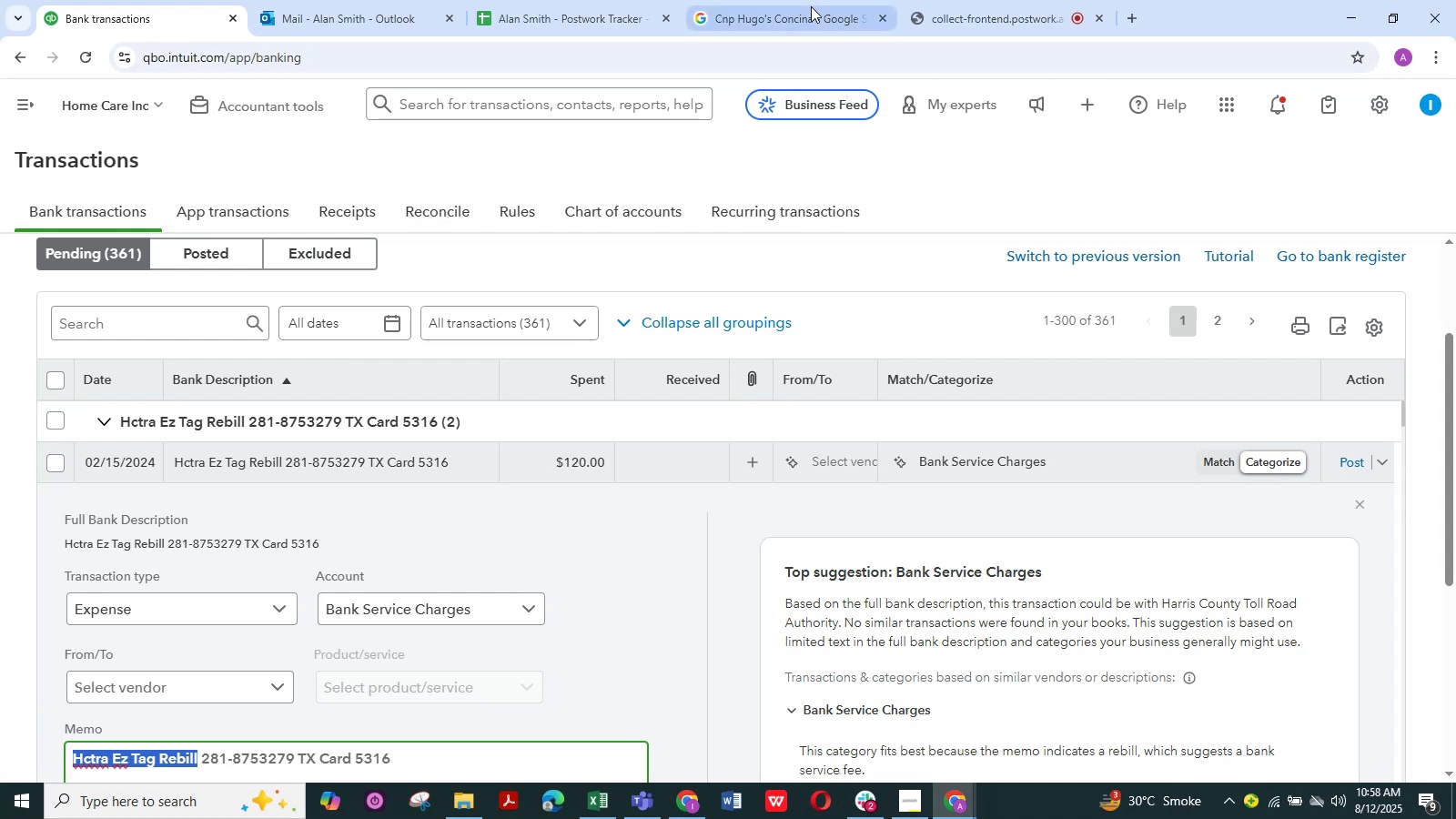 
left_click([818, 0])
 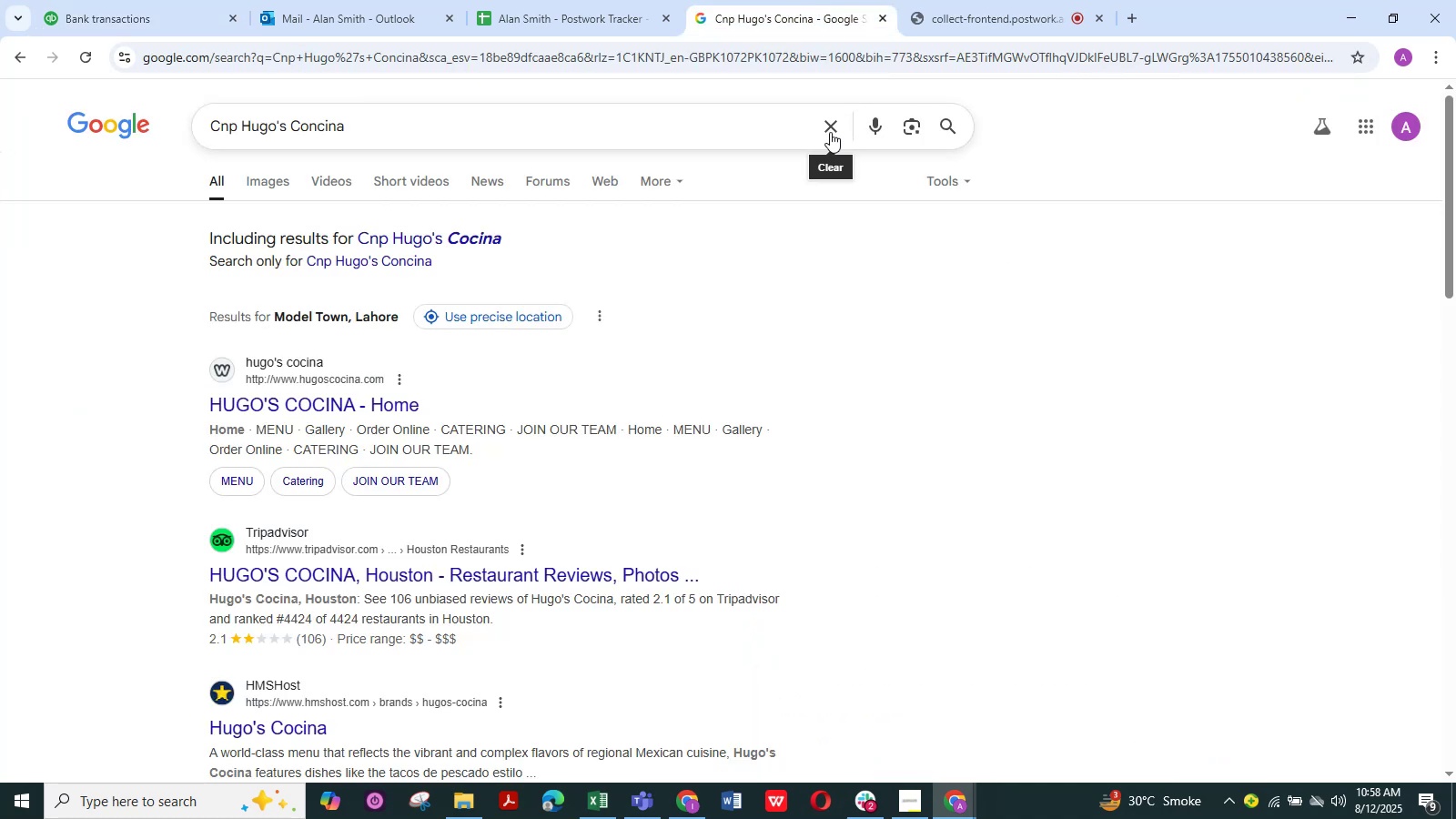 
double_click([767, 125])
 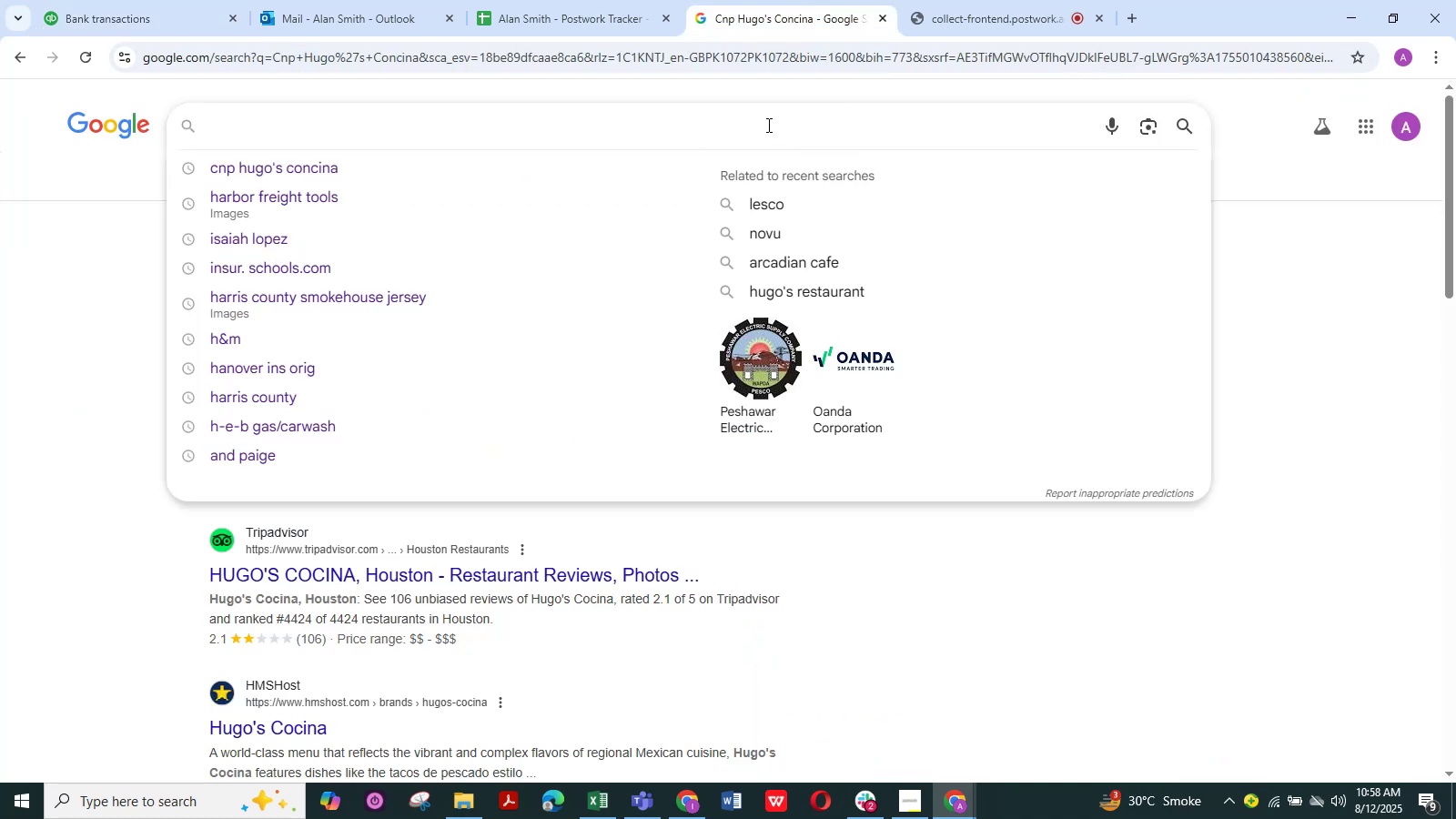 
key(Control+V)
 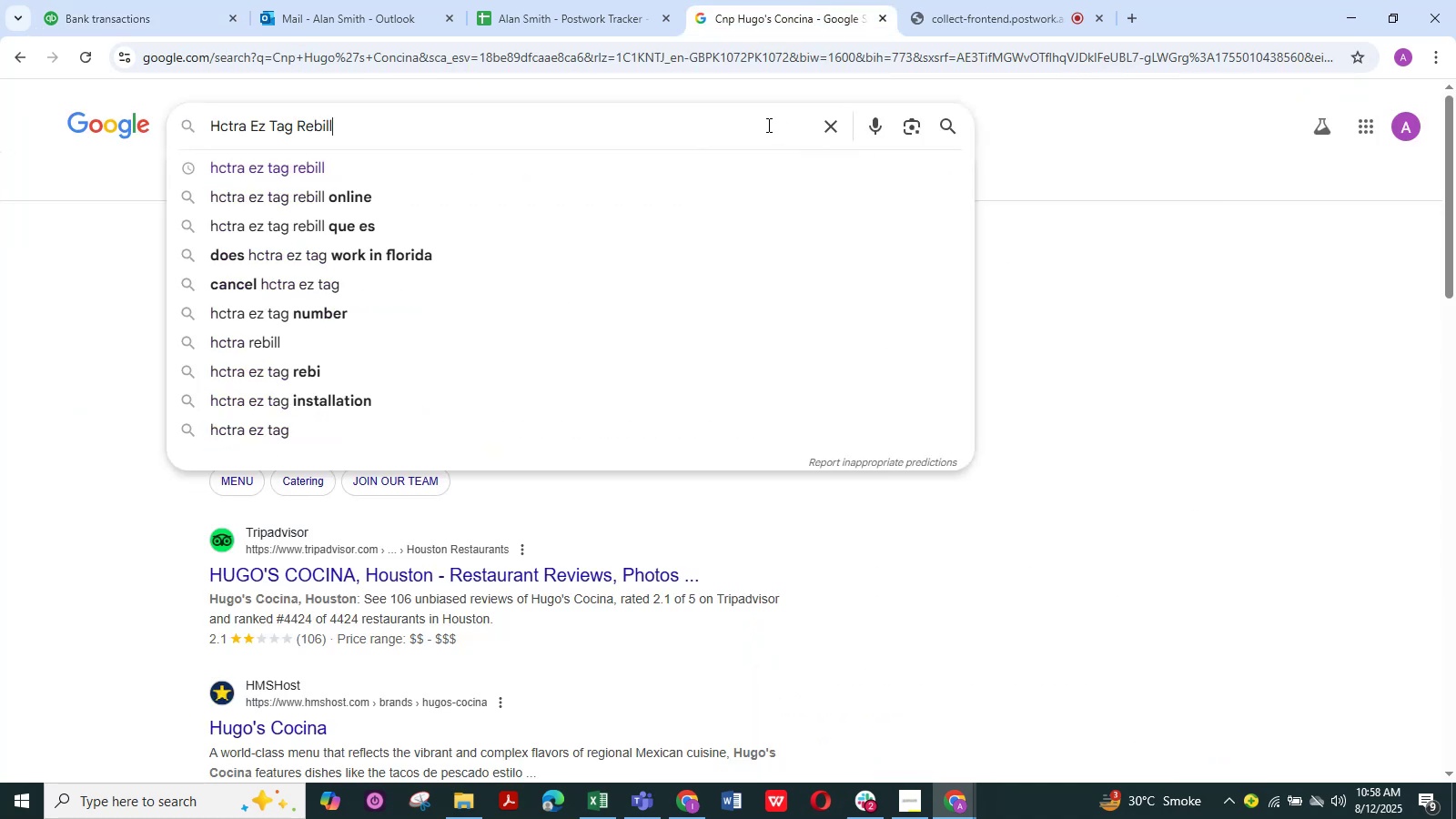 
key(NumpadEnter)
 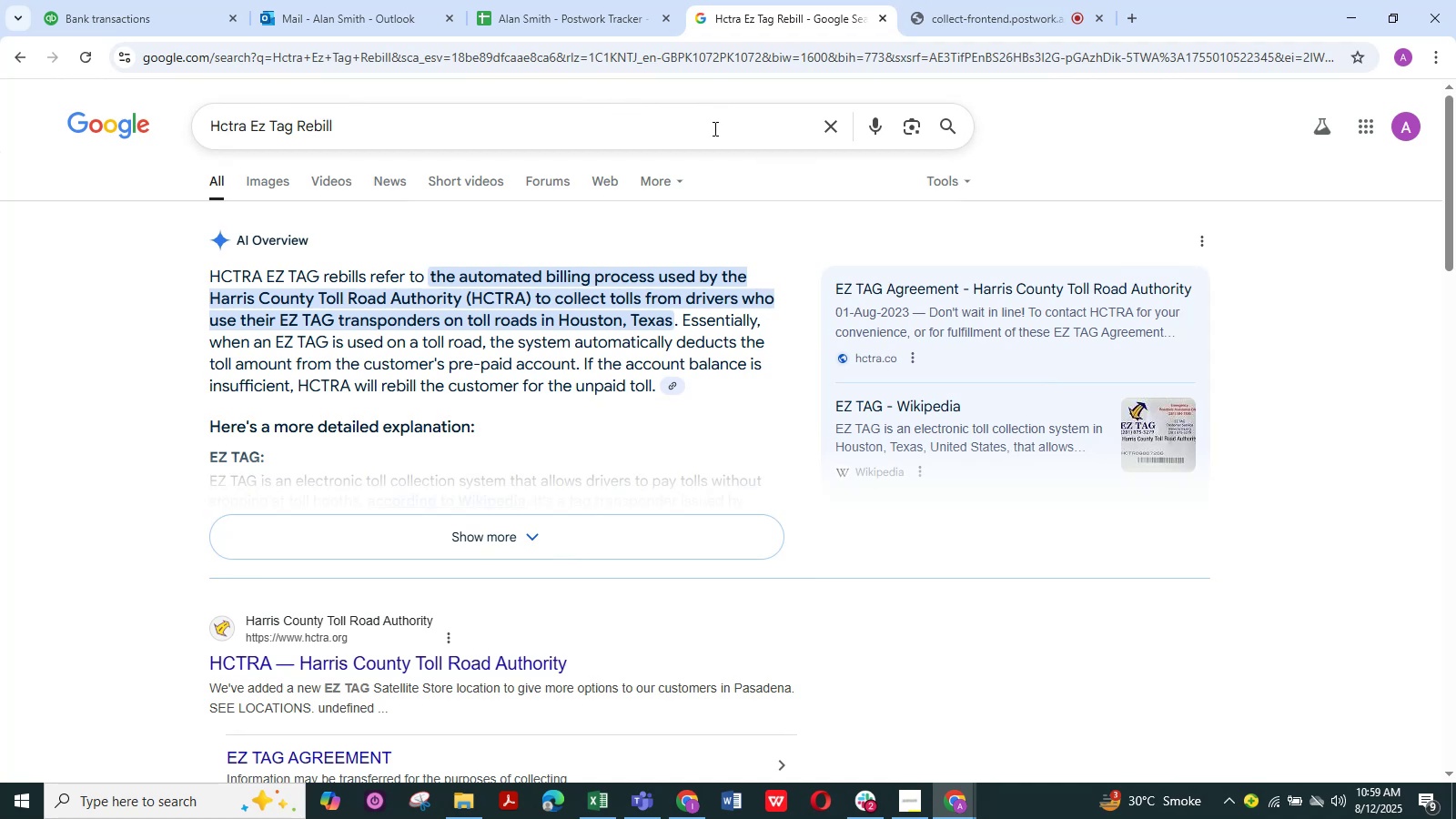 
wait(16.6)
 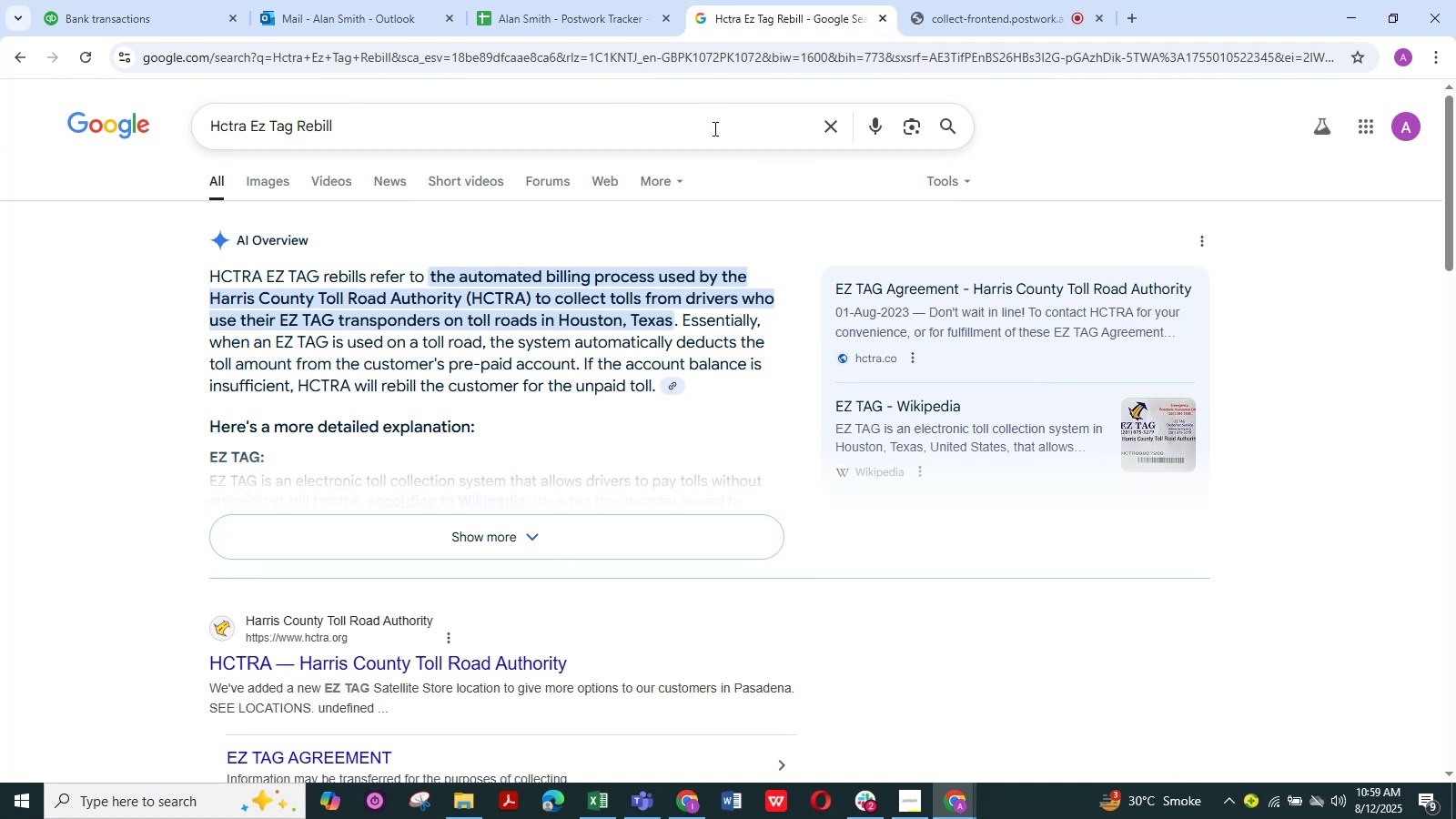 
scroll: coordinate [733, 399], scroll_direction: down, amount: 1.0
 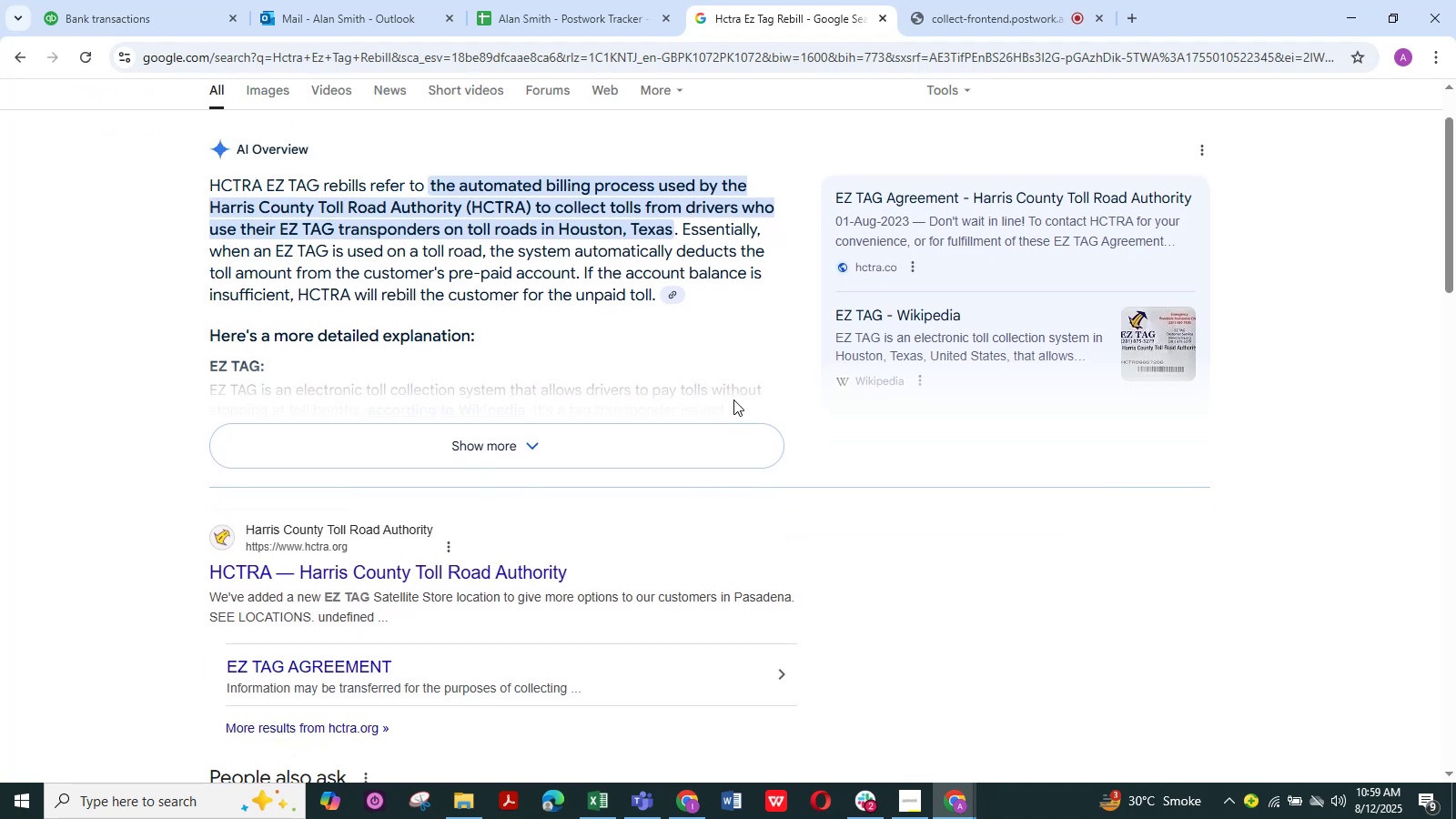 
scroll: coordinate [733, 399], scroll_direction: up, amount: 3.0
 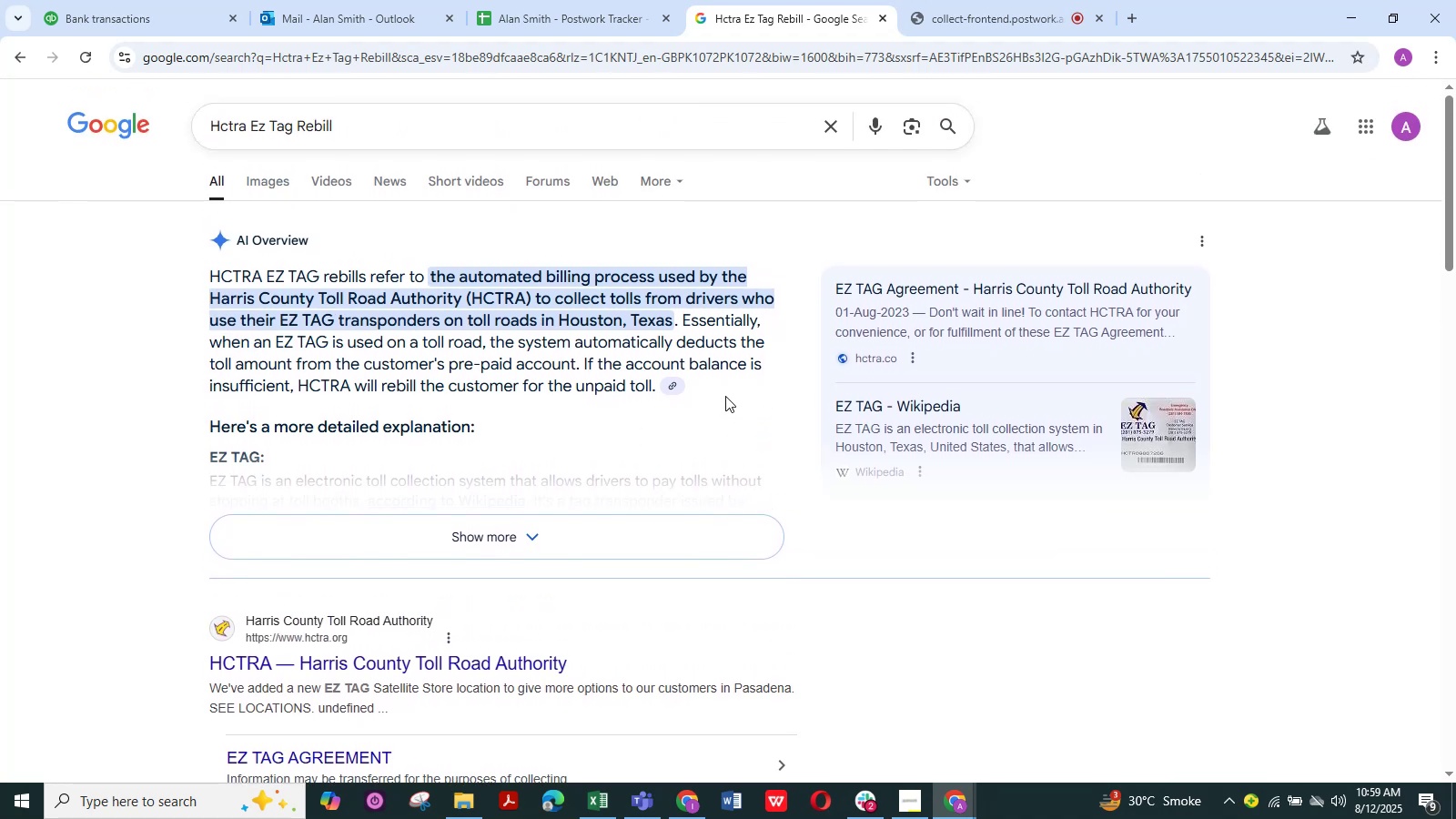 
wait(6.36)
 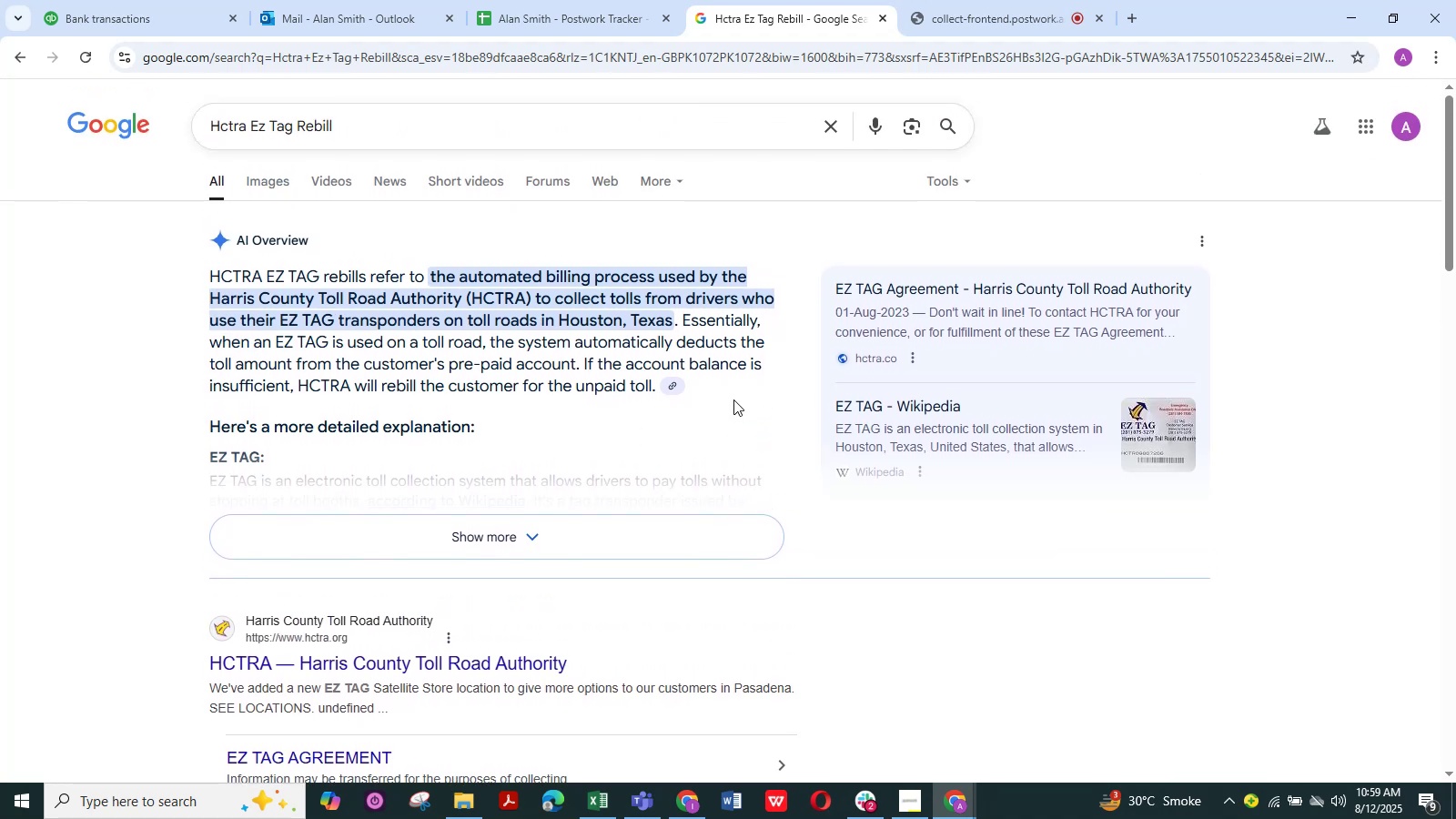 
left_click([164, 15])
 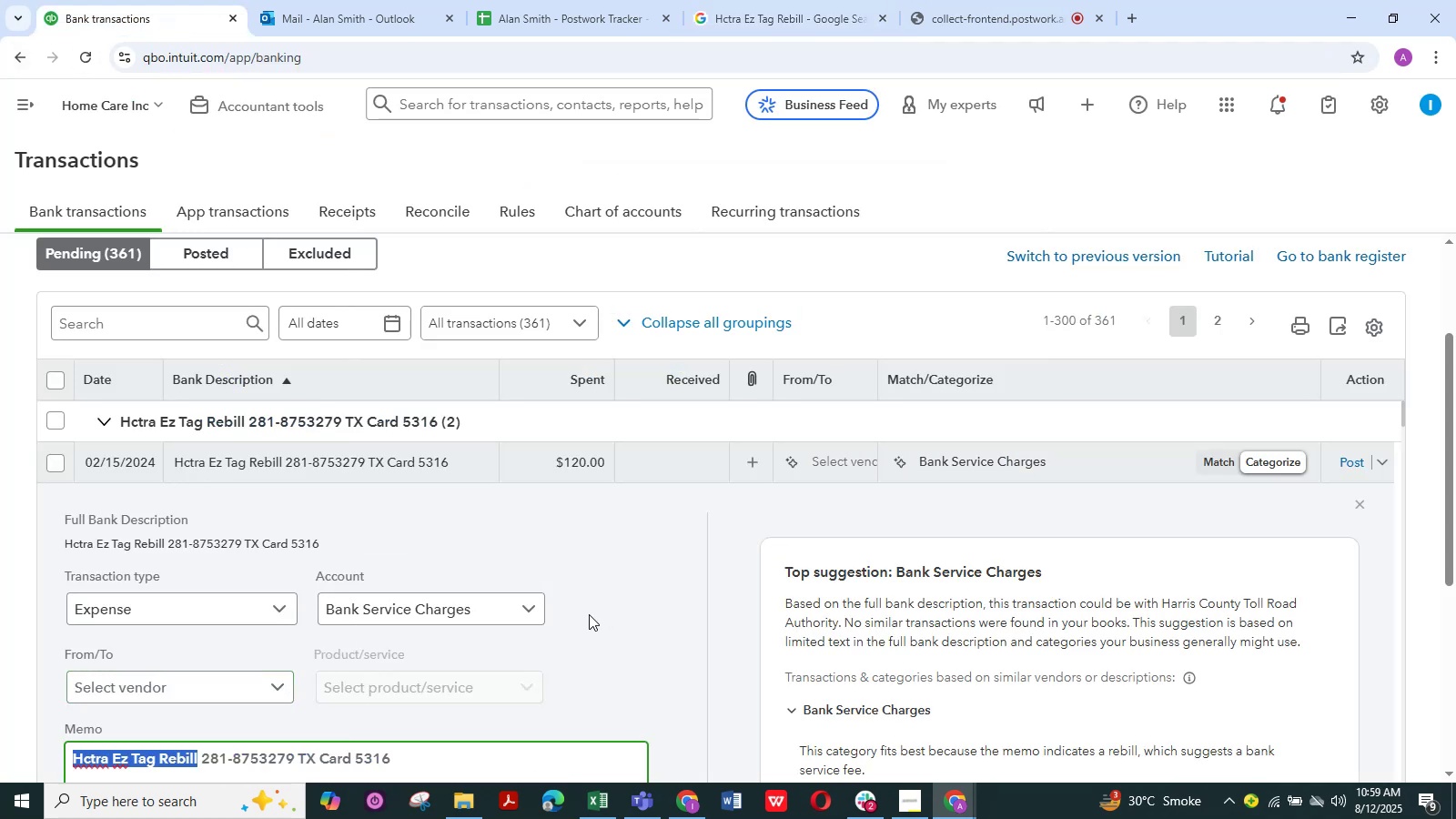 
left_click([531, 610])
 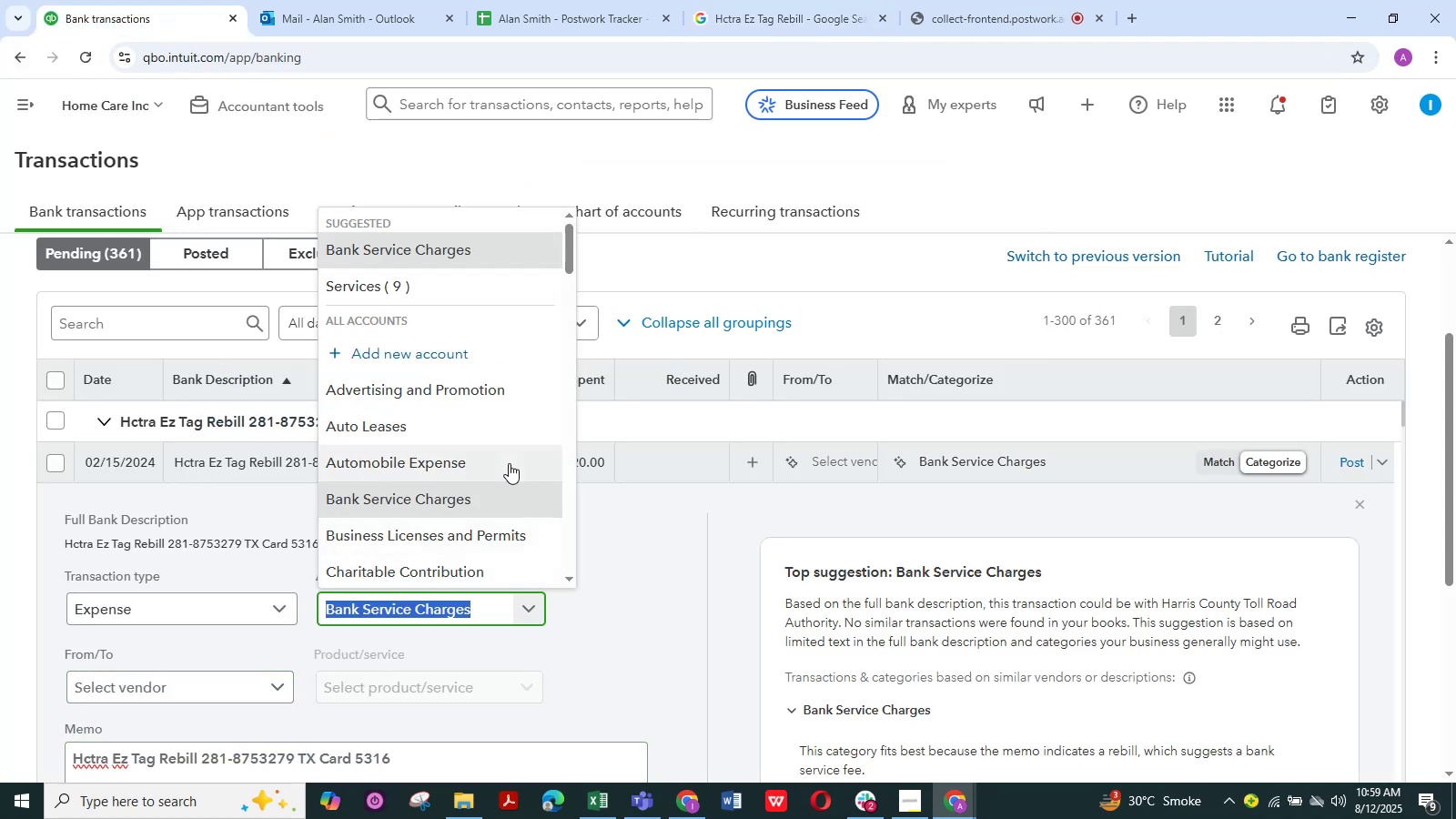 
scroll: coordinate [488, 500], scroll_direction: down, amount: 6.0
 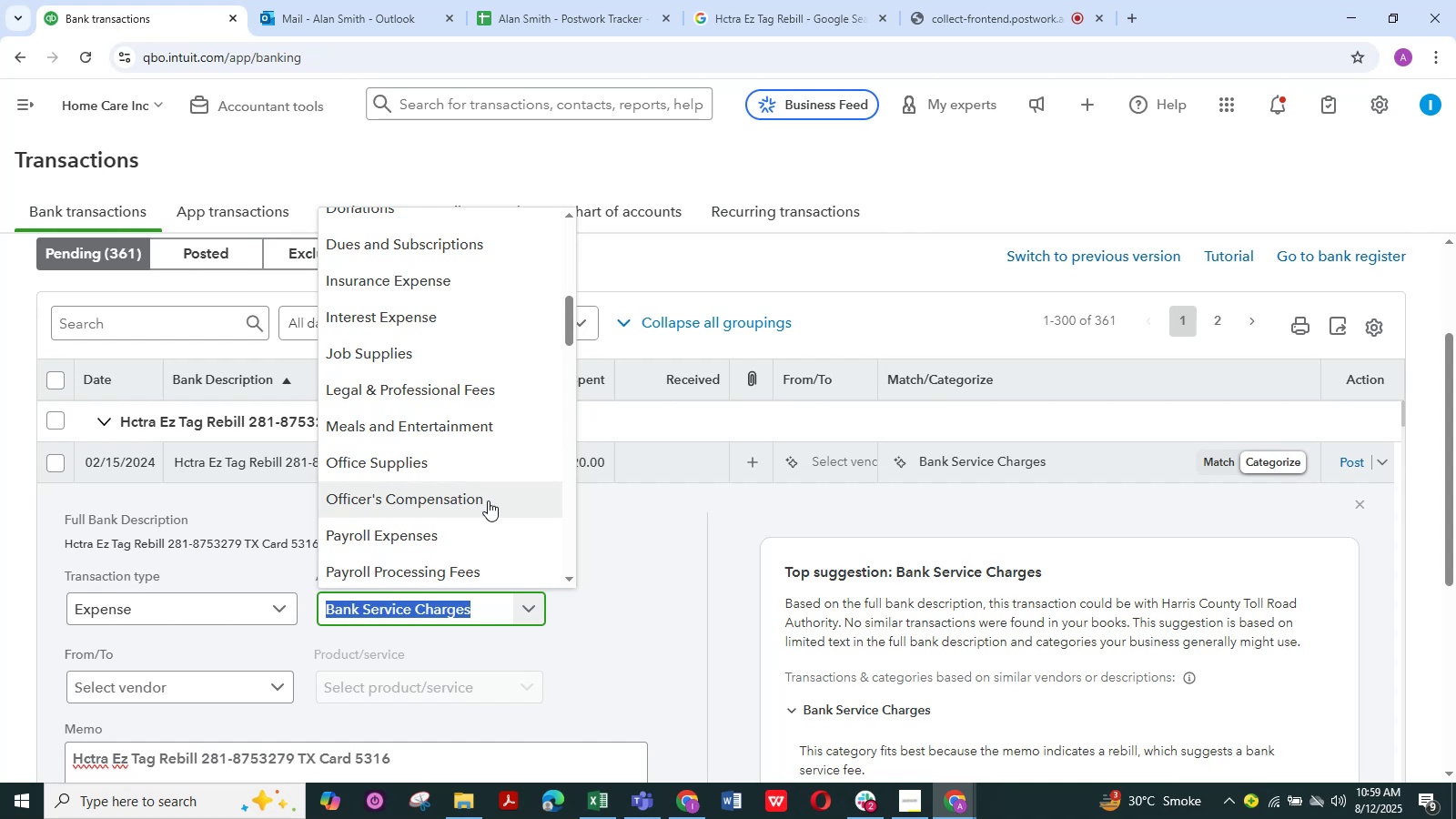 
wait(5.69)
 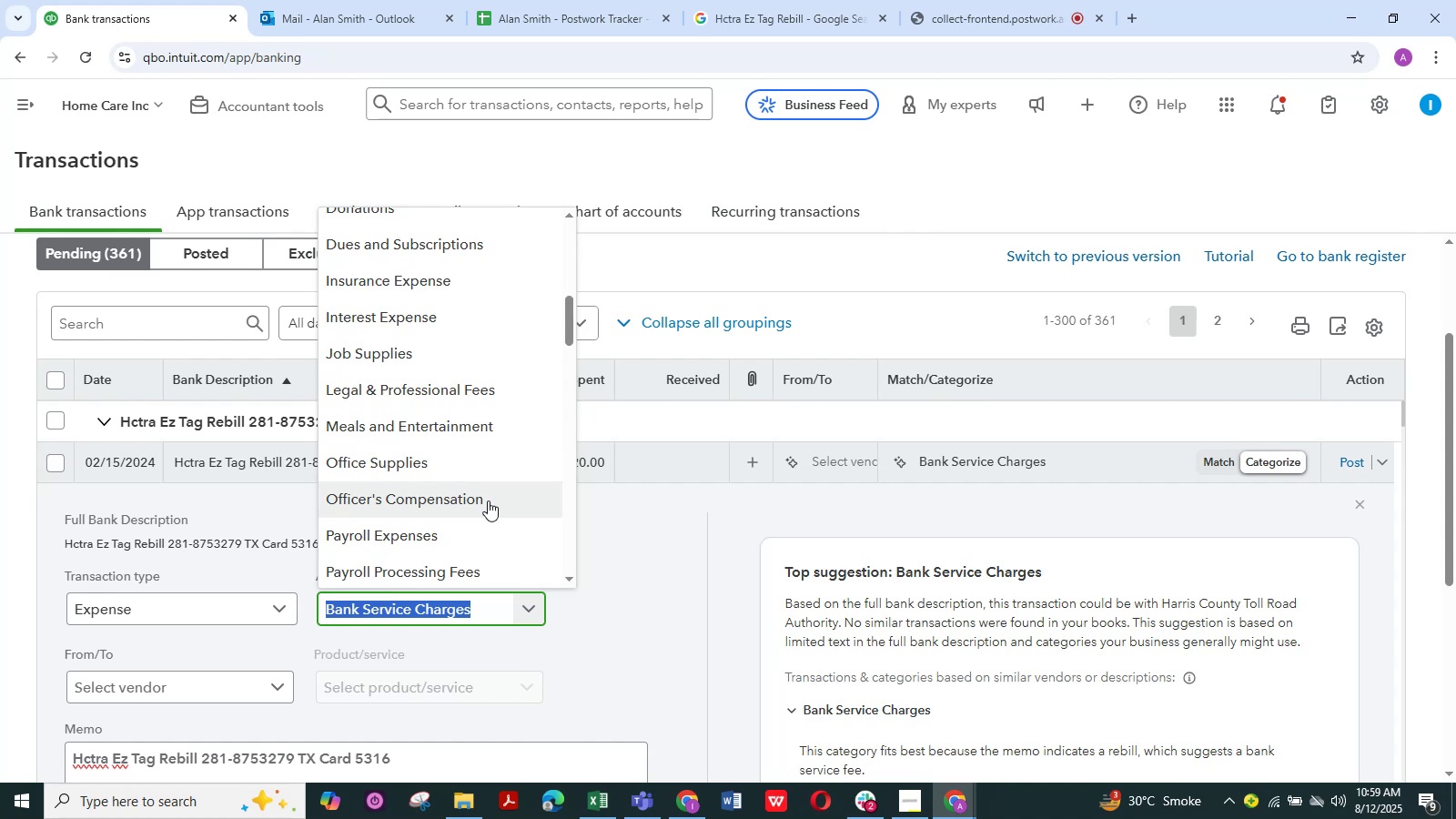 
scroll: coordinate [483, 509], scroll_direction: down, amount: 1.0
 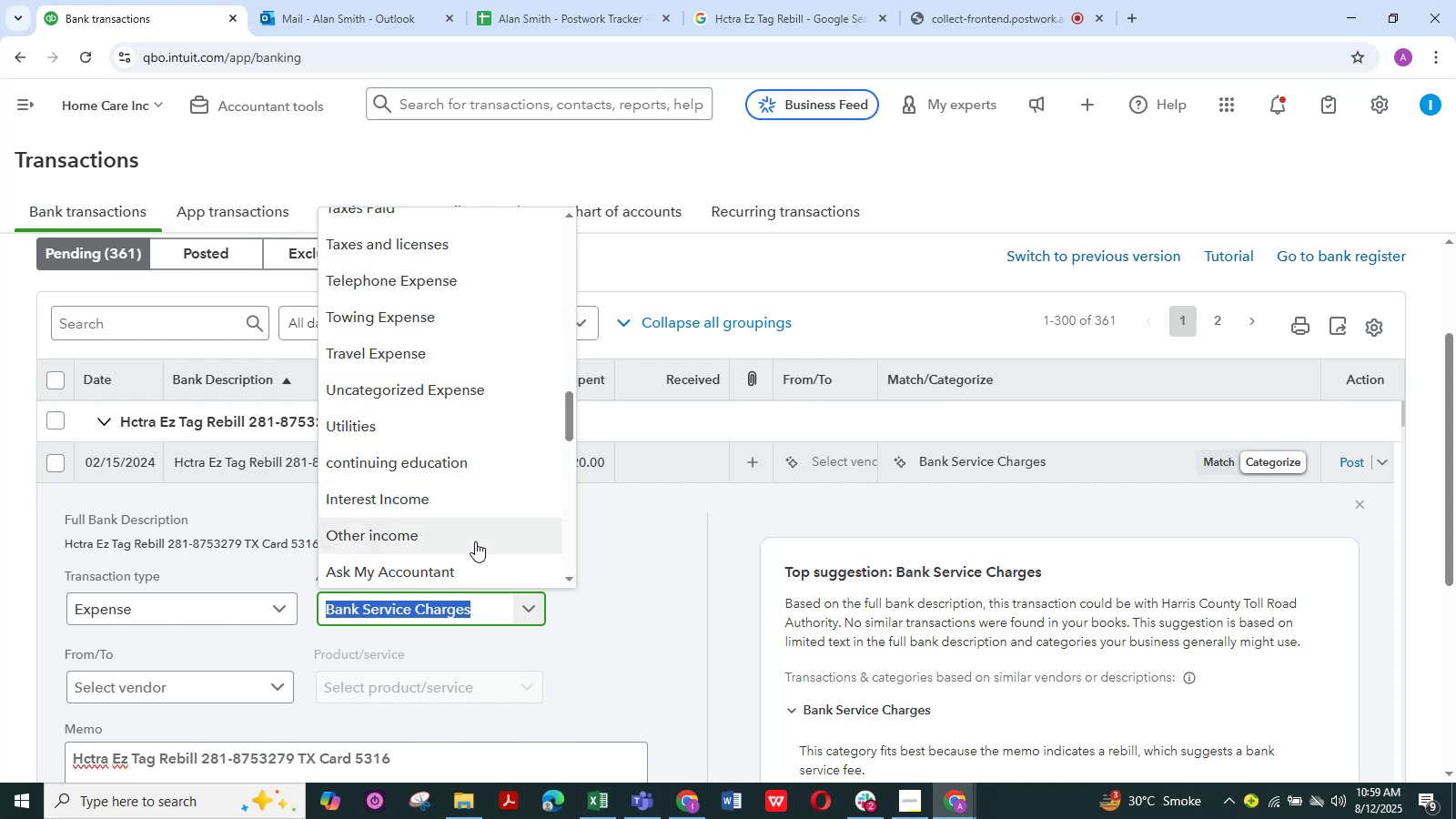 
left_click([473, 556])
 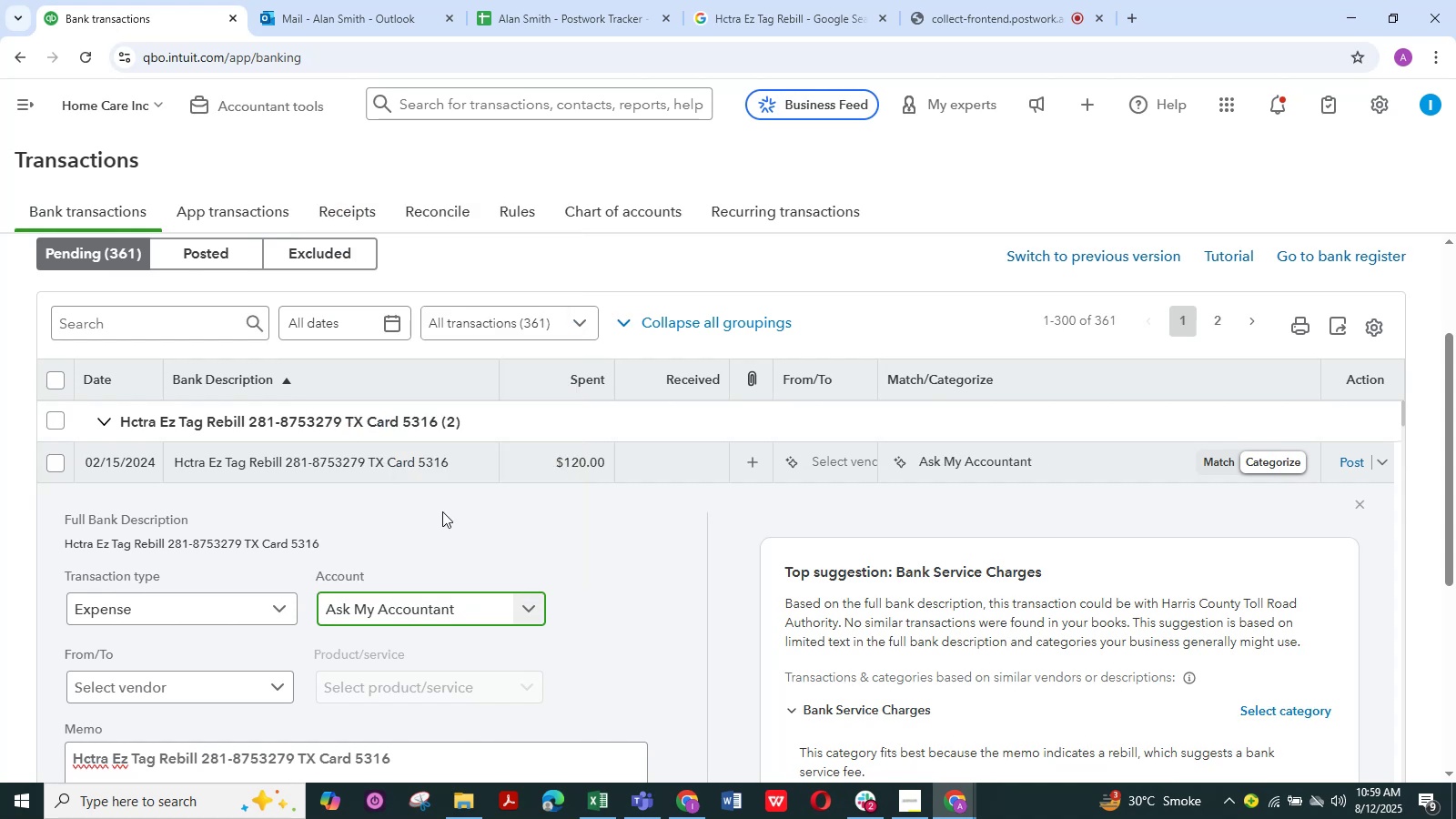 
scroll: coordinate [460, 592], scroll_direction: down, amount: 8.0
 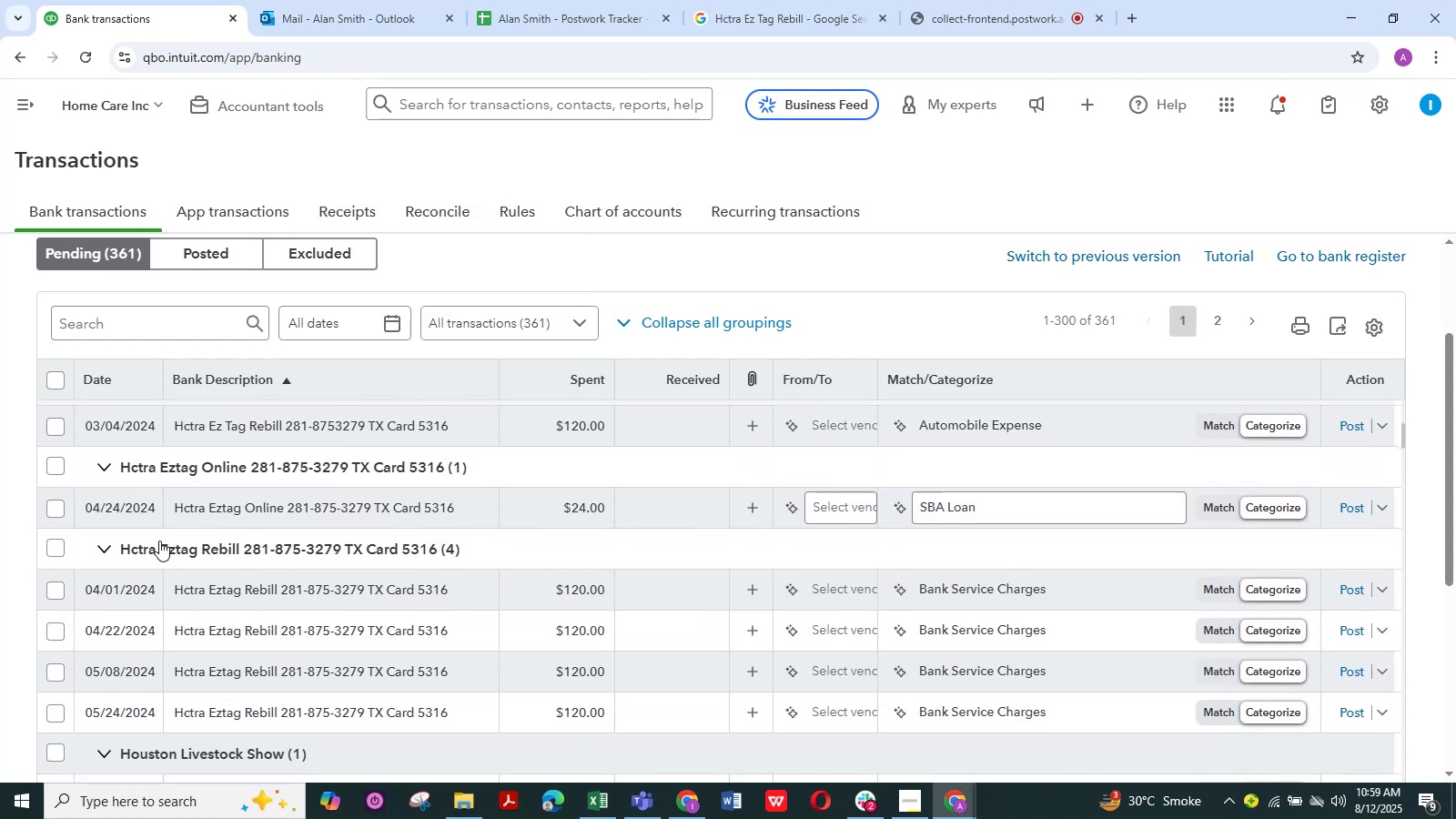 
scroll: coordinate [165, 537], scroll_direction: up, amount: 2.0
 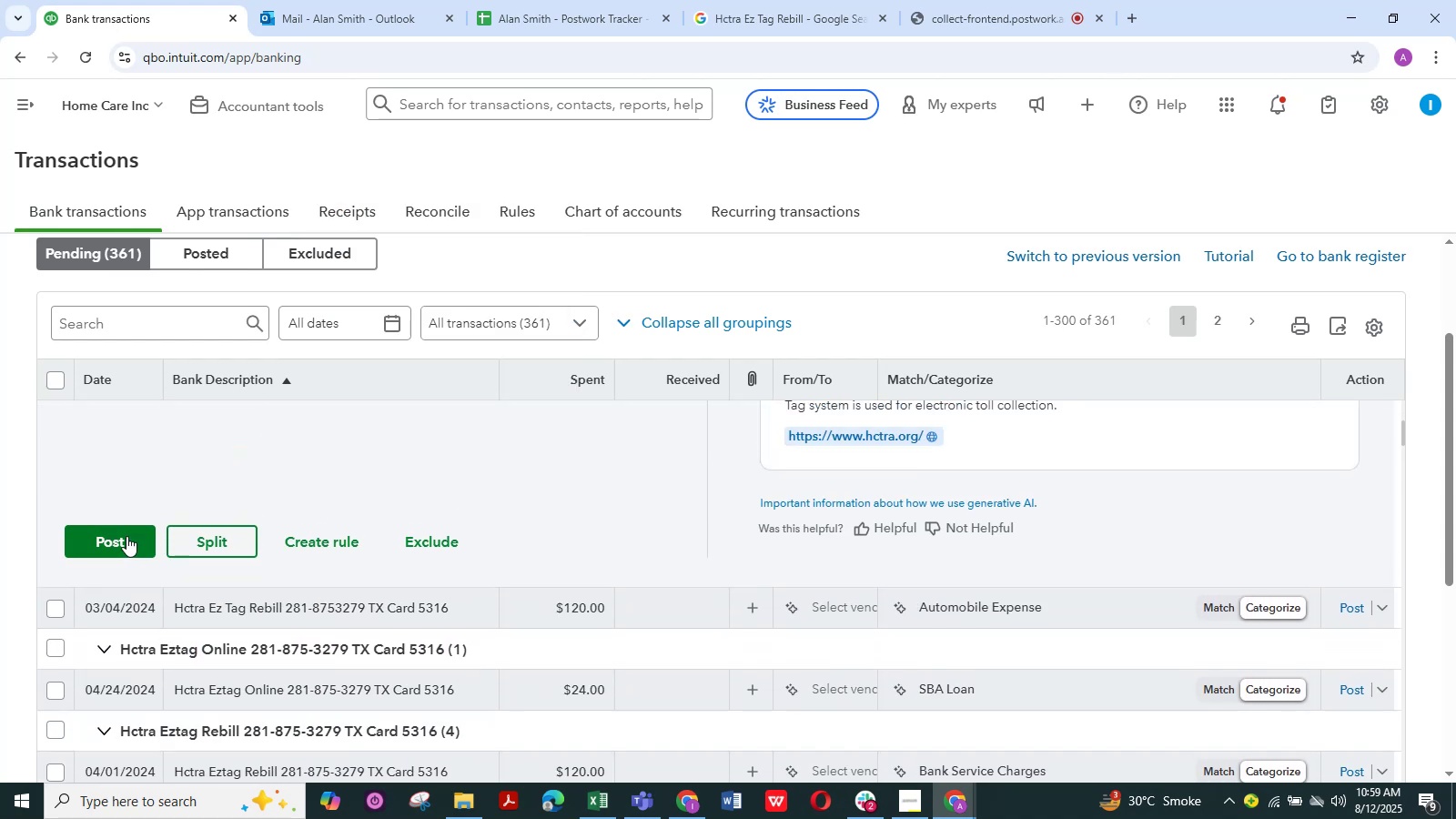 
left_click([124, 536])
 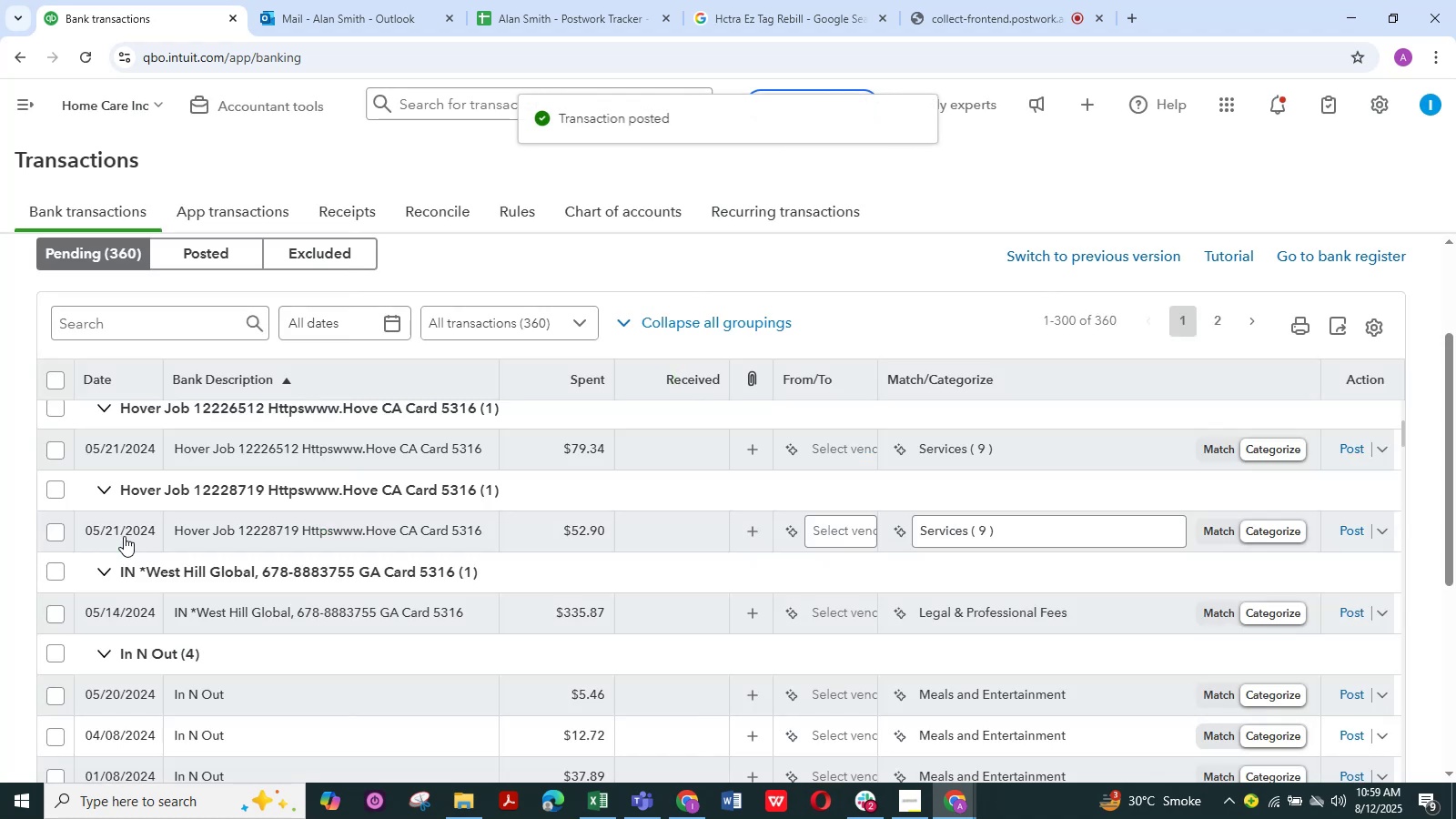 
wait(8.64)
 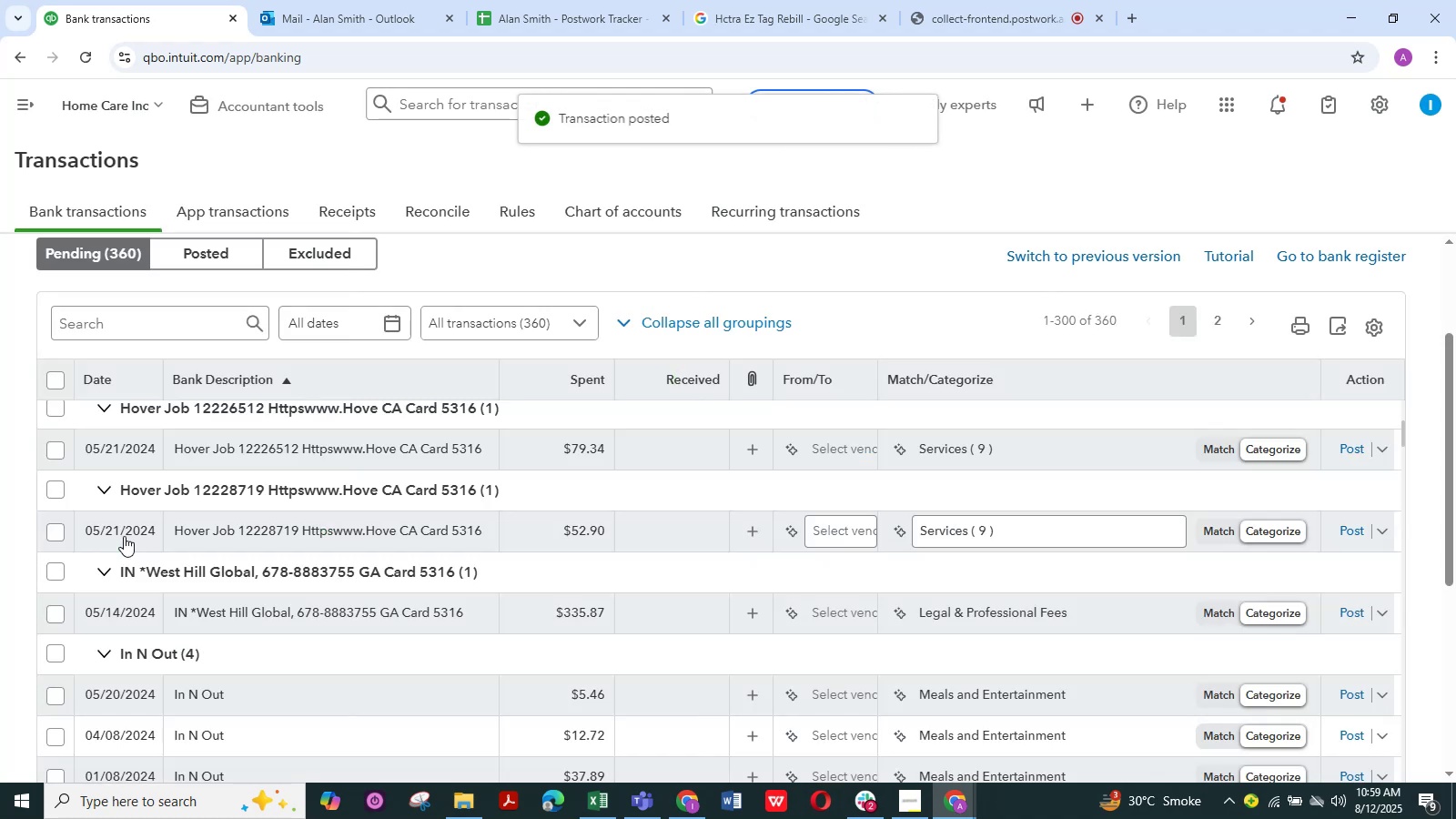 
scroll: coordinate [361, 547], scroll_direction: up, amount: 3.0
 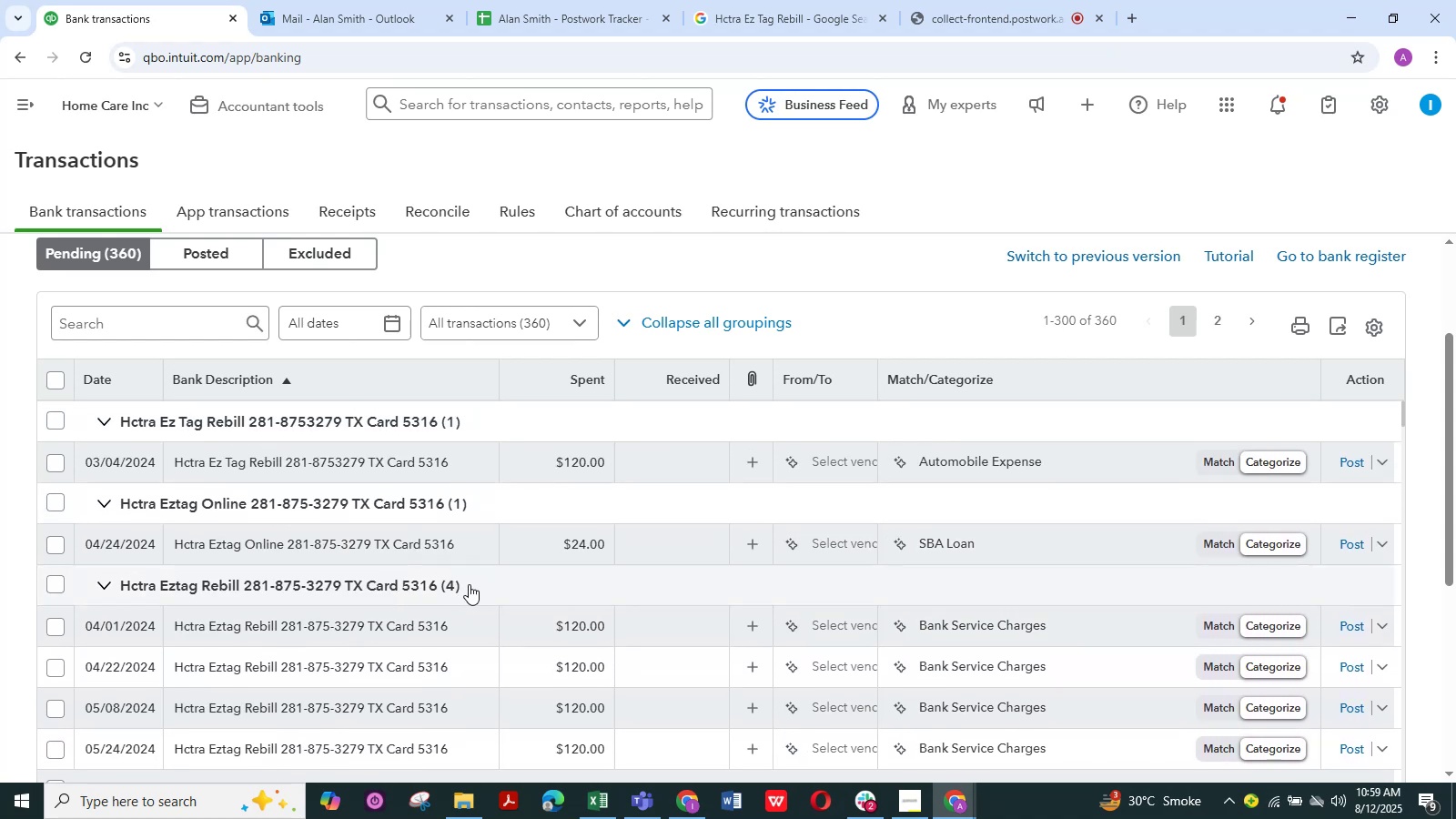 
wait(6.6)
 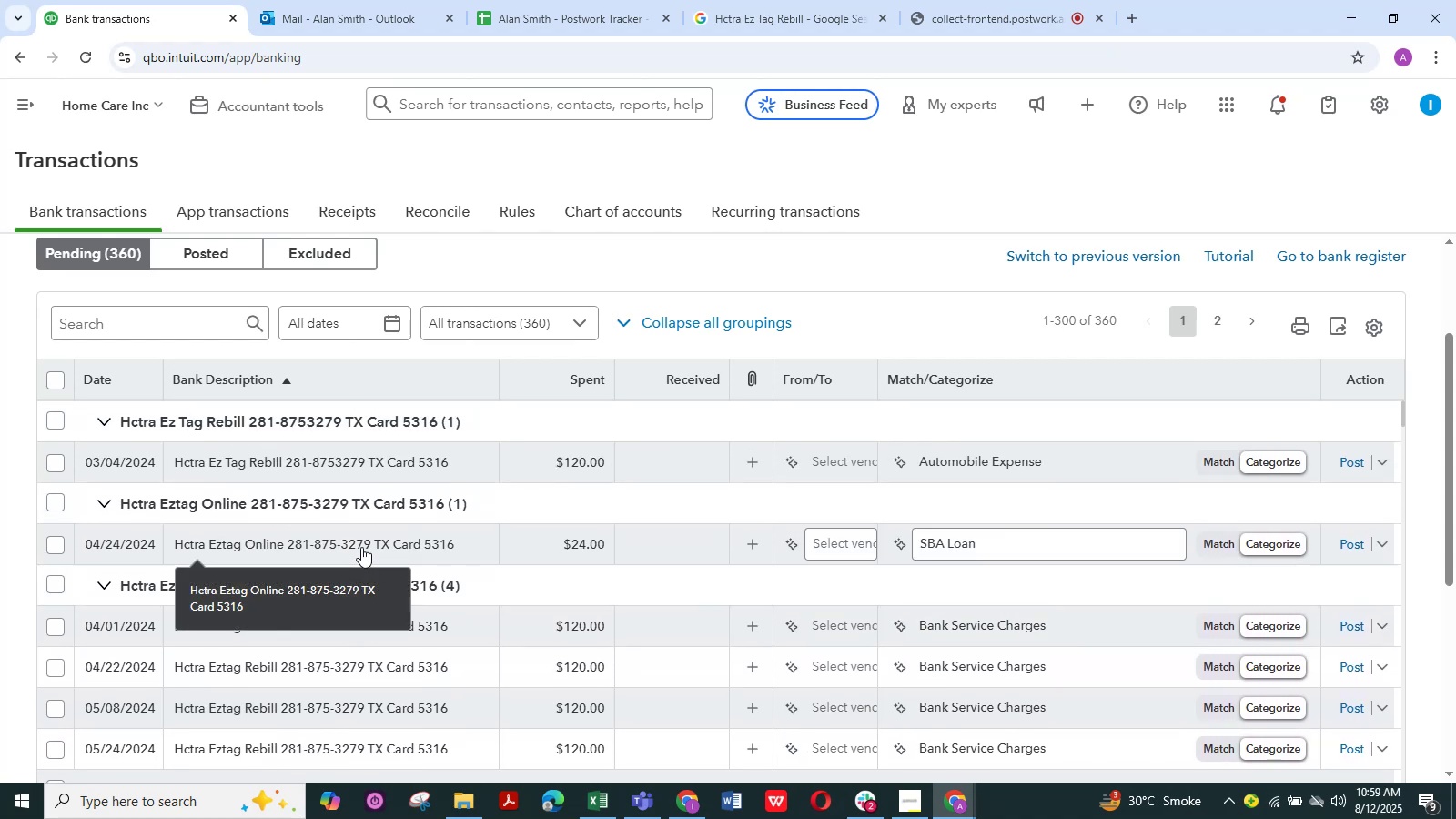 
scroll: coordinate [346, 582], scroll_direction: down, amount: 5.0
 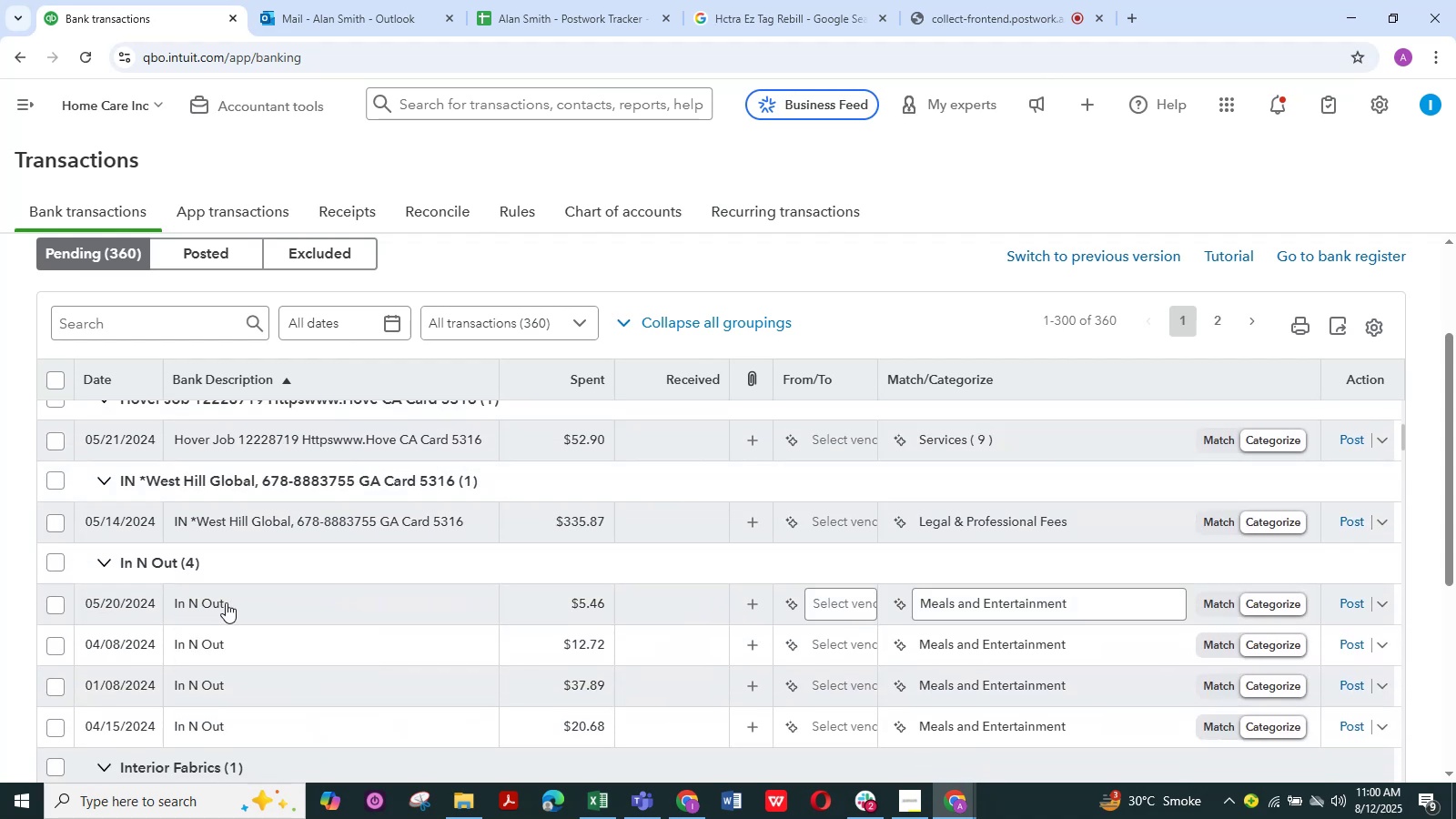 
wait(10.53)
 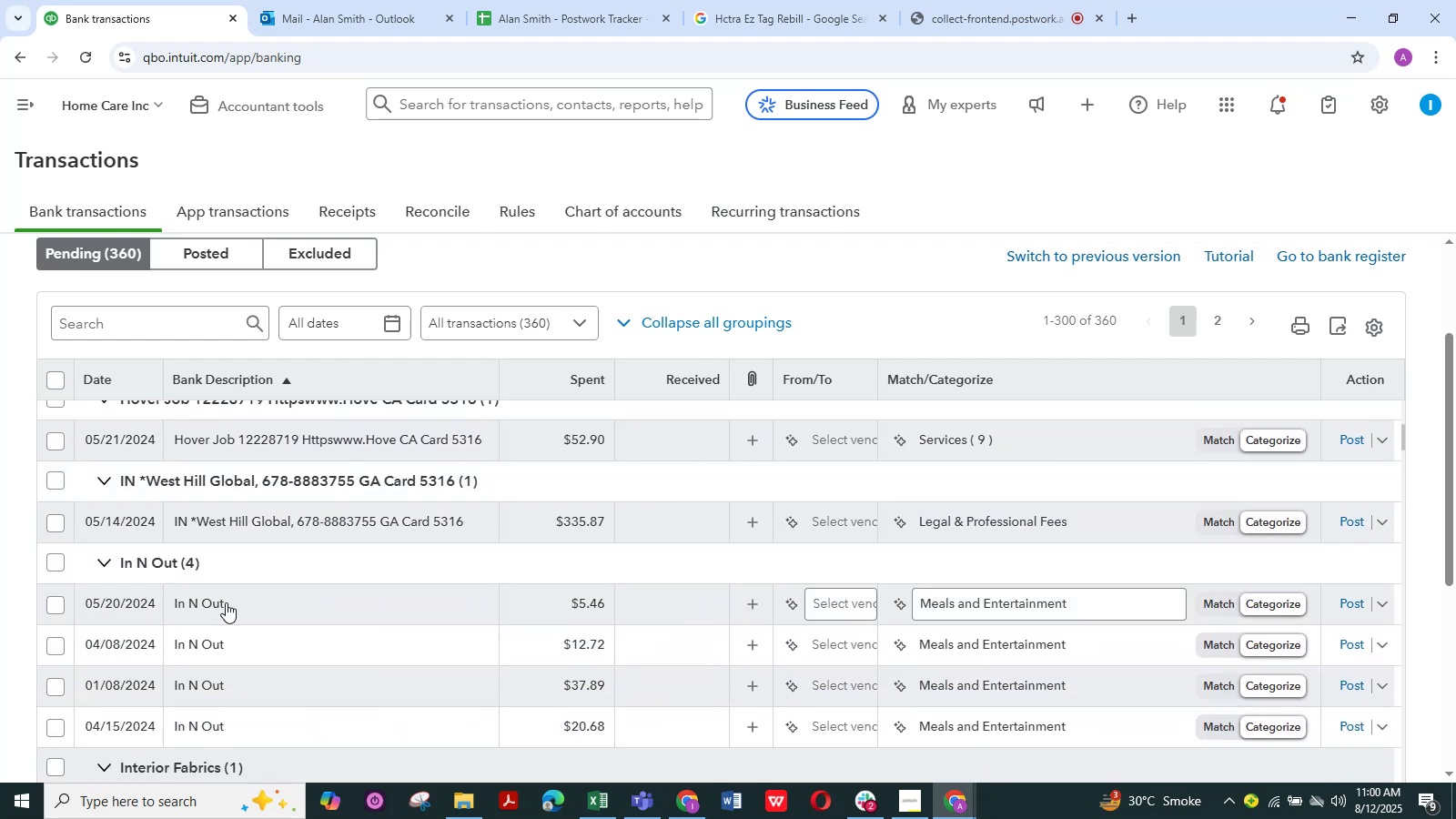 
scroll: coordinate [238, 591], scroll_direction: down, amount: 1.0
 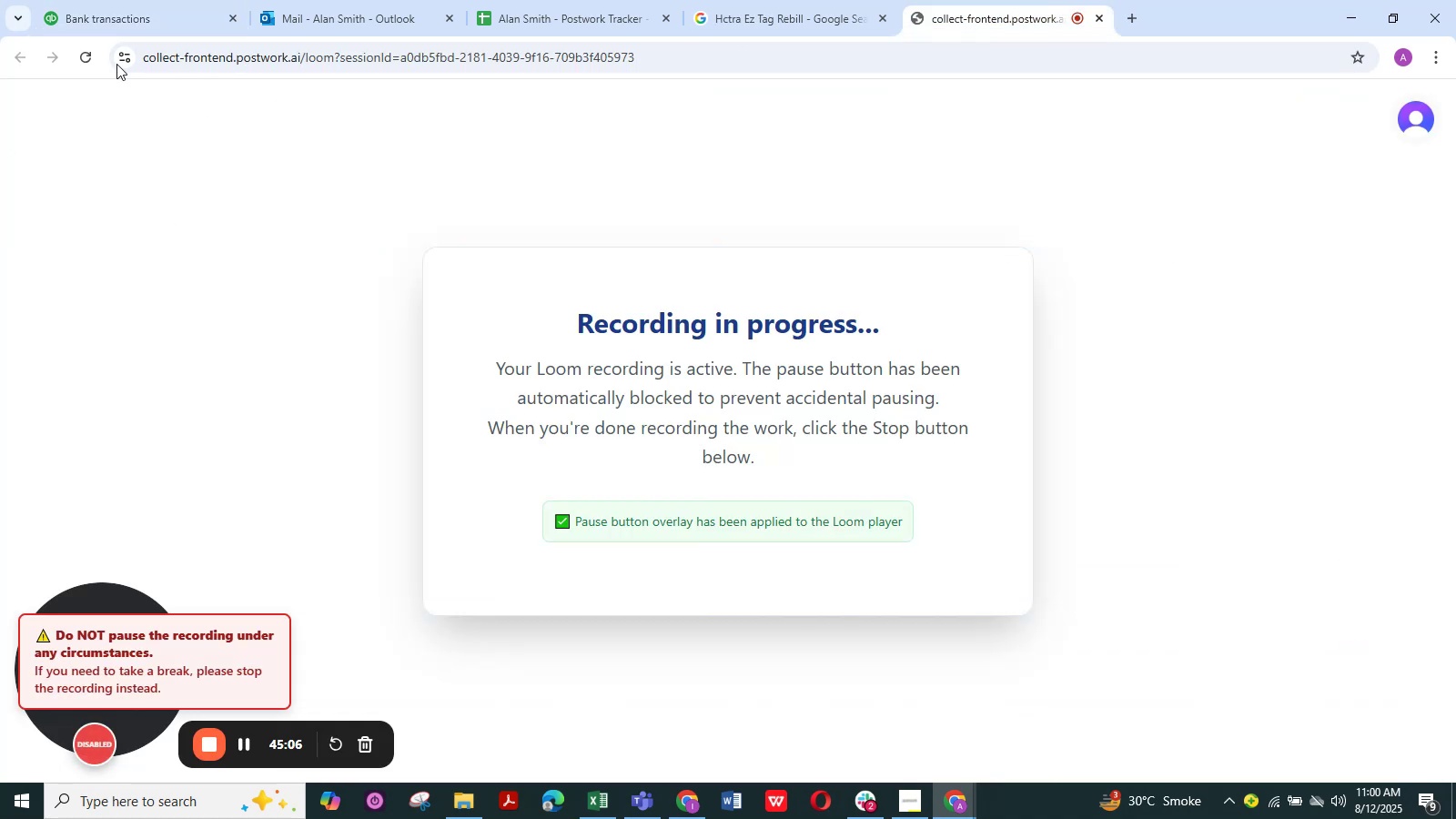 
left_click([135, 9])
 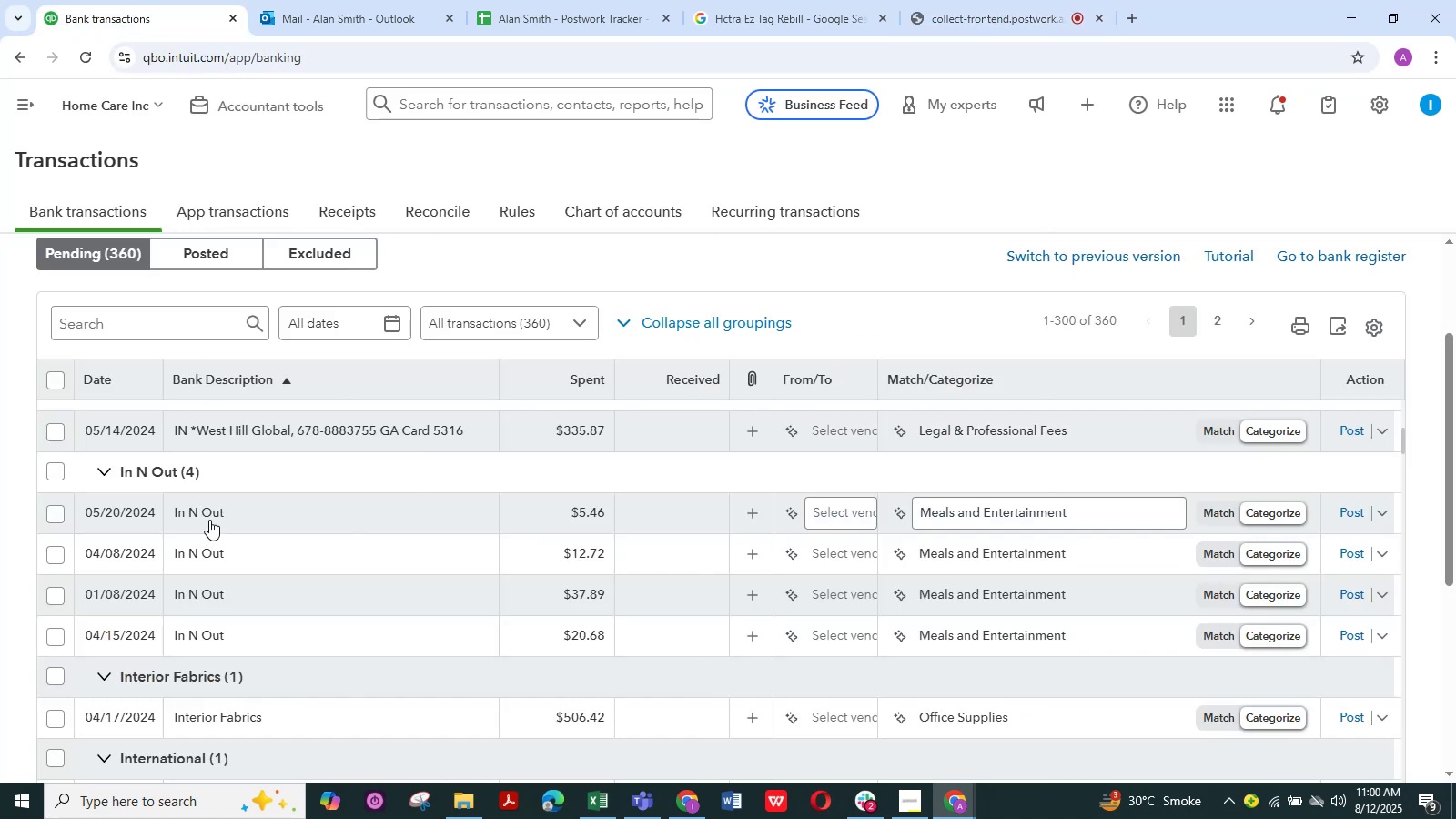 
left_click([209, 520])
 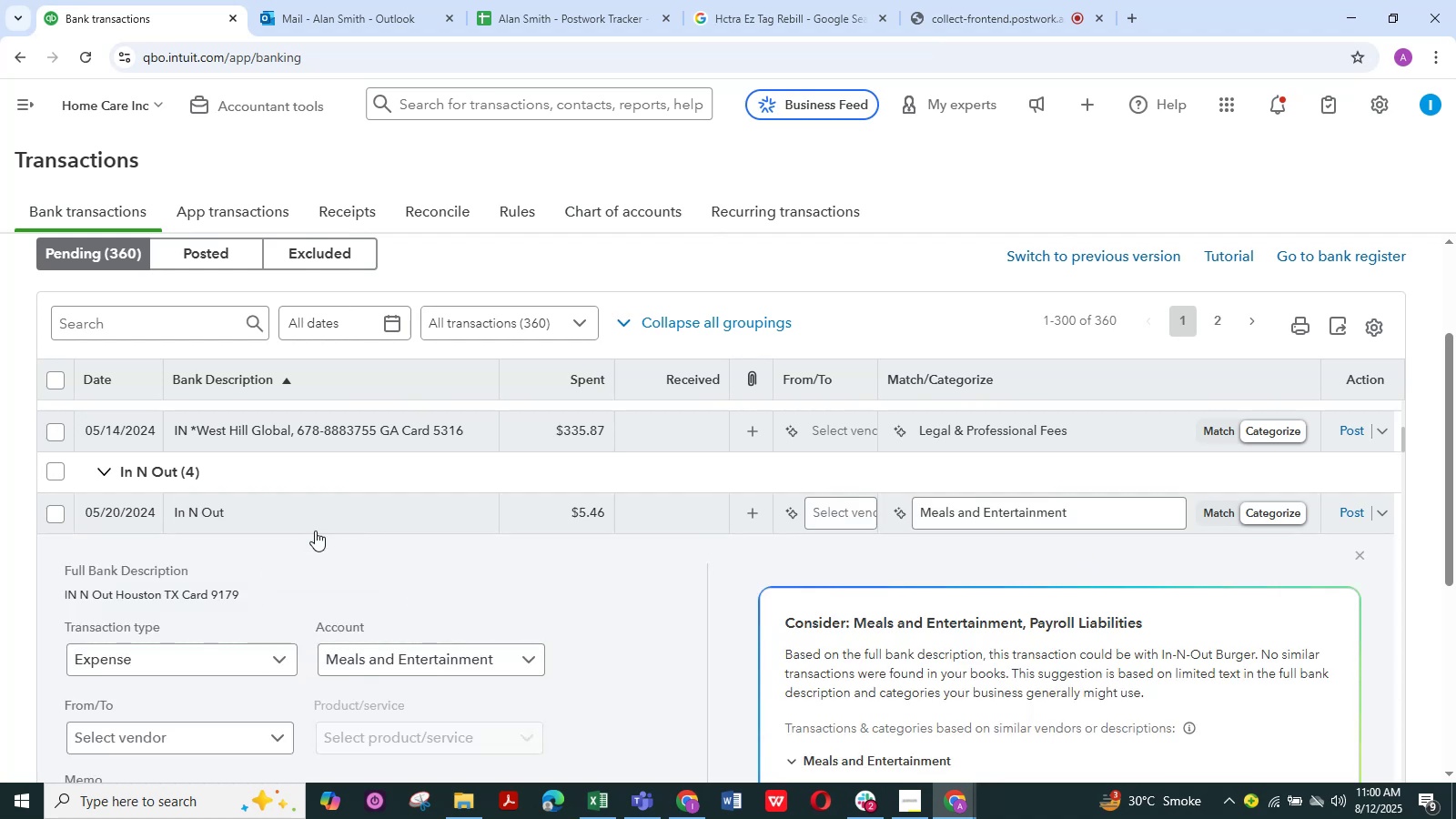 
scroll: coordinate [309, 622], scroll_direction: down, amount: 1.0
 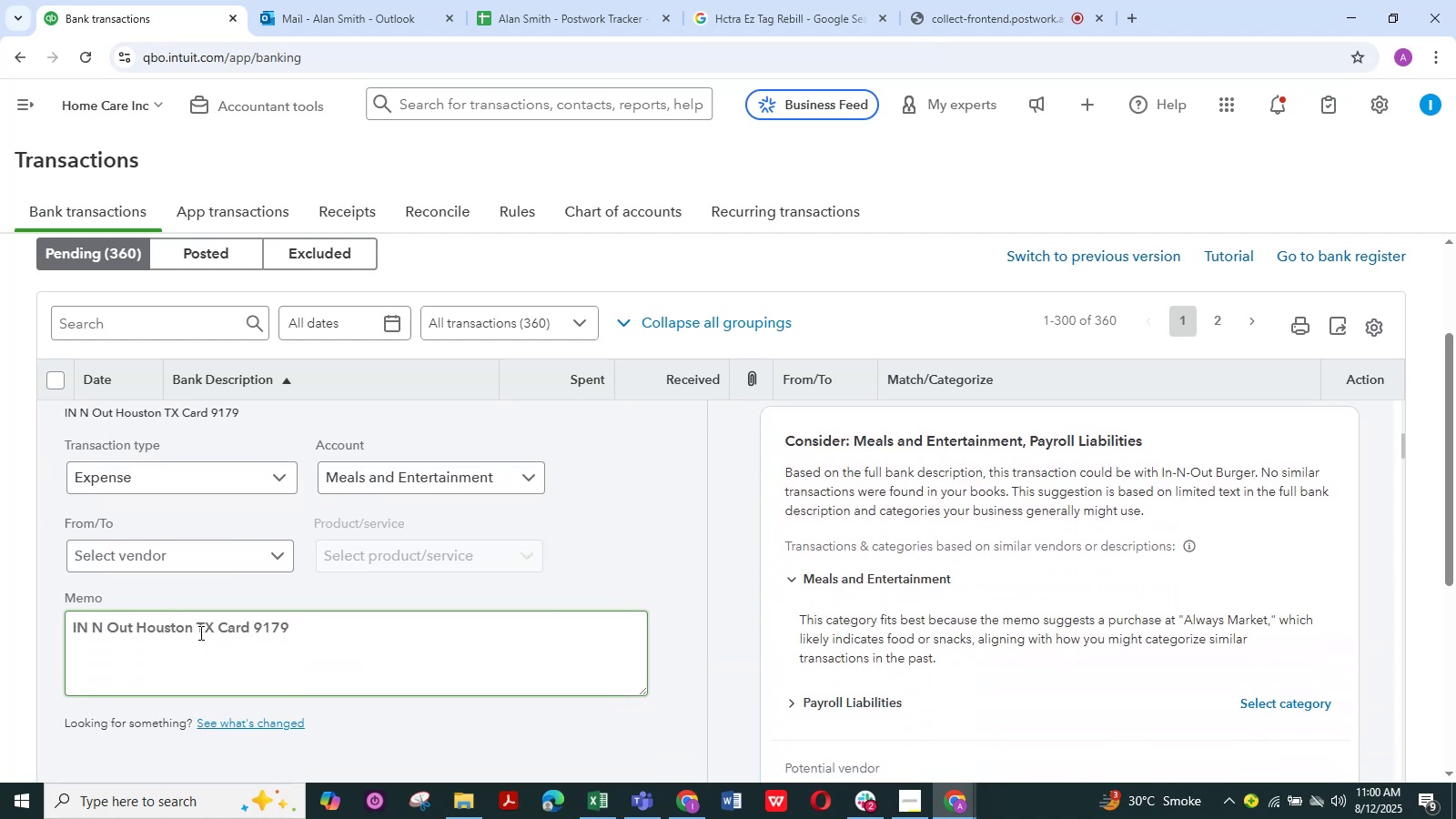 
left_click([1007, 8])
 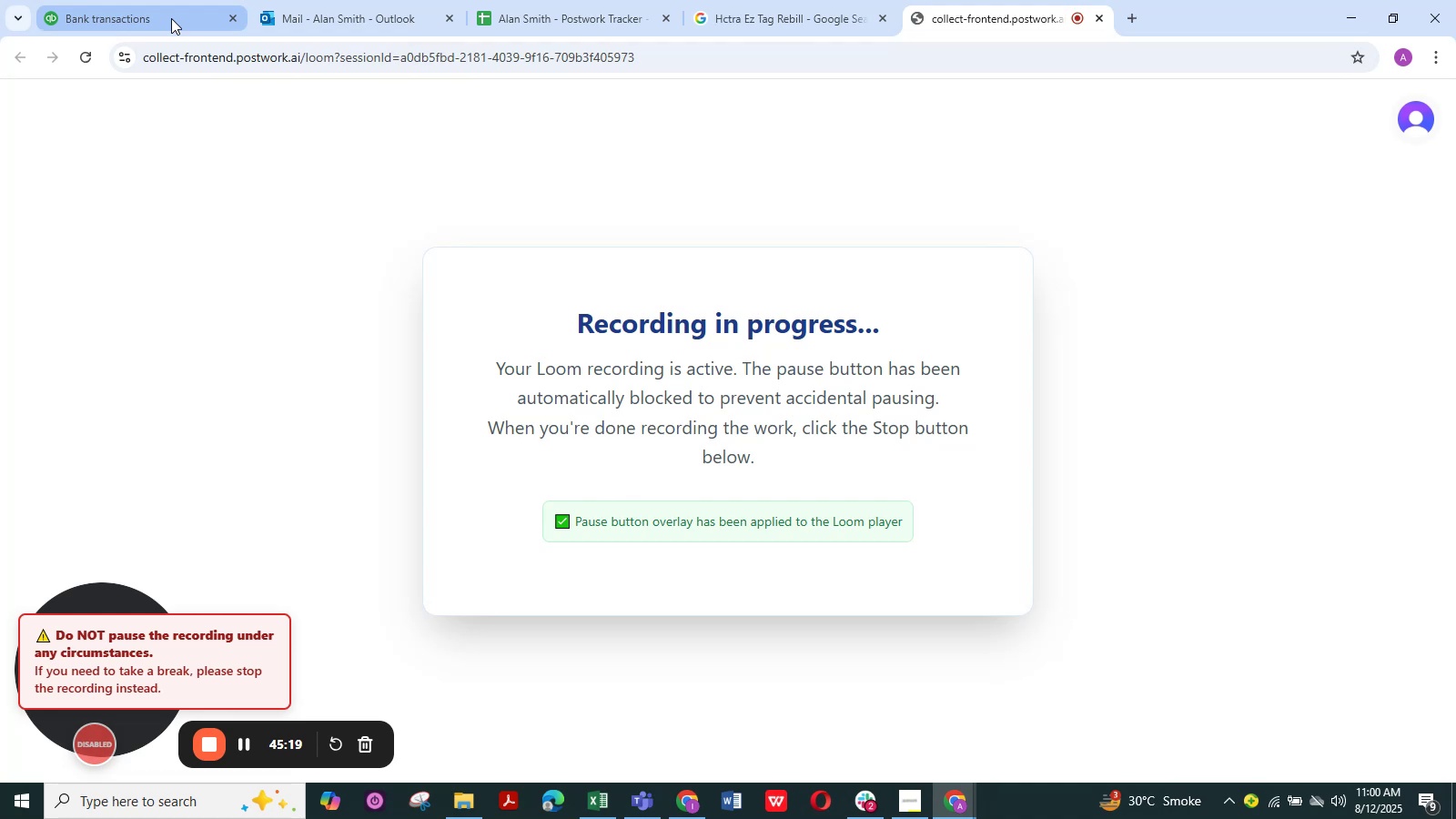 
left_click([171, 18])
 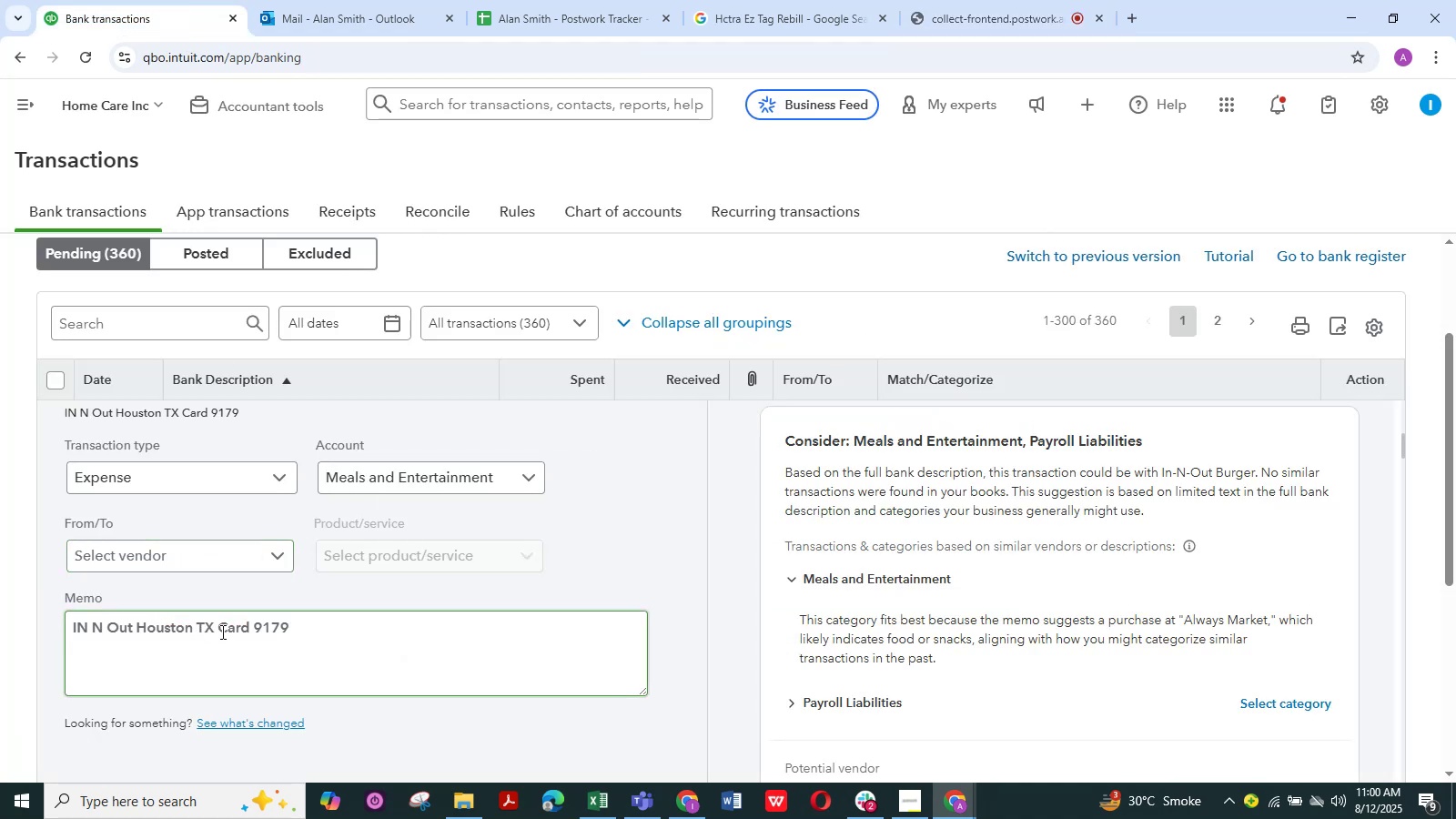 
left_click_drag(start_coordinate=[196, 631], to_coordinate=[54, 612])
 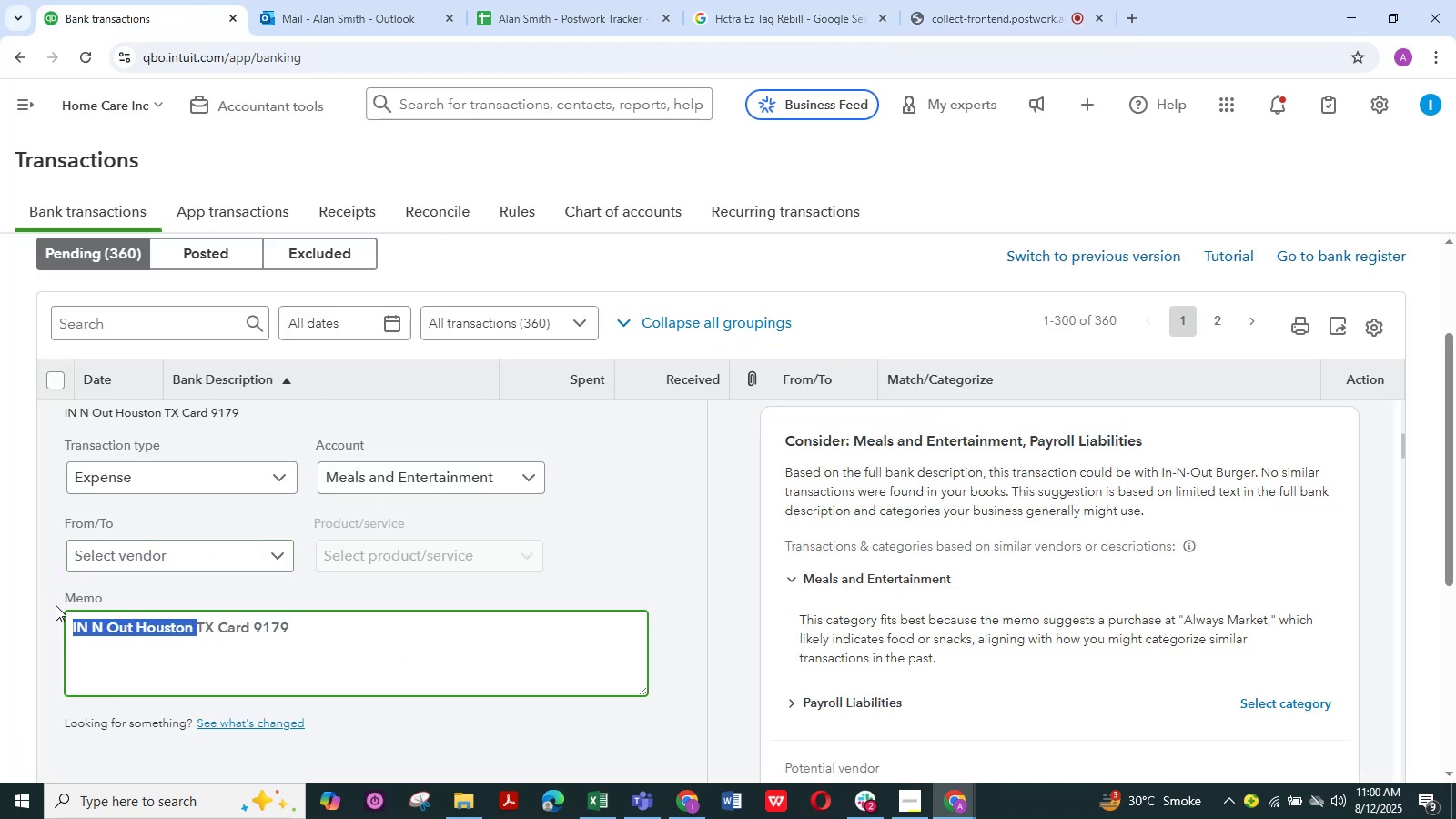 
key(Control+C)
 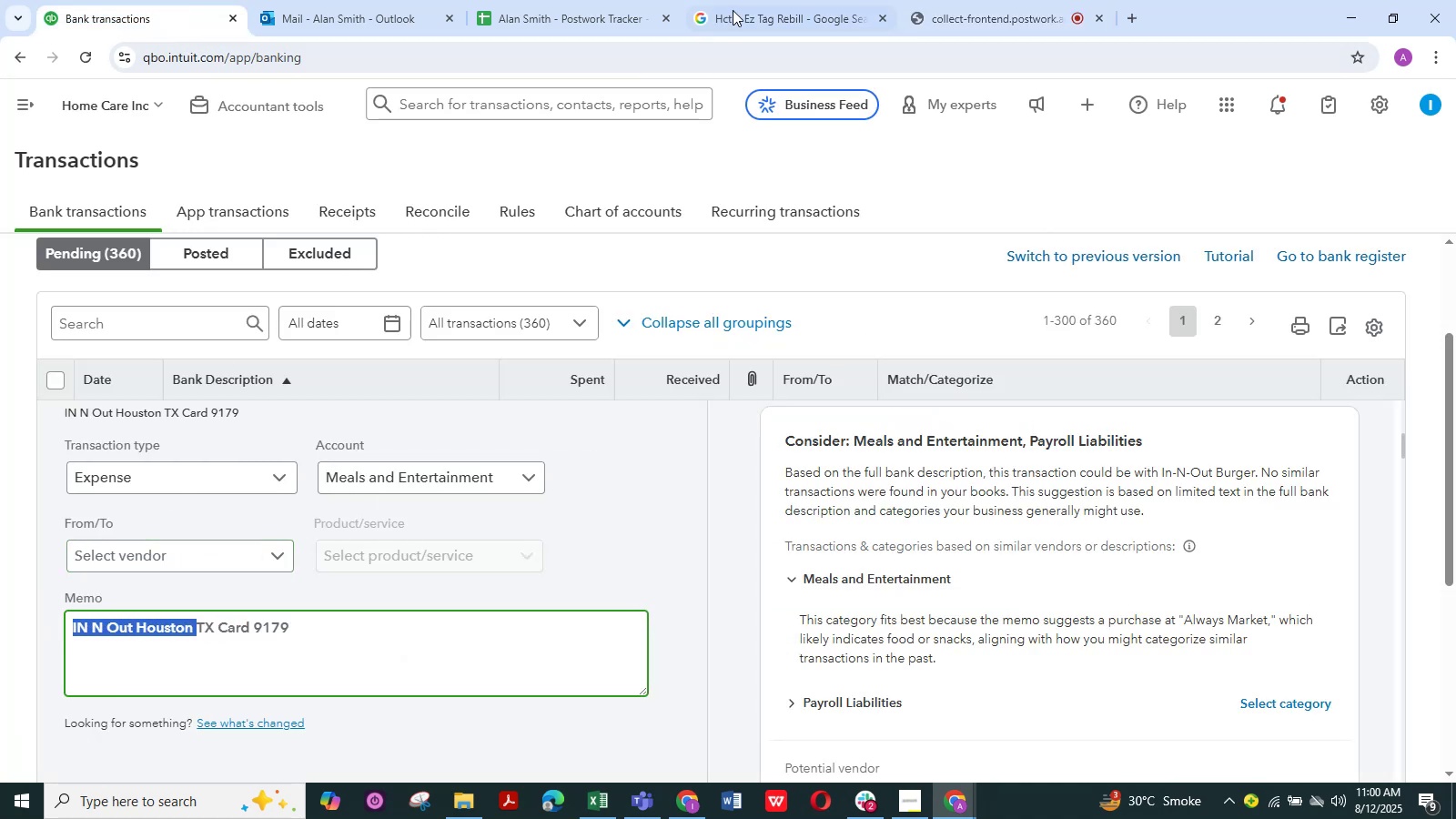 
left_click([738, 8])
 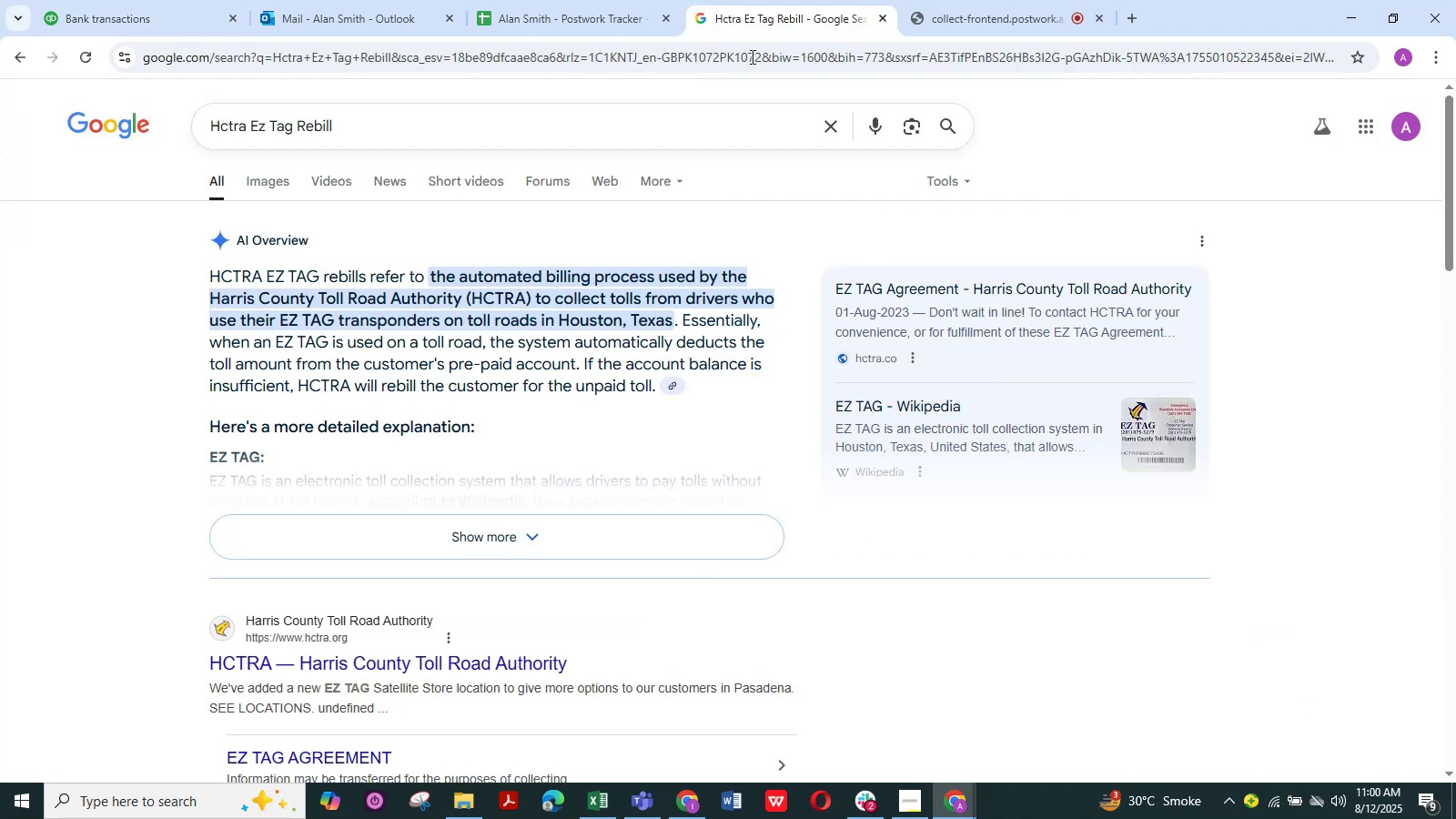 
wait(6.61)
 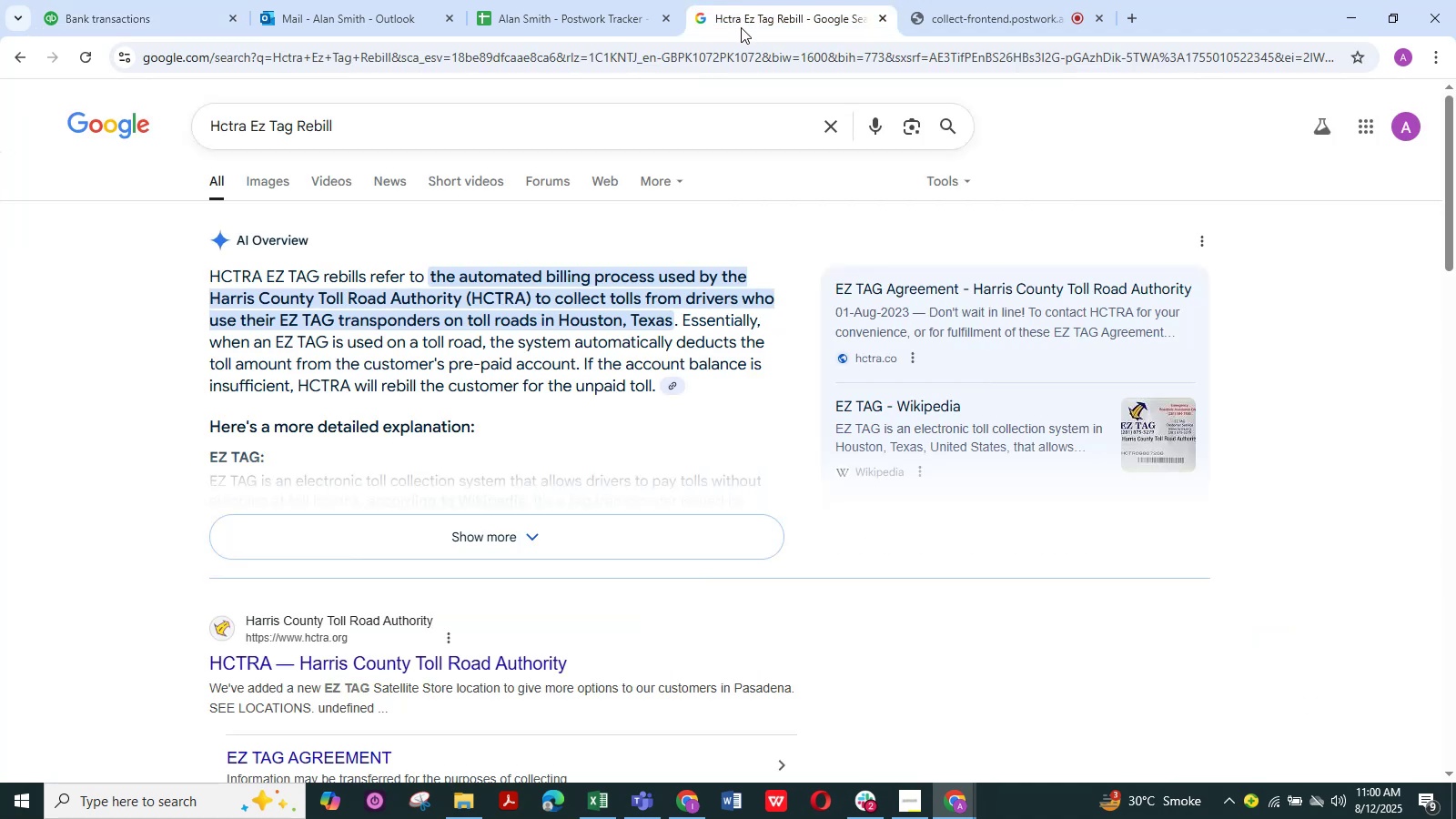 
left_click([831, 125])
 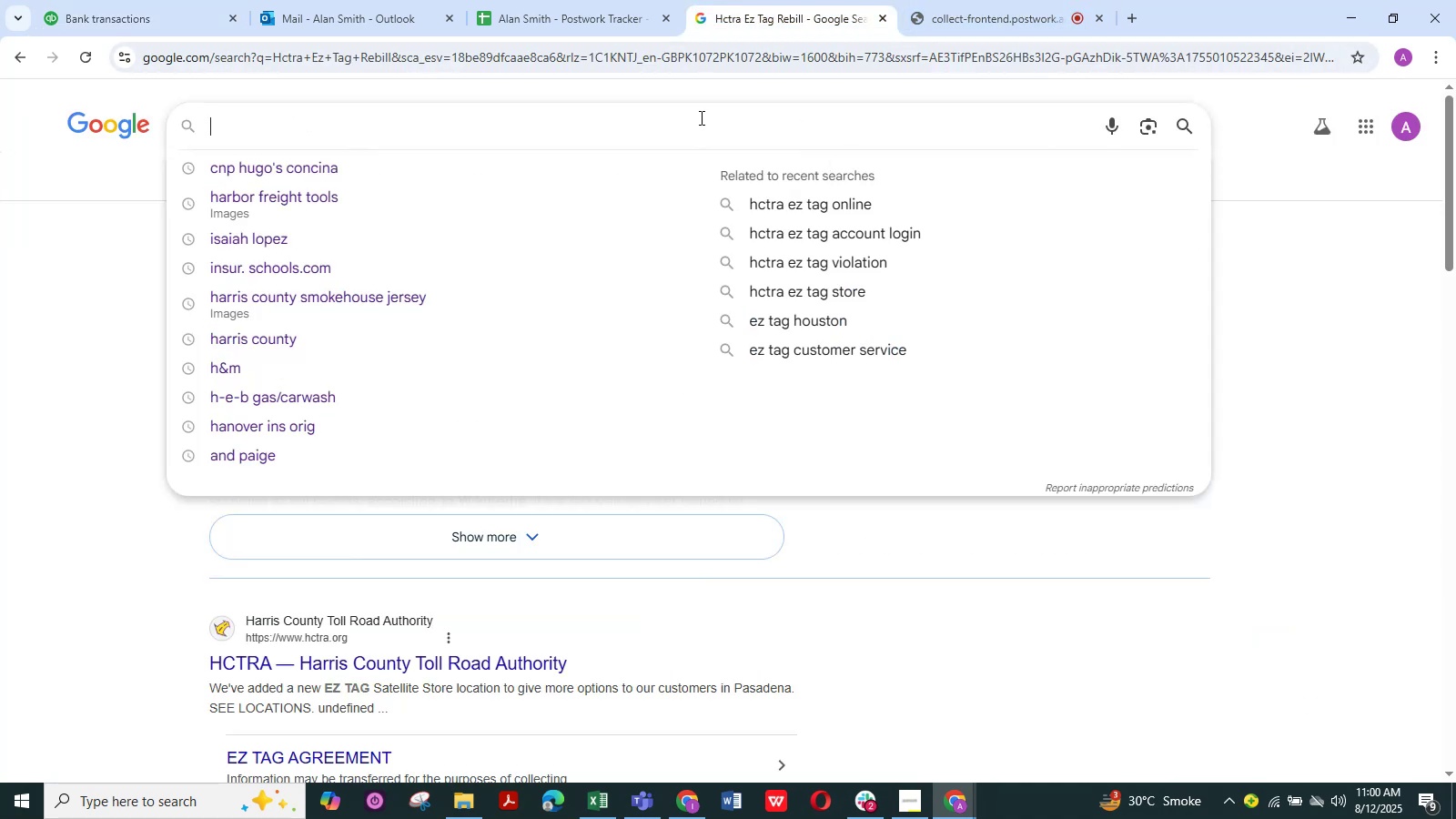 
left_click([700, 117])
 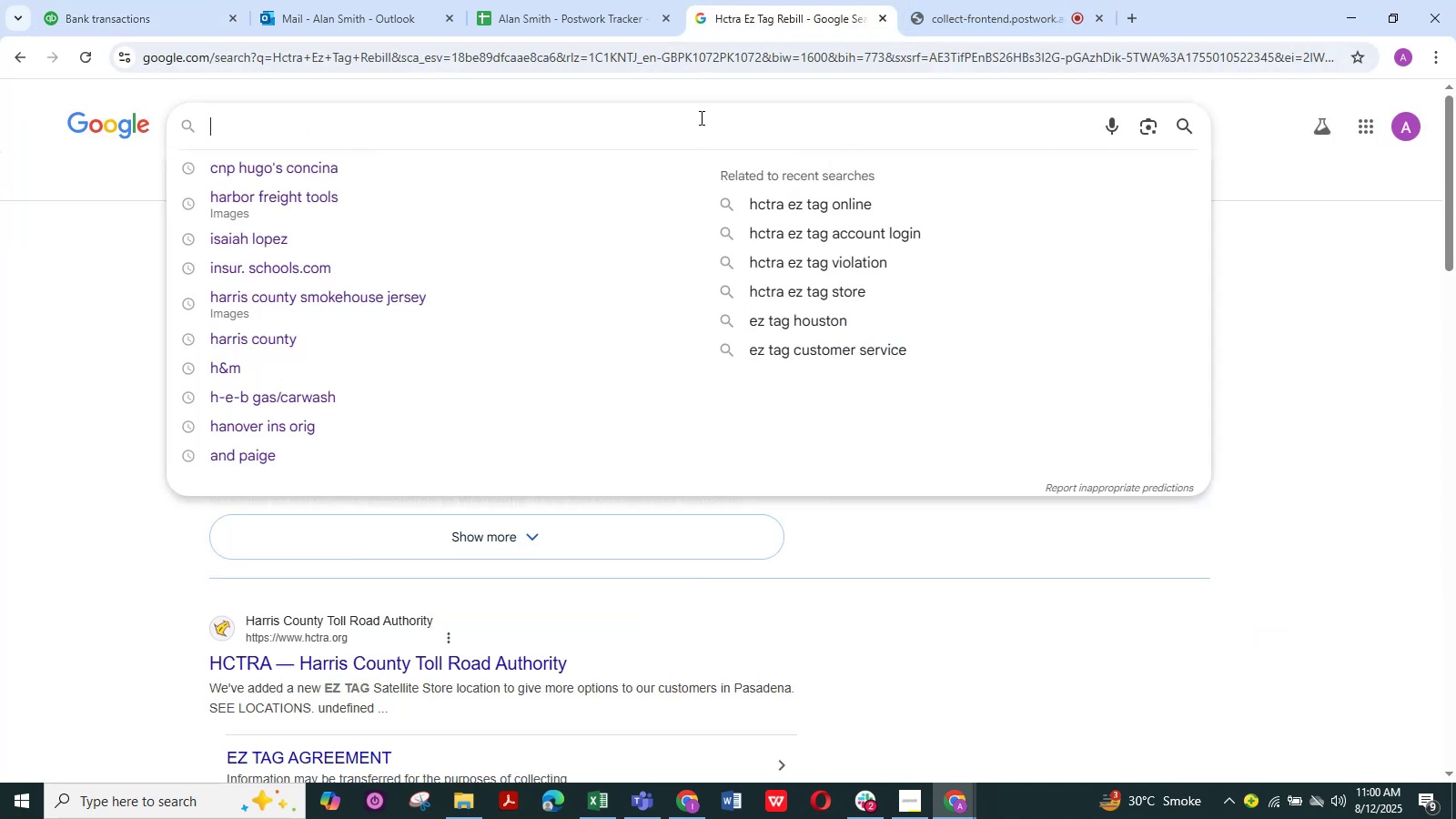 
key(Control+V)
 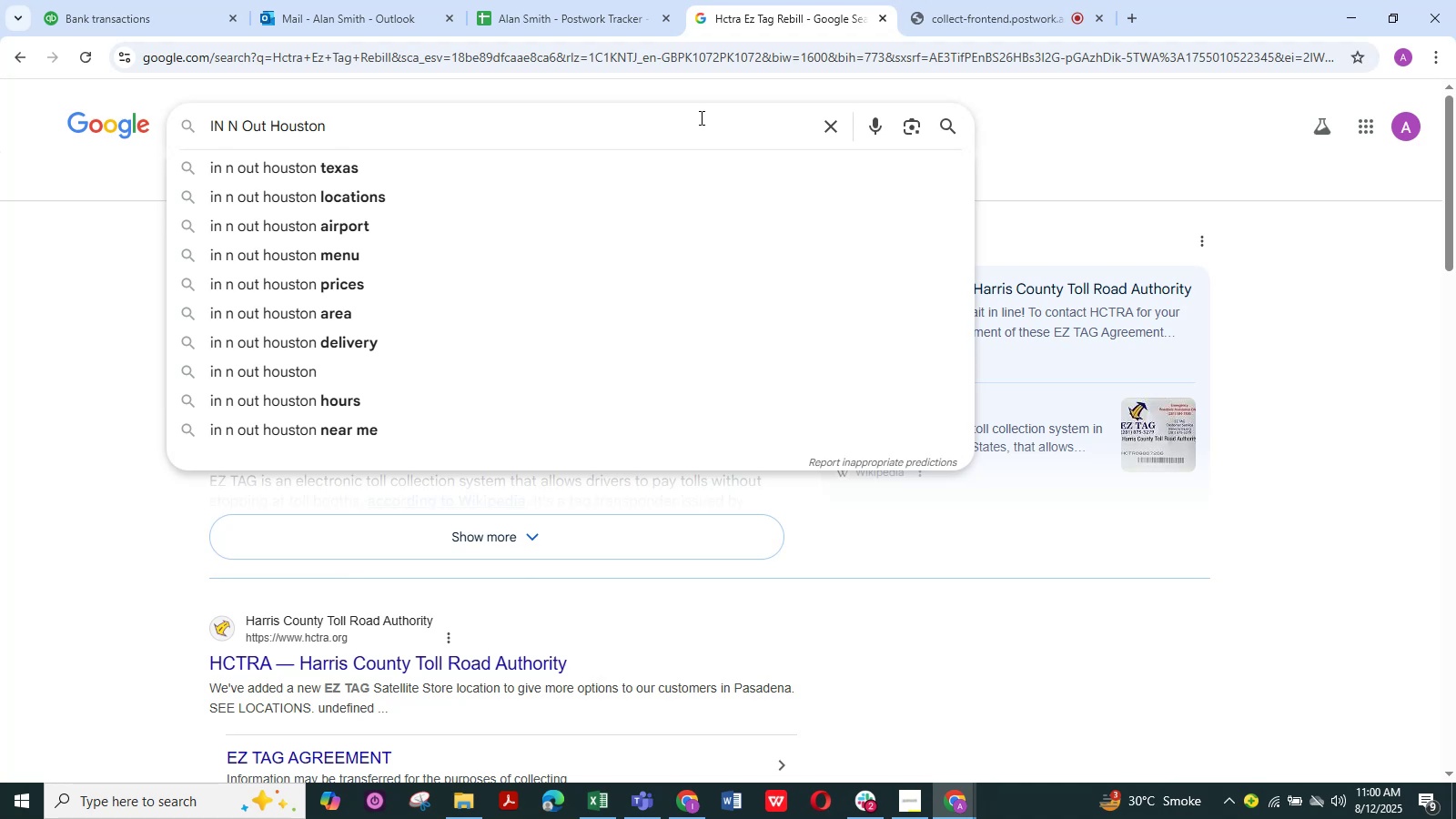 
key(NumpadEnter)
 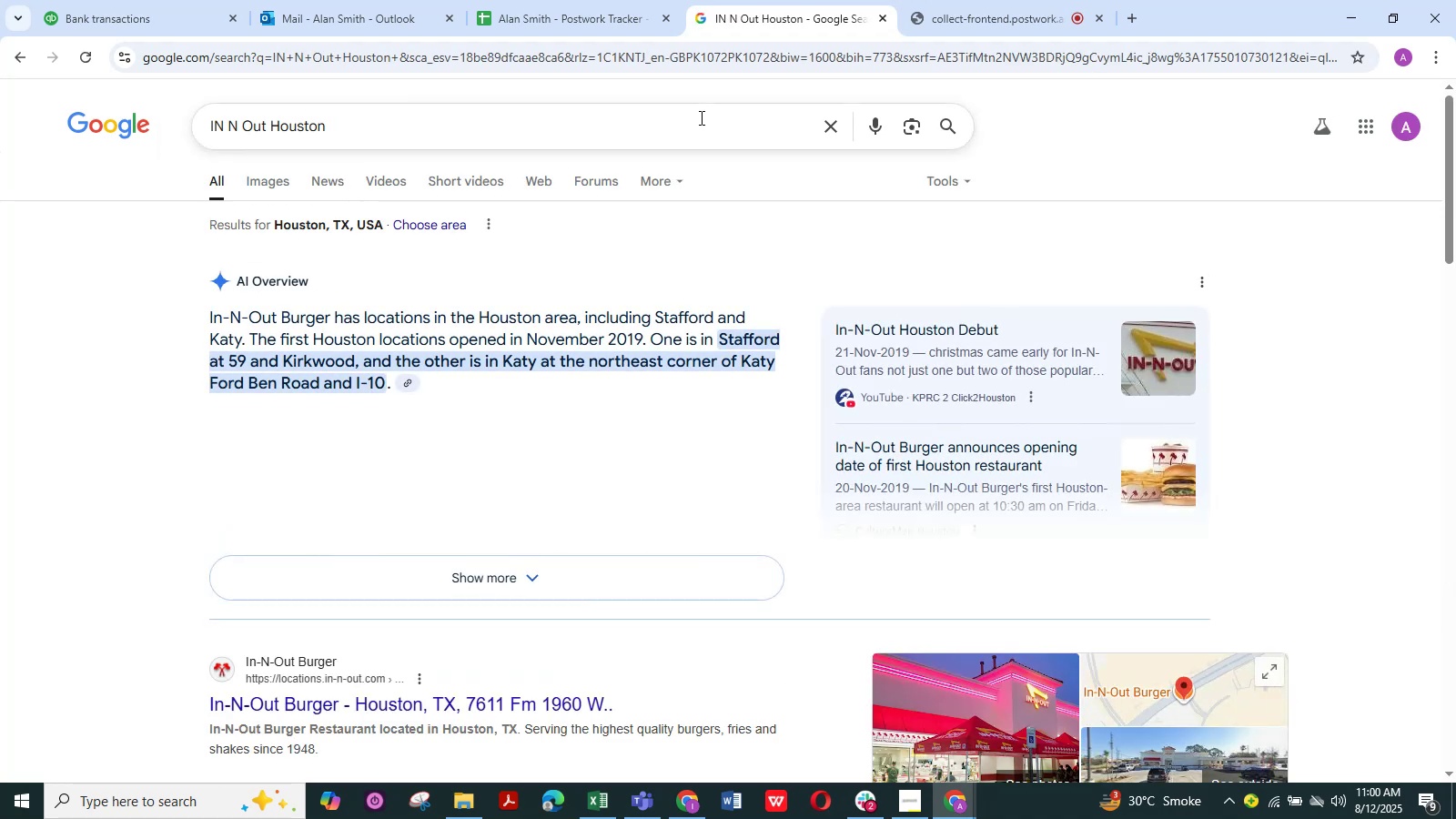 
wait(8.19)
 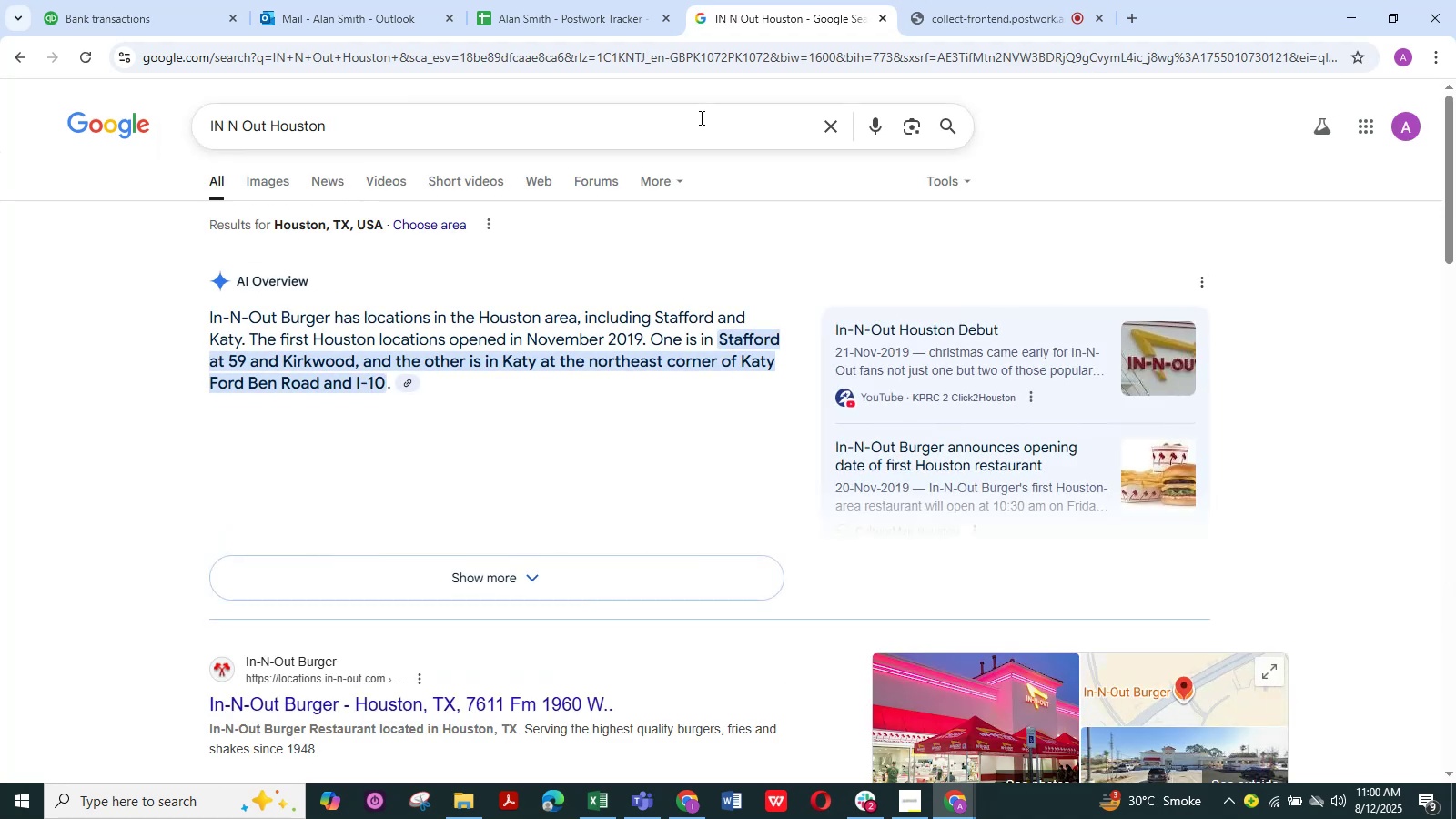 
scroll: coordinate [620, 310], scroll_direction: down, amount: 3.0
 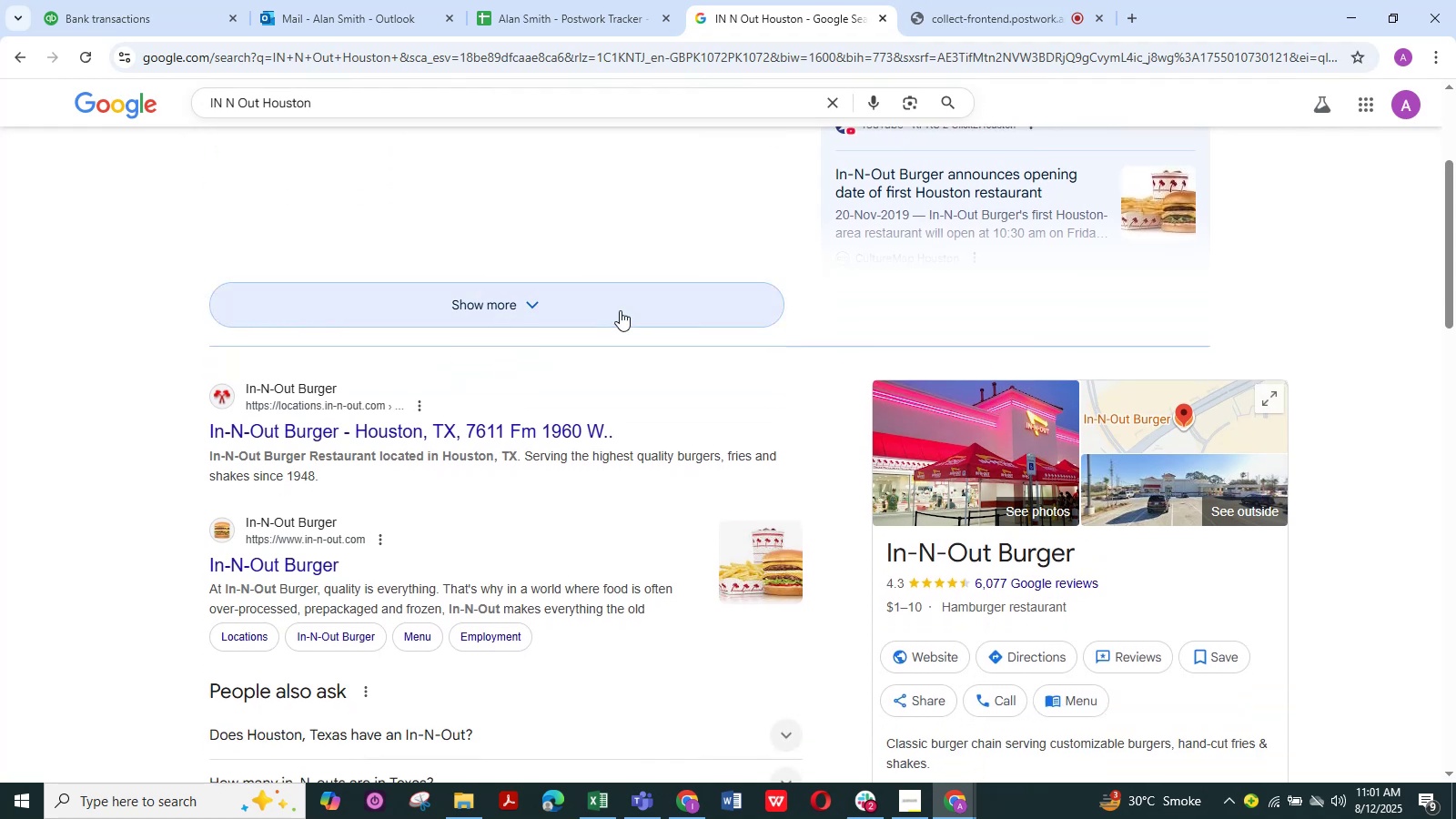 
scroll: coordinate [620, 310], scroll_direction: up, amount: 6.0
 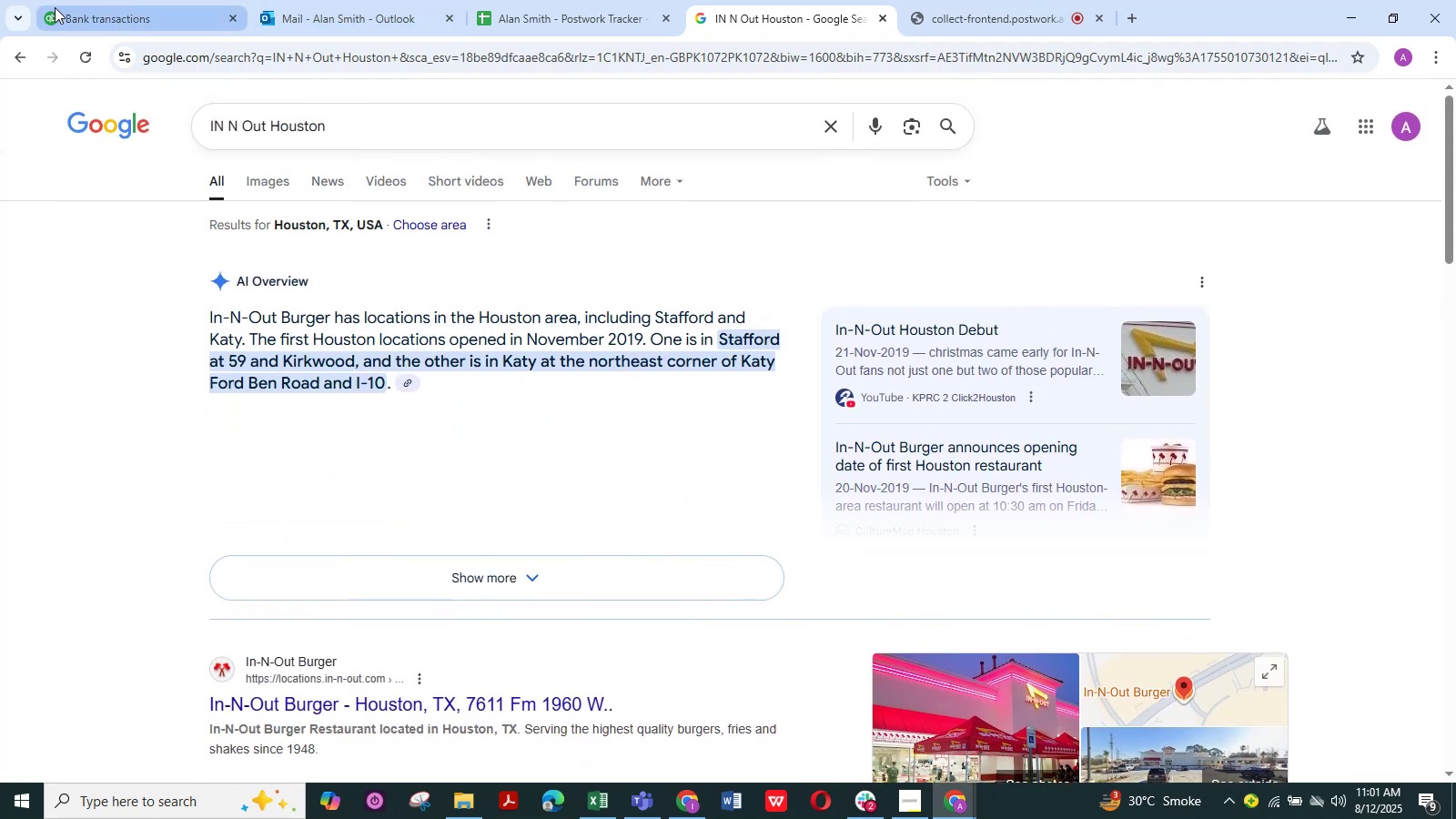 
left_click([55, 7])
 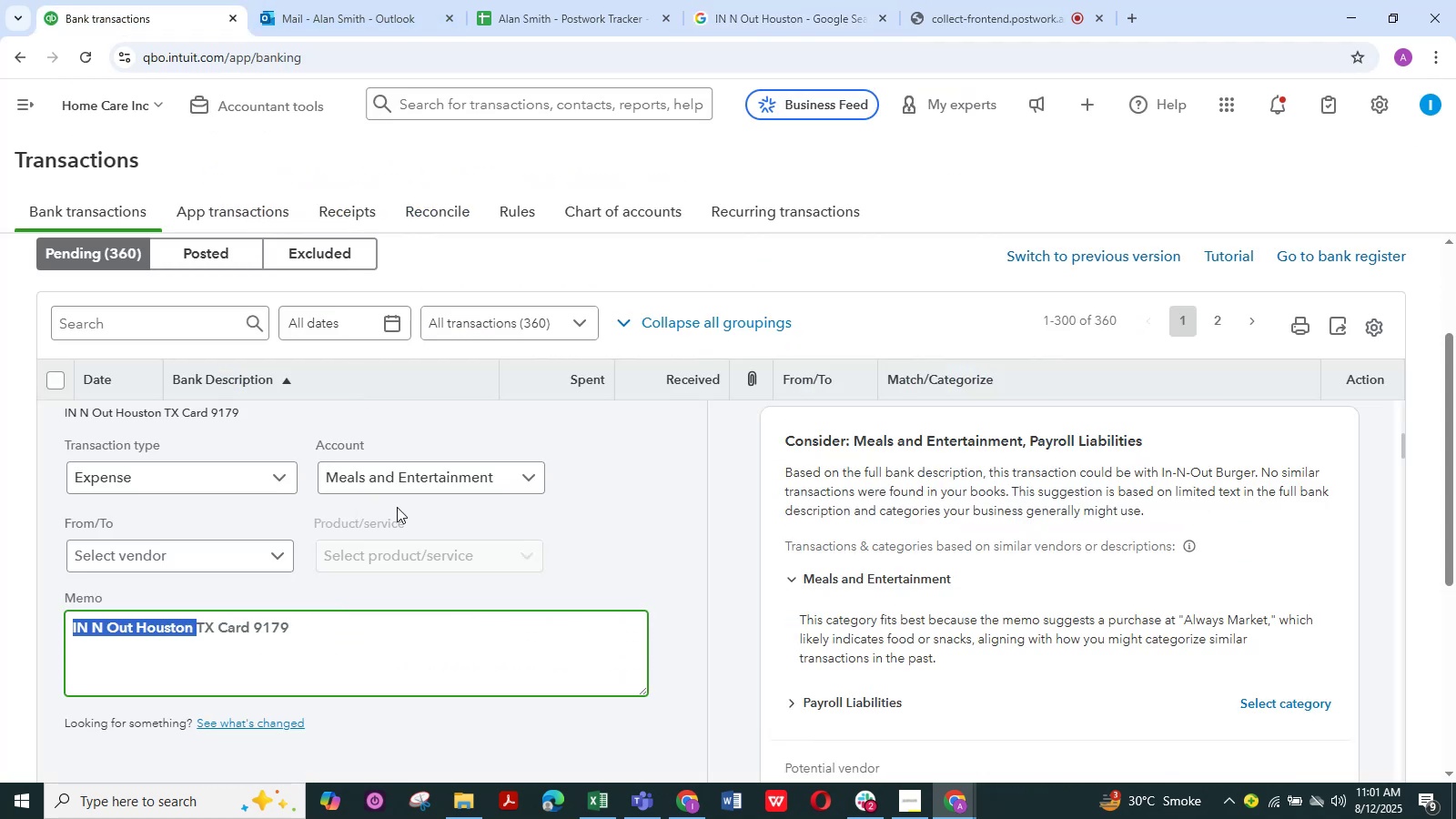 
scroll: coordinate [436, 493], scroll_direction: up, amount: 2.0
 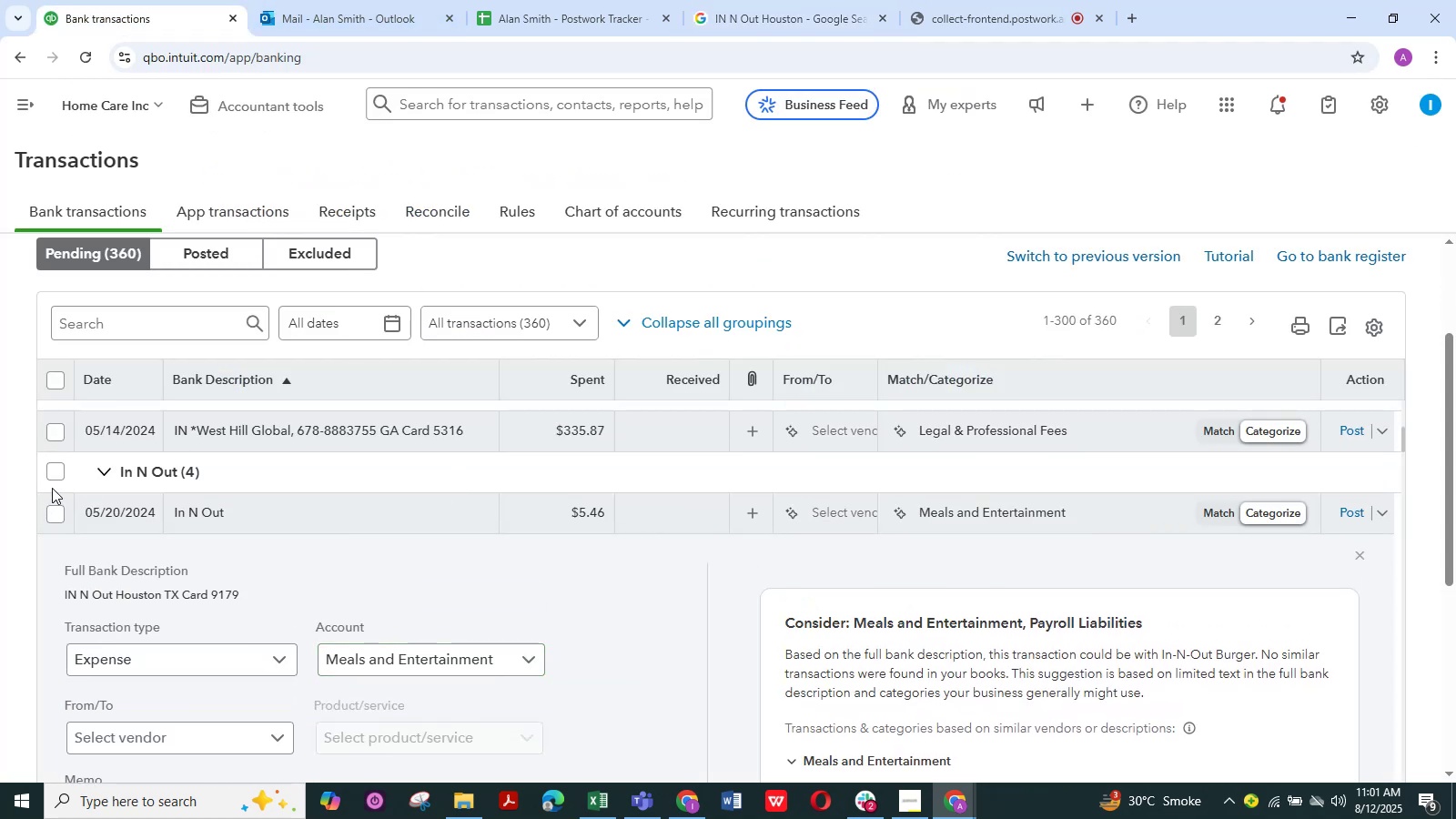 
left_click([56, 474])
 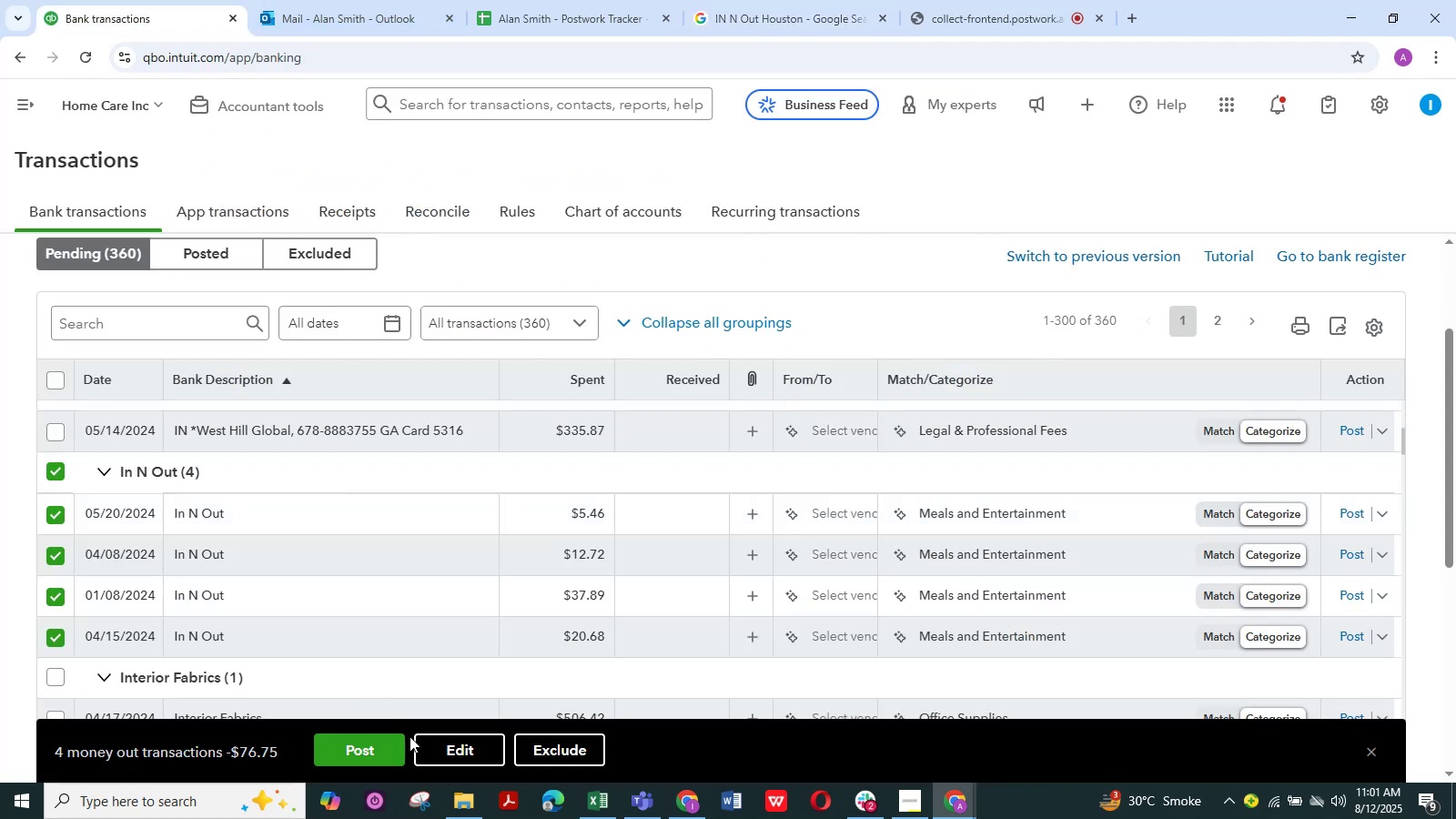 
left_click([456, 745])
 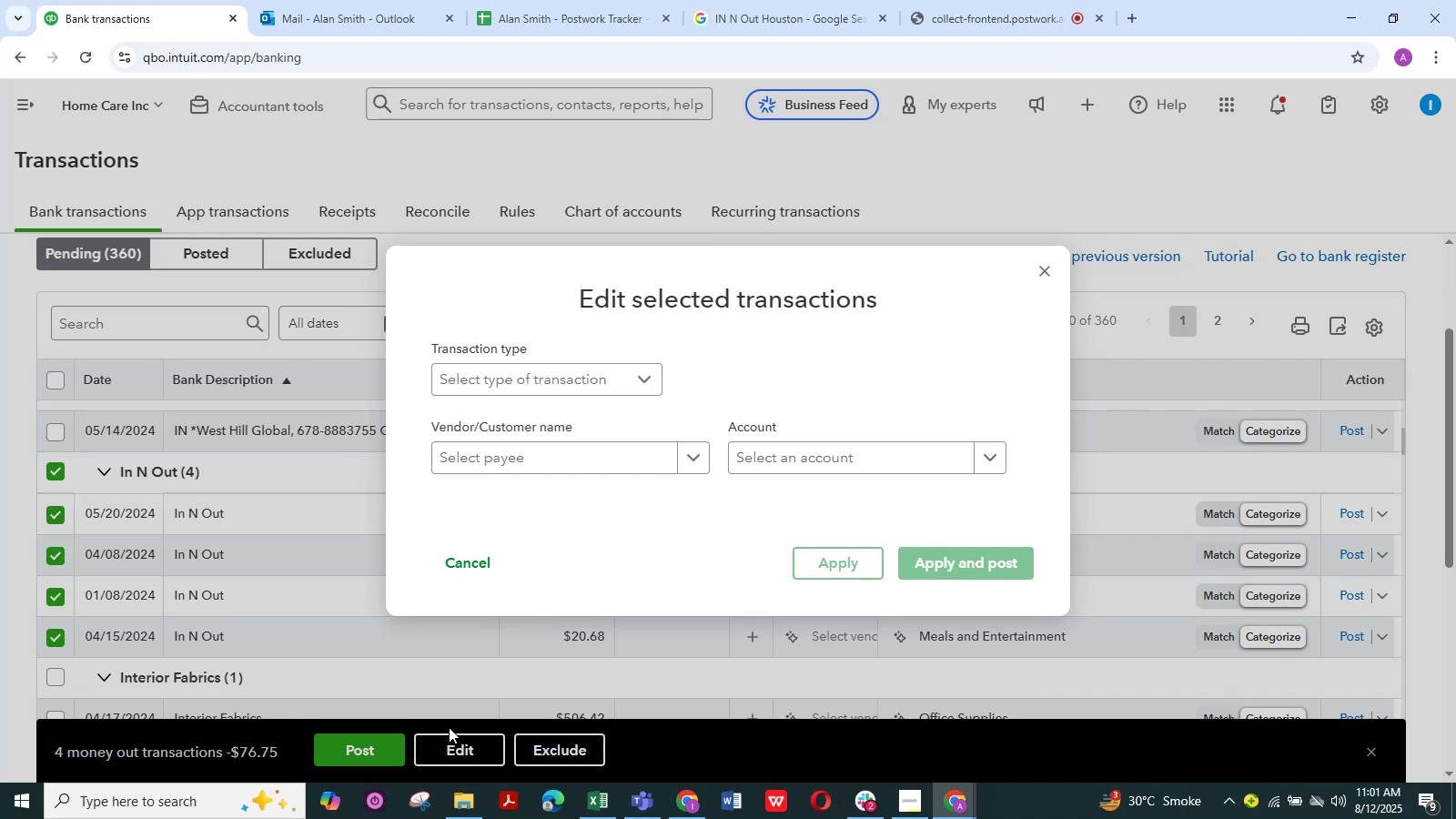 
wait(9.74)
 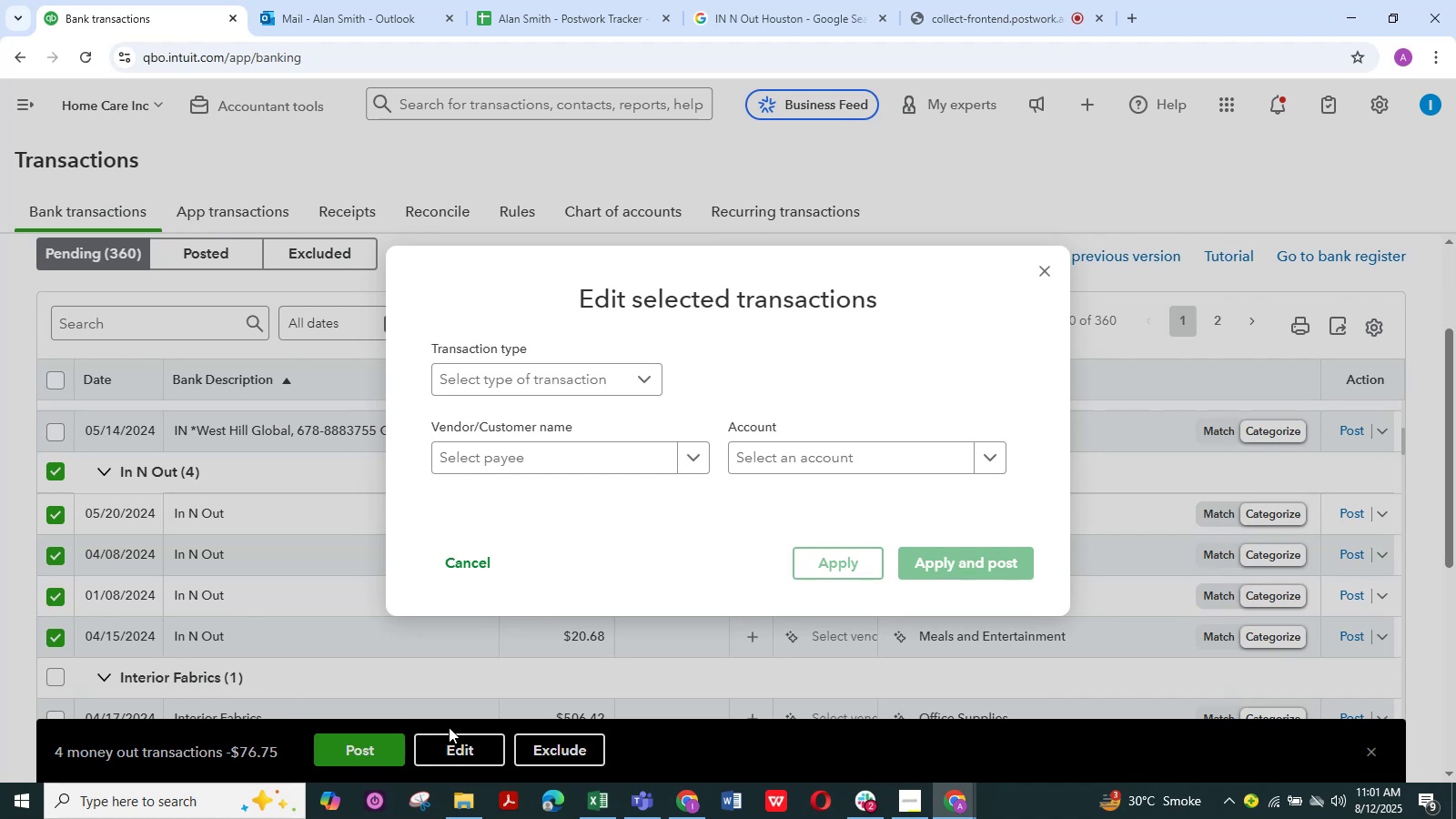 
left_click([645, 373])
 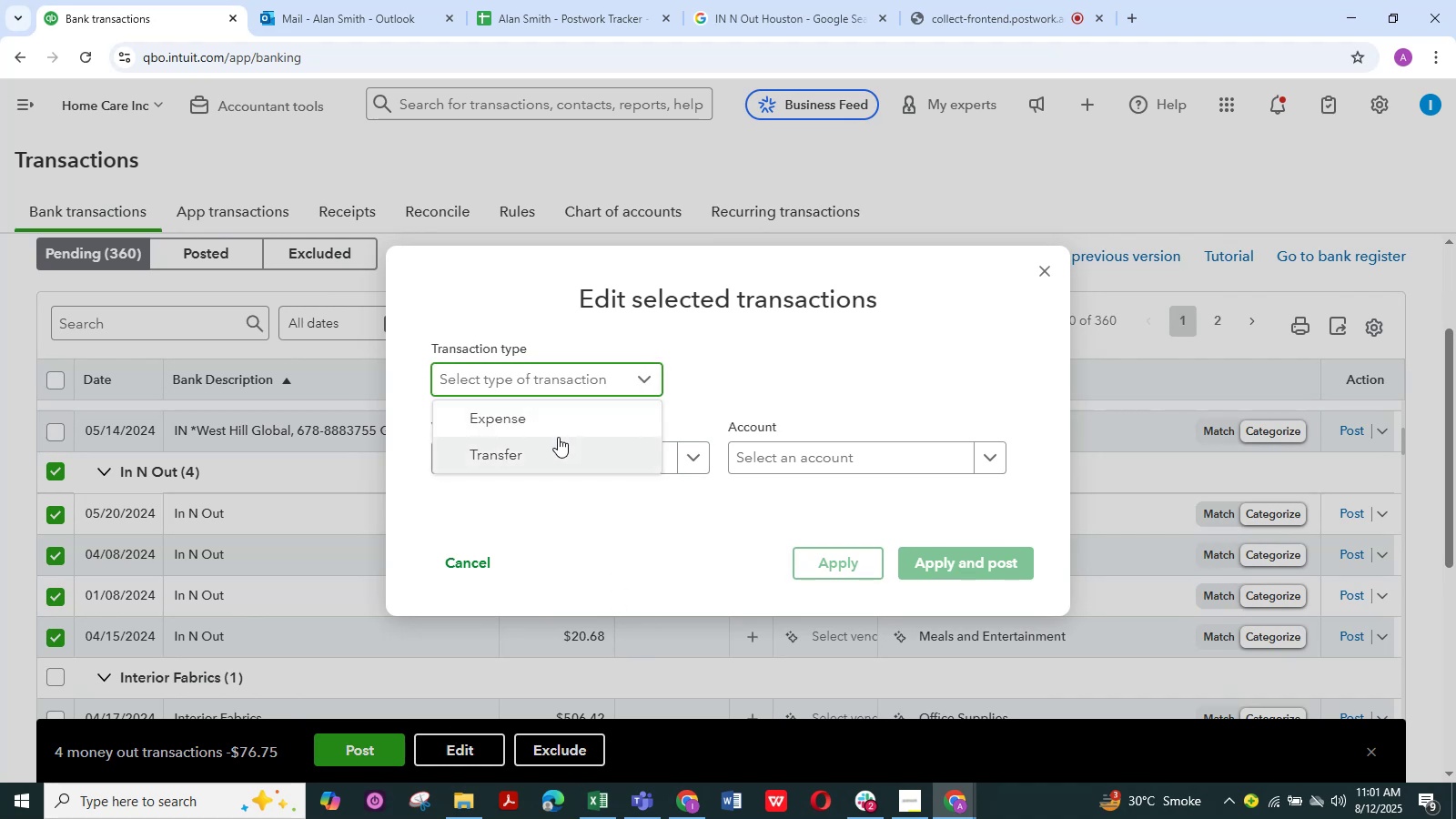 
left_click([551, 421])
 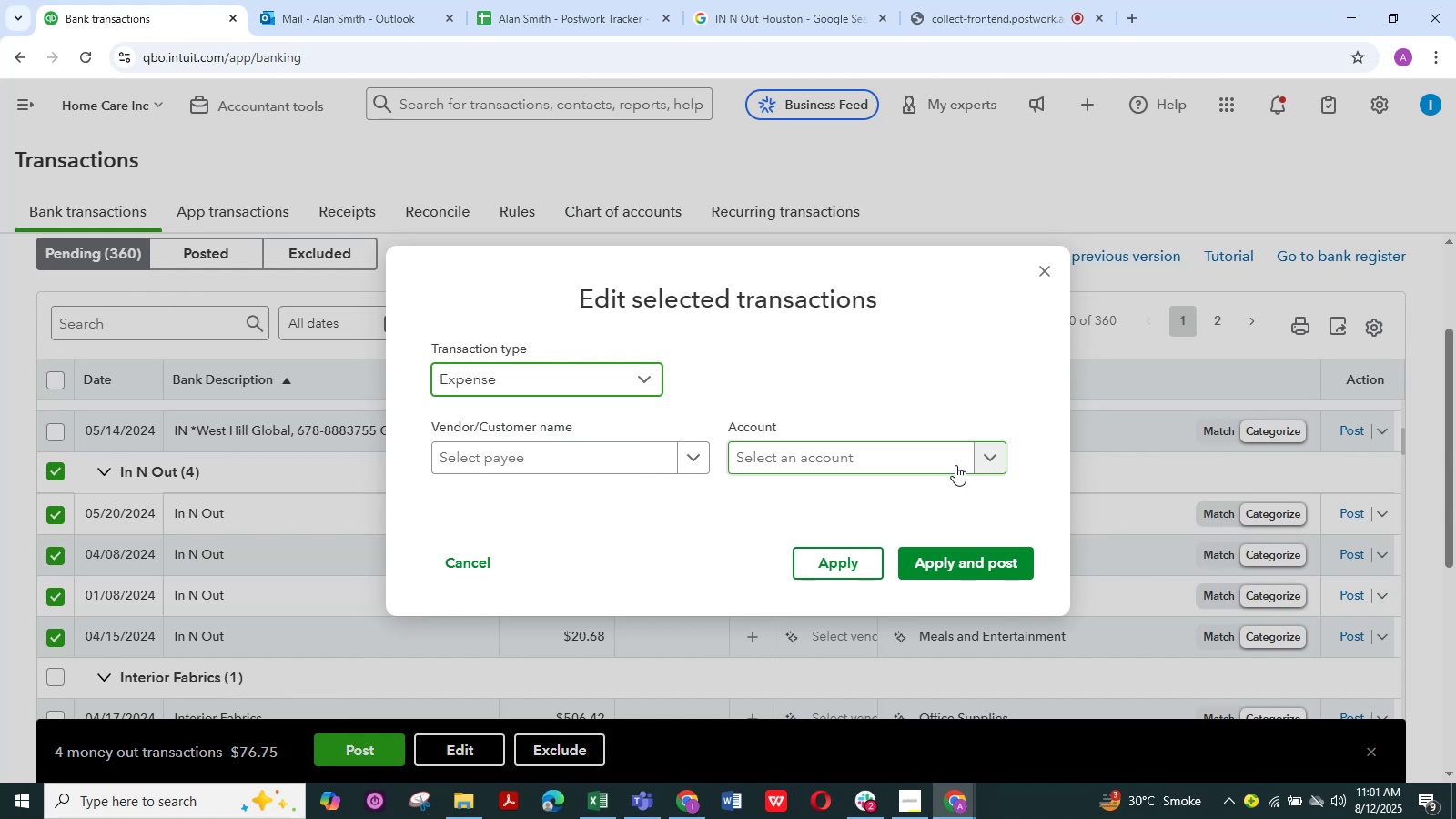 
wait(17.91)
 